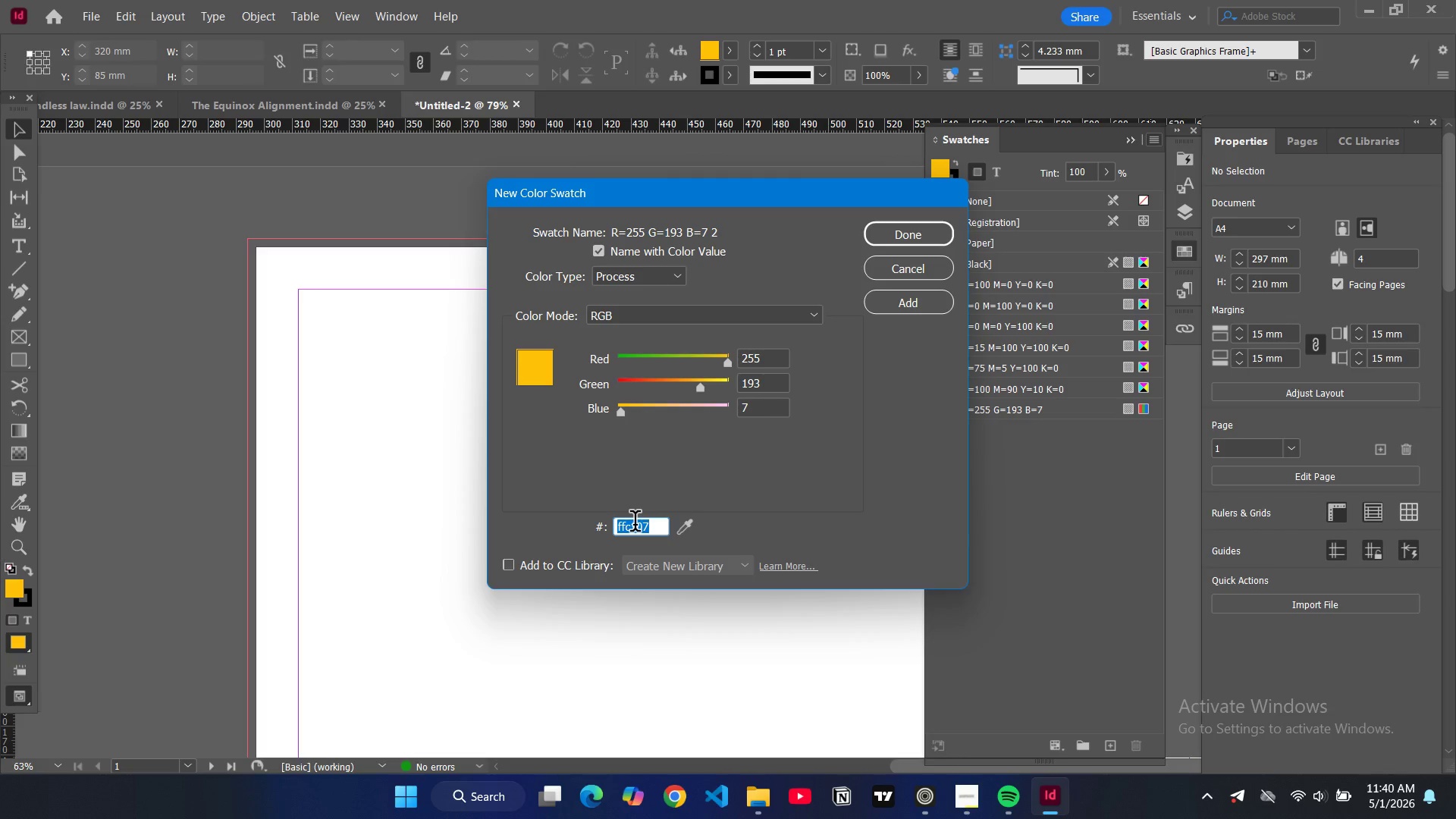 
type(111111)
 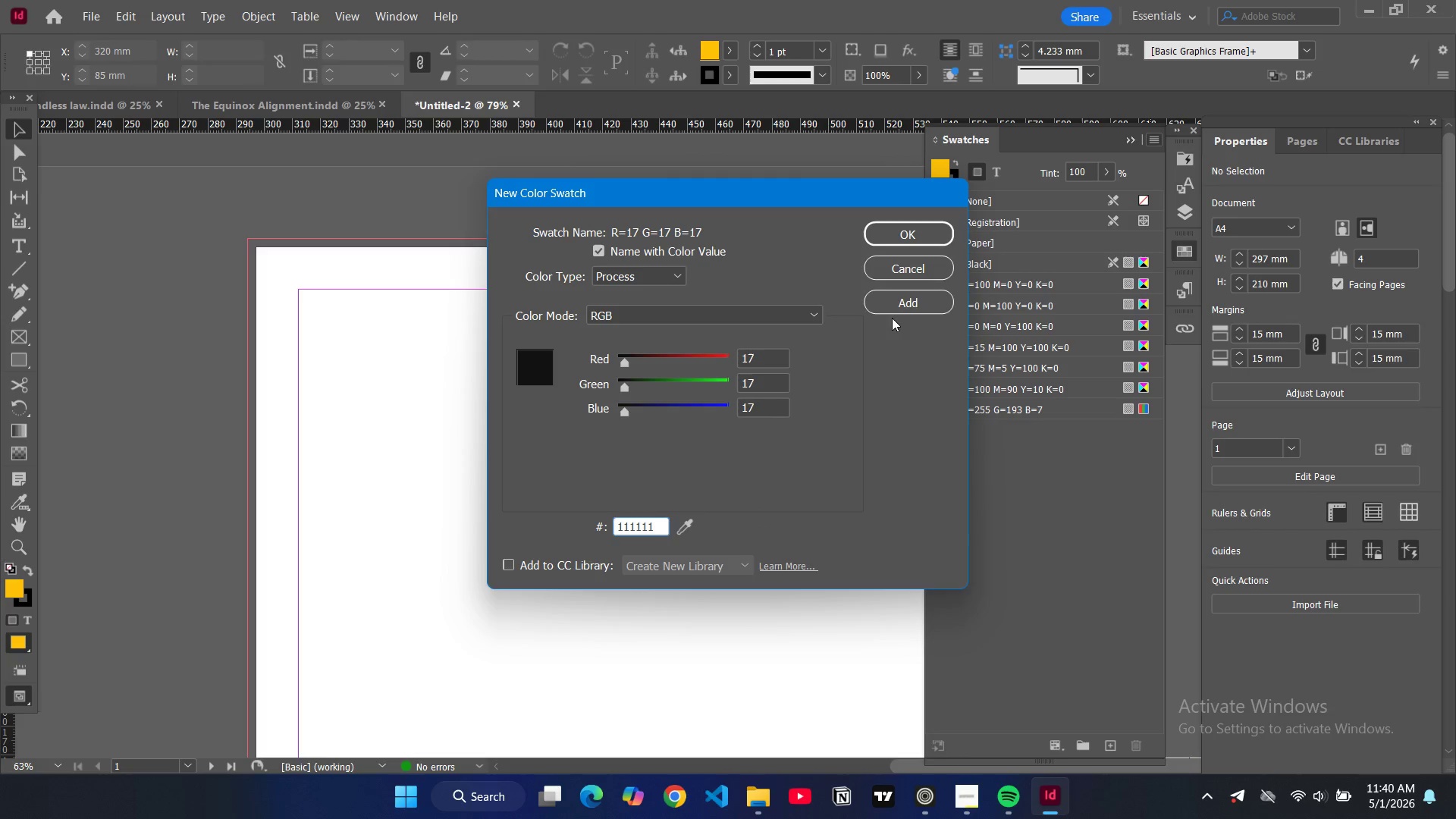 
left_click([896, 309])
 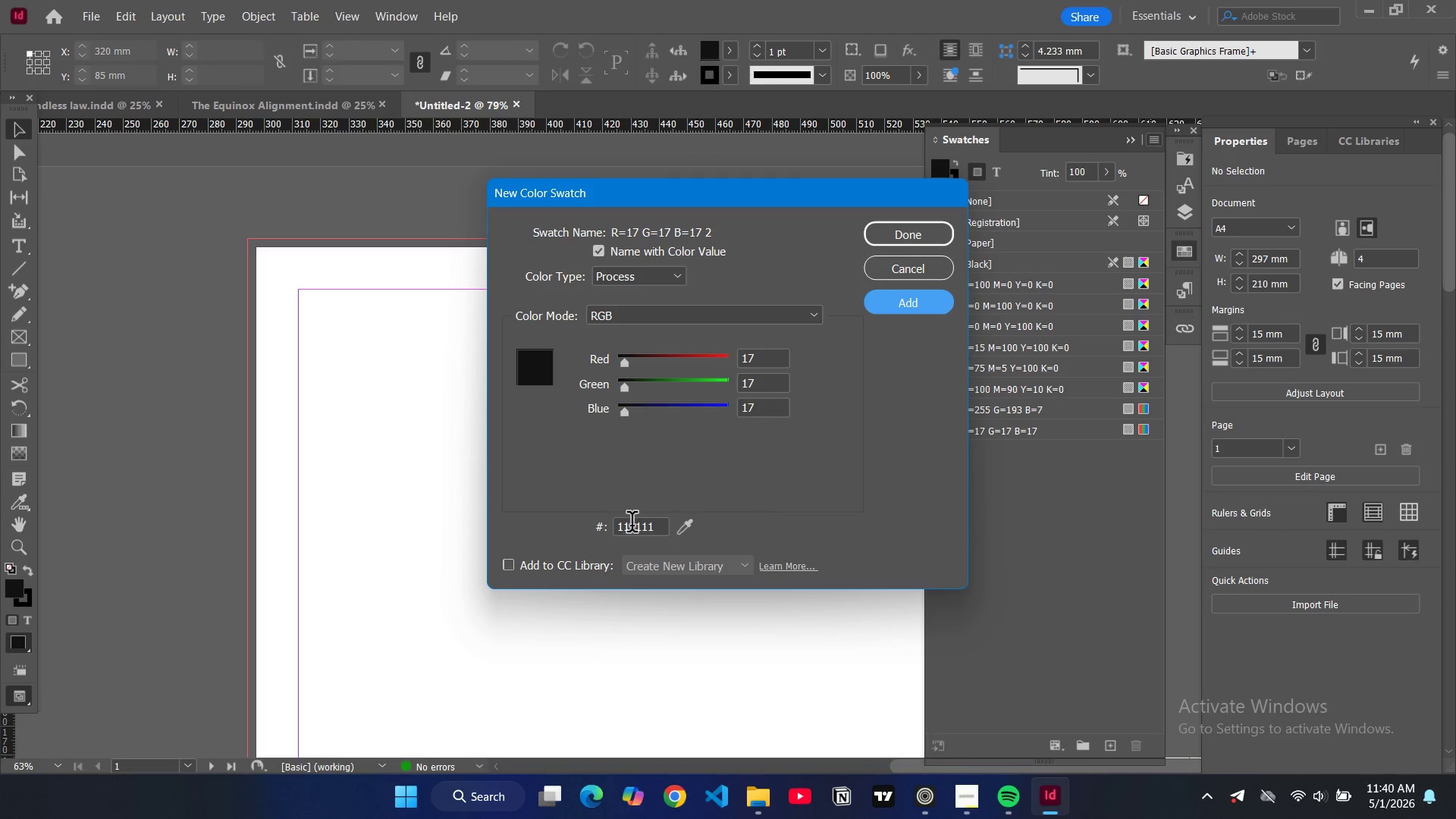 
double_click([632, 525])
 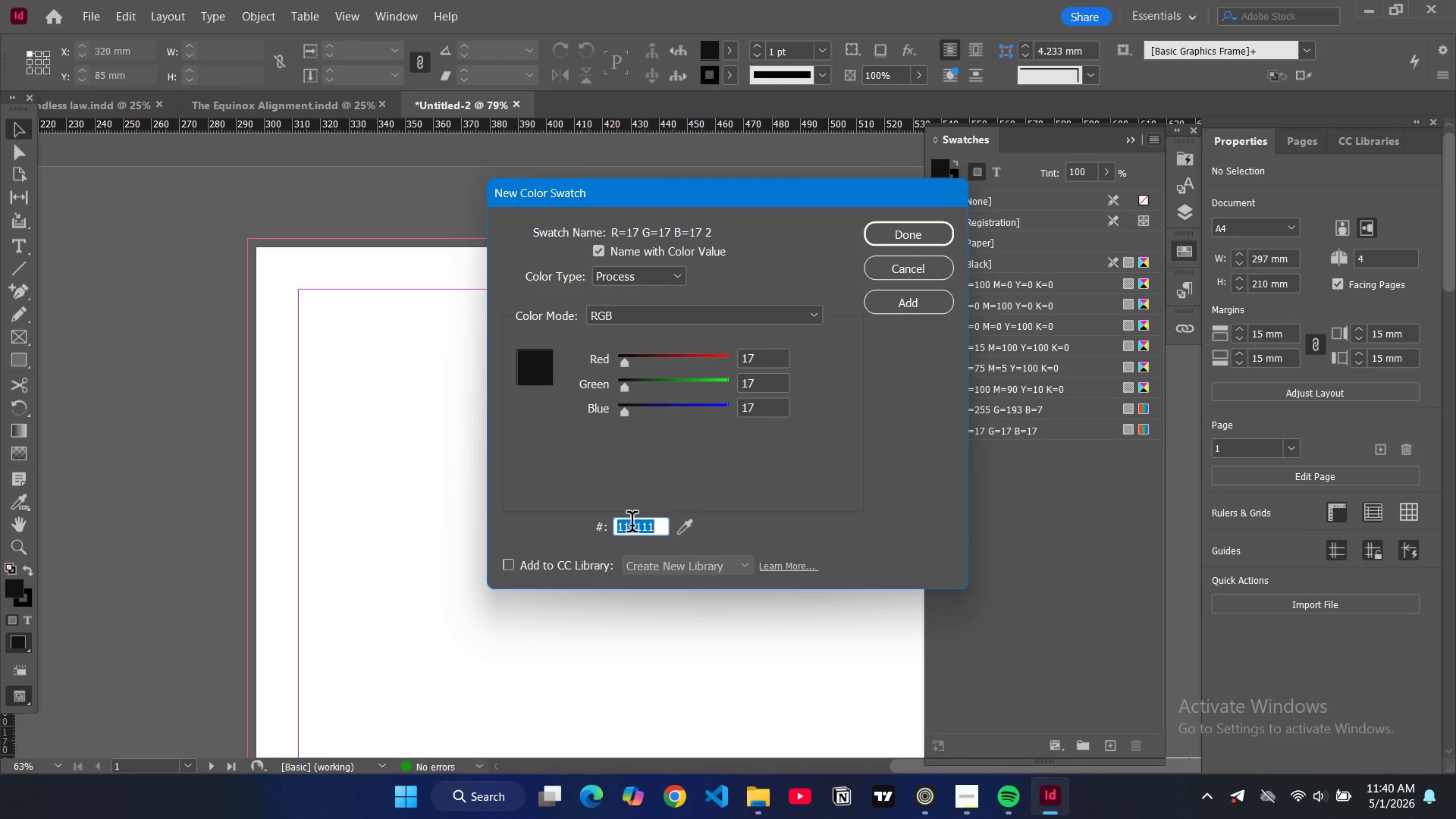 
type(4d4)
 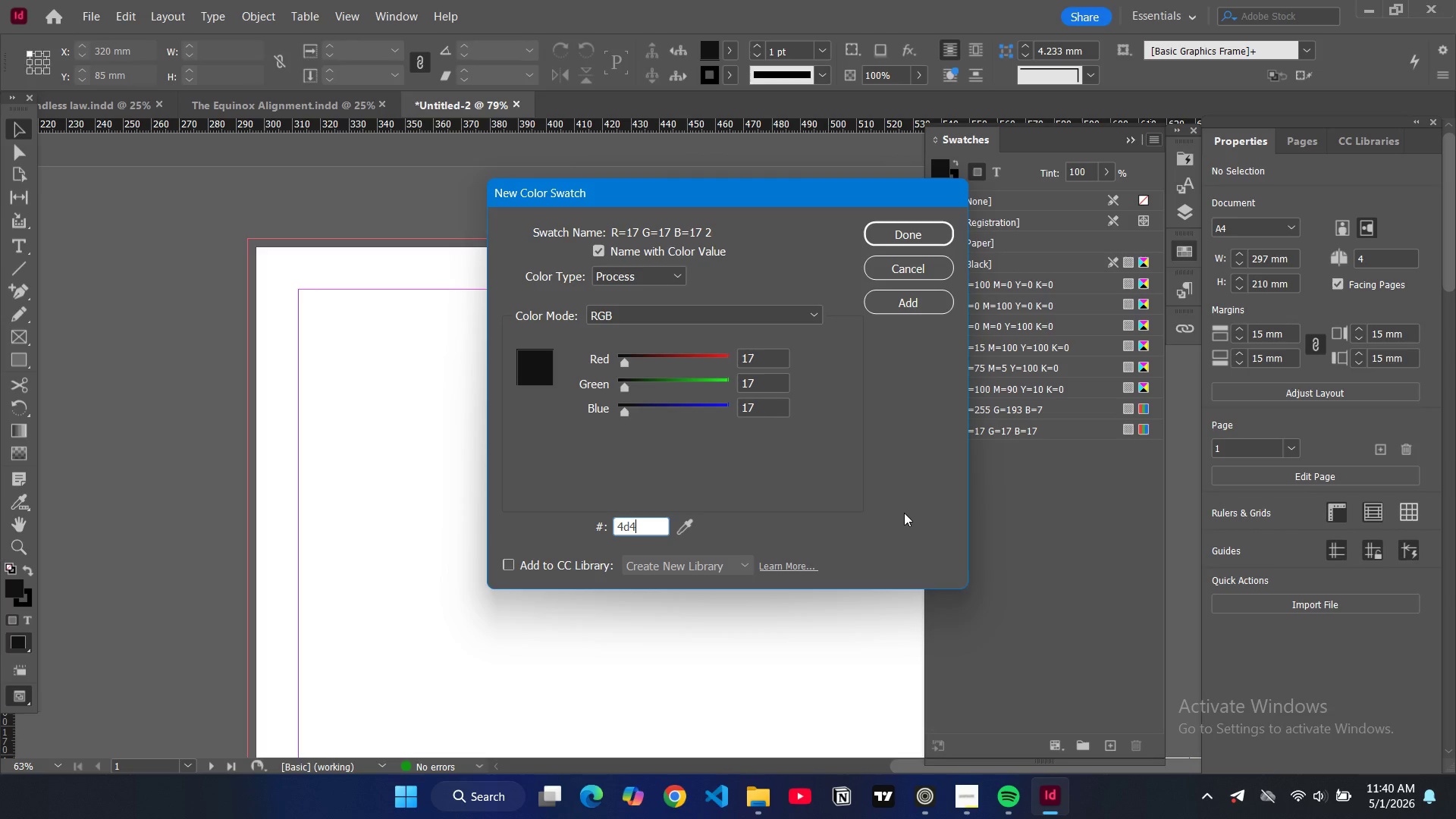 
type(d4d)
 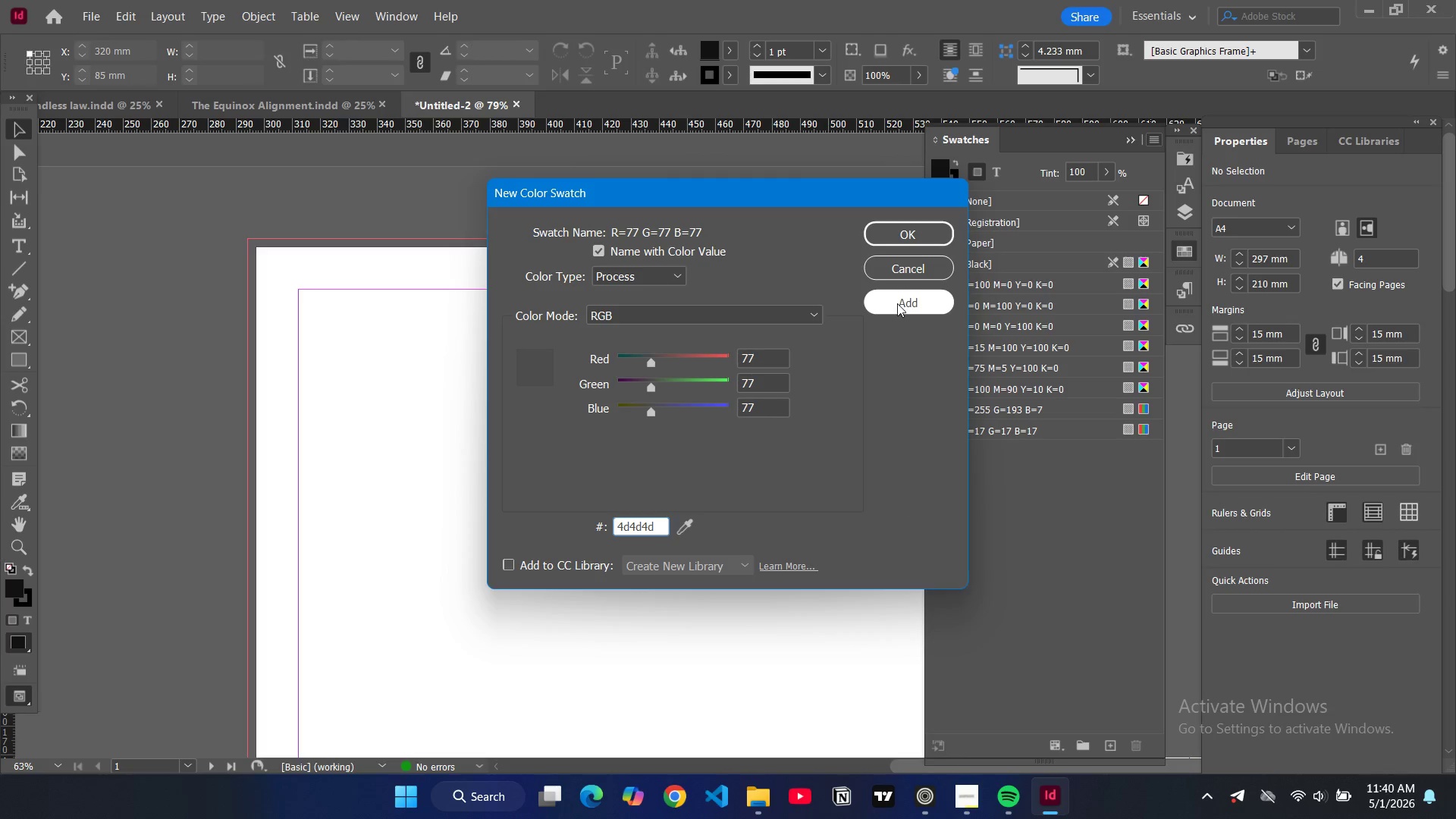 
left_click([897, 303])
 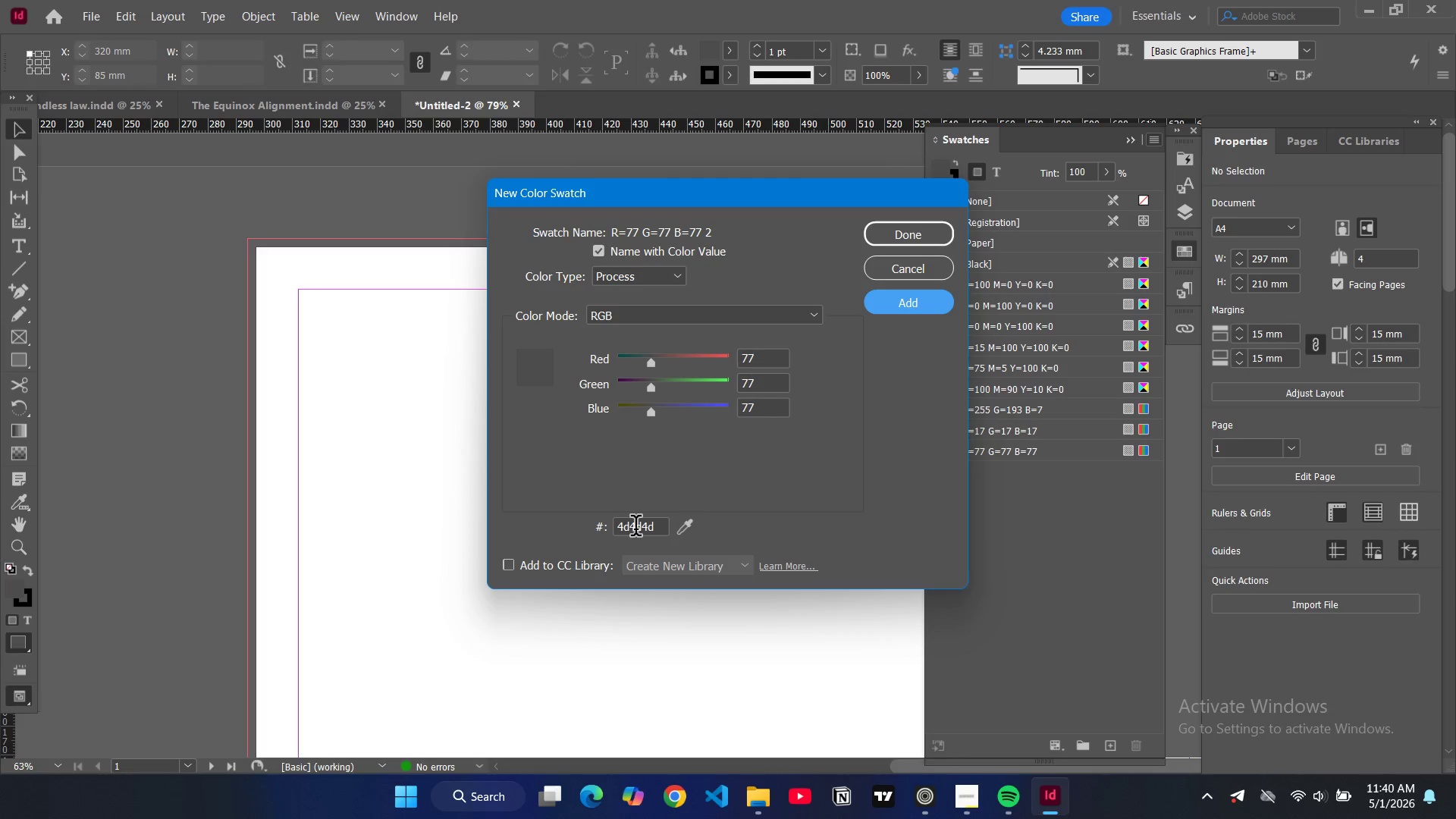 
double_click([635, 529])
 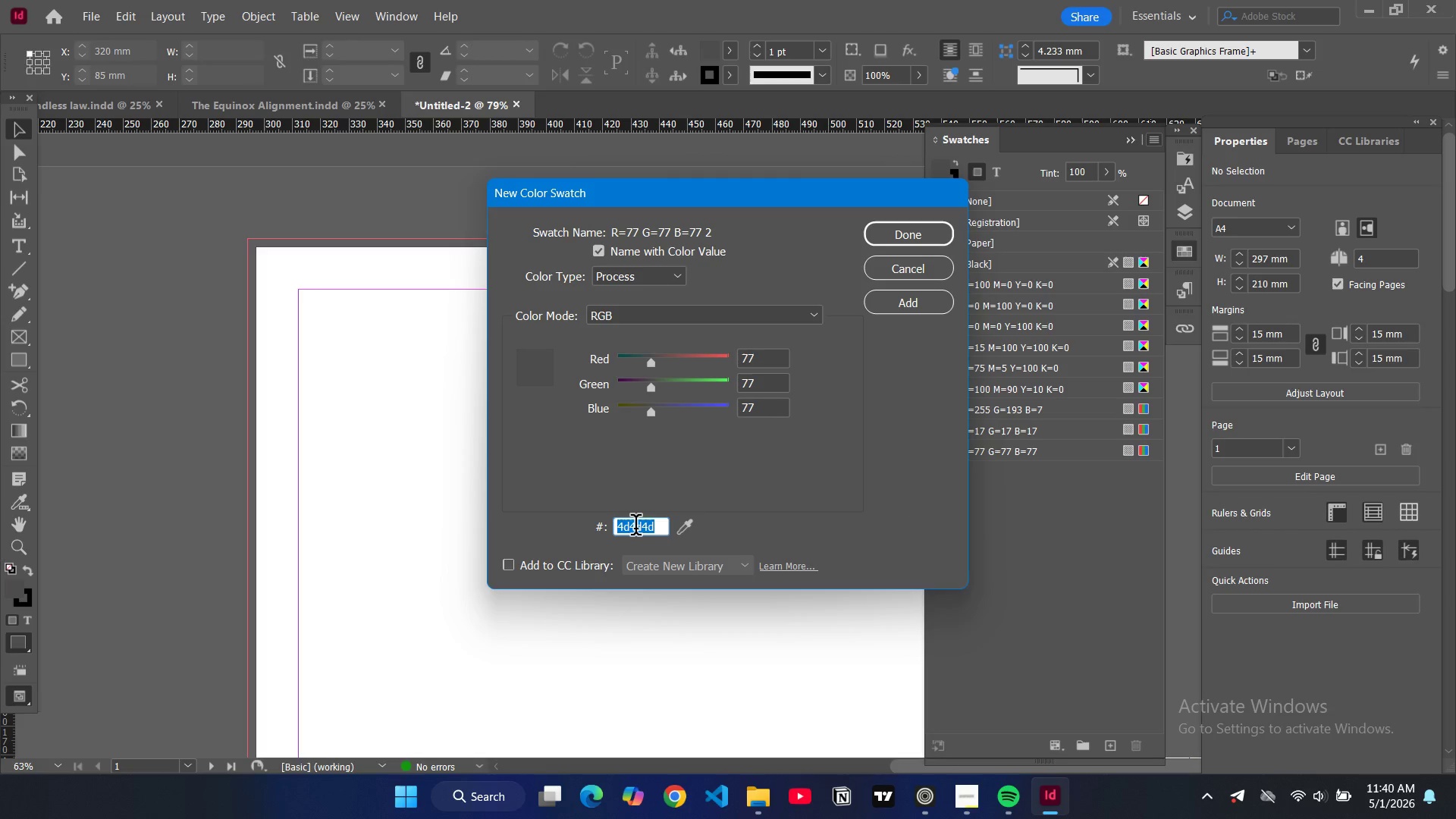 
type(e6e6e6)
 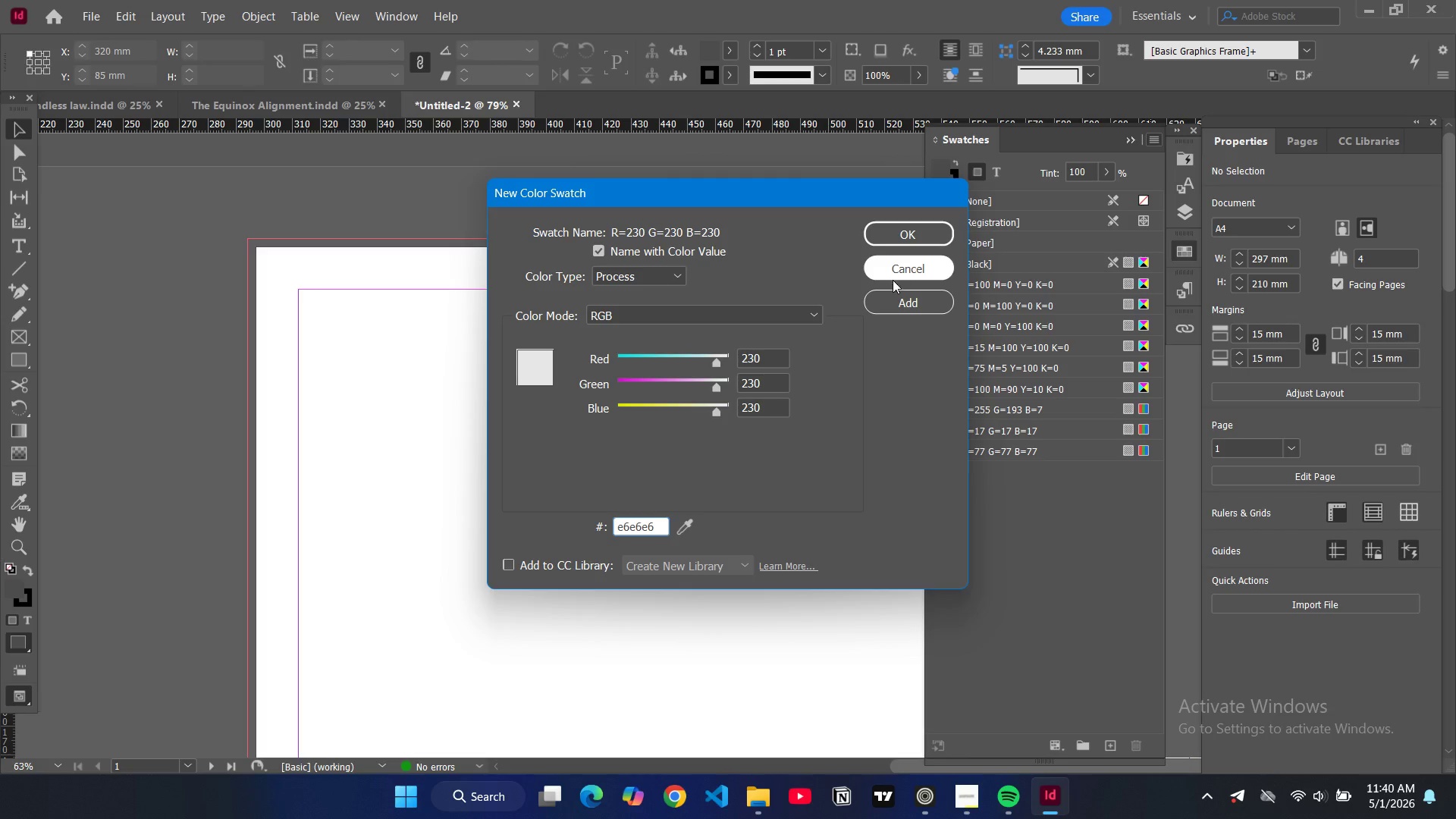 
left_click([890, 298])
 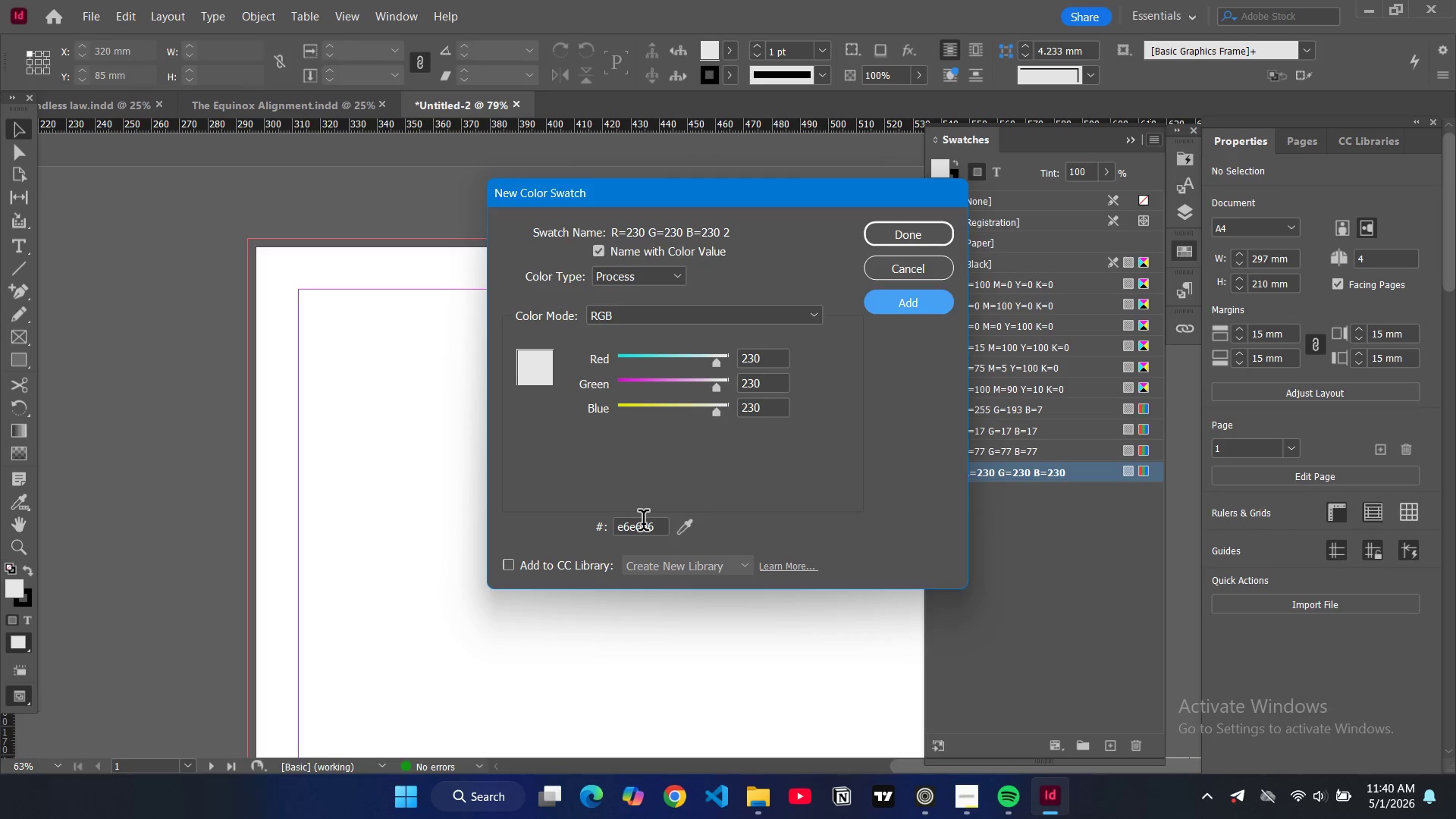 
double_click([643, 523])
 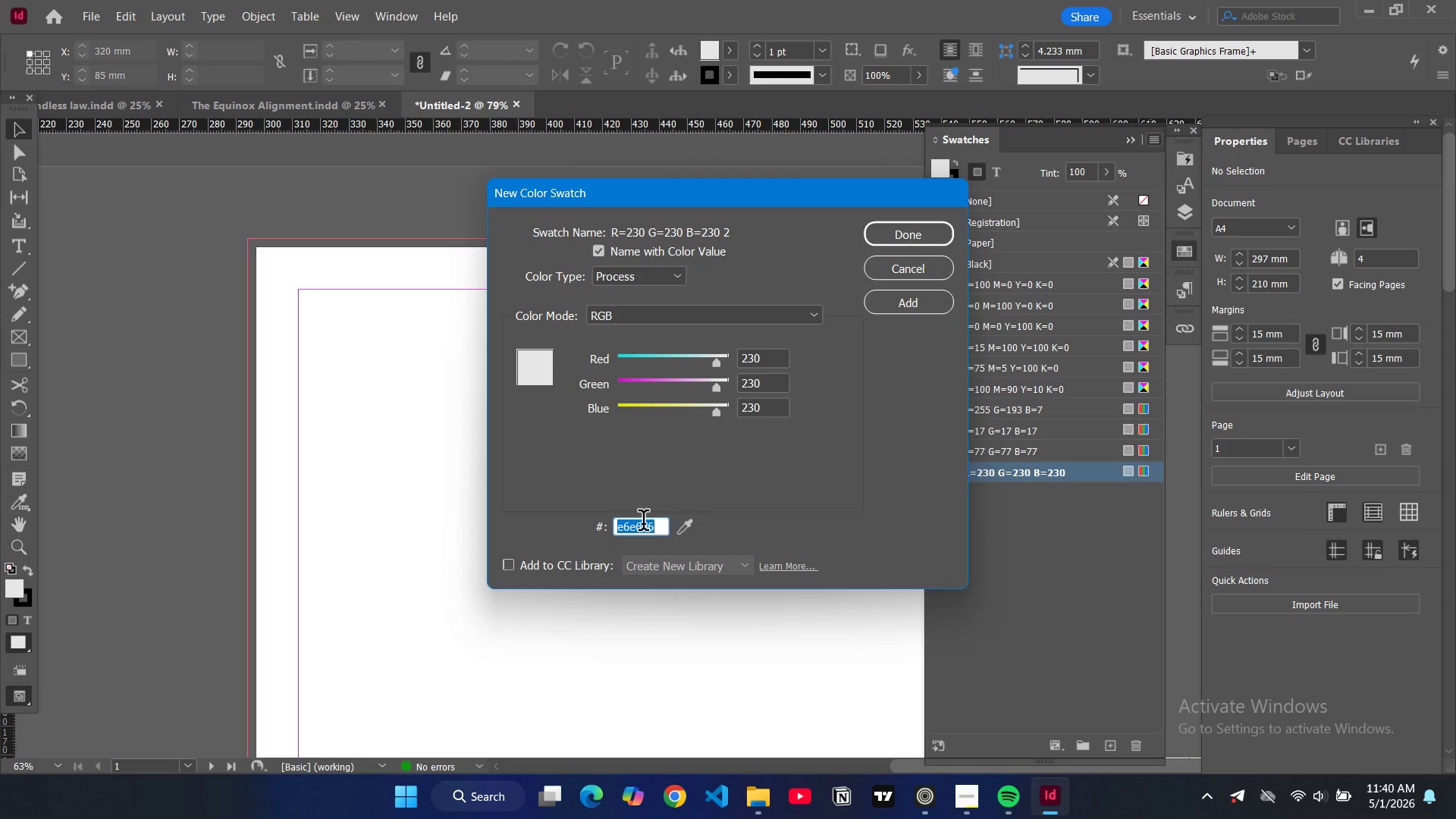 
type(ff6a00)
 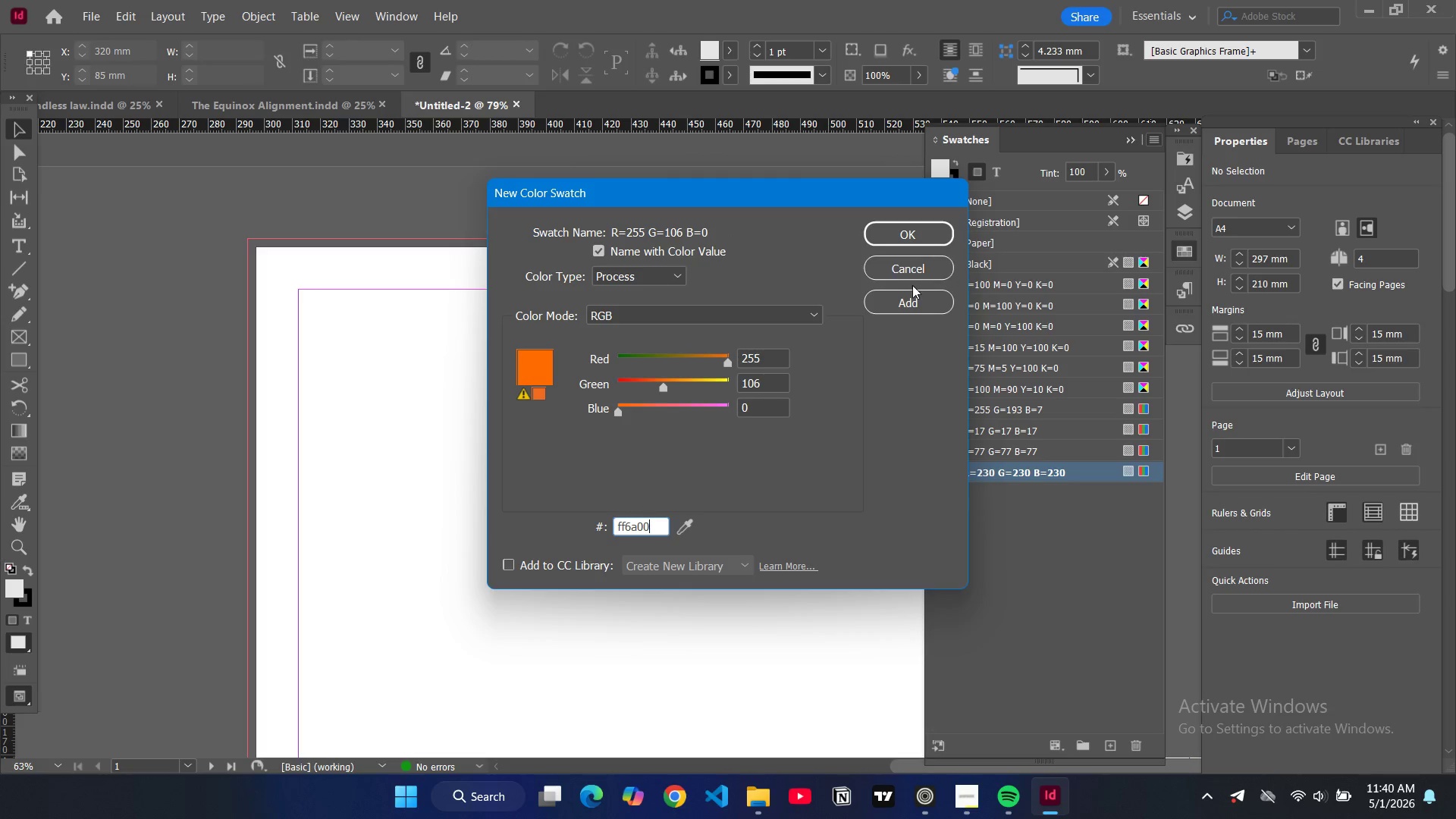 
left_click([915, 294])
 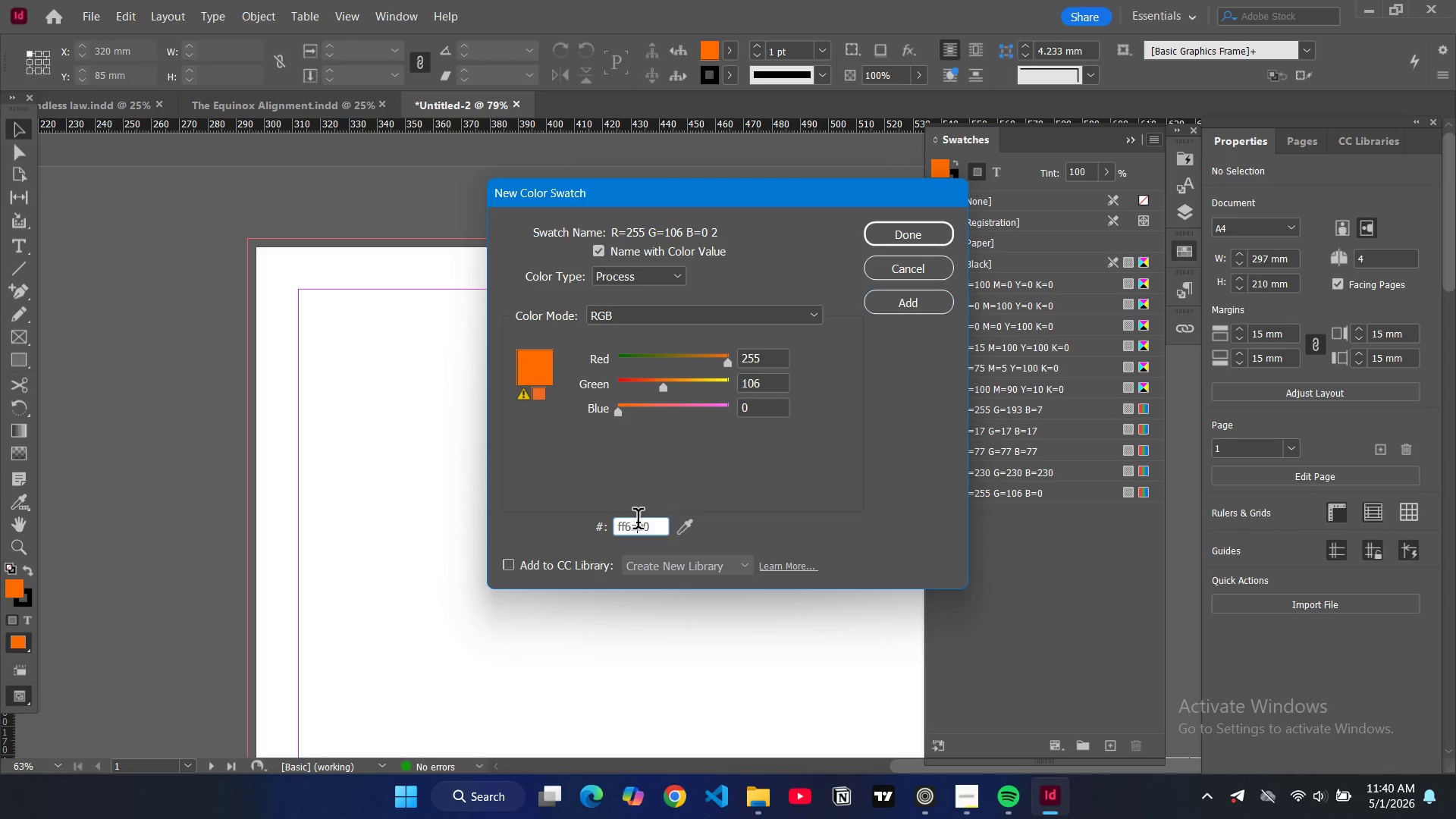 
double_click([638, 522])
 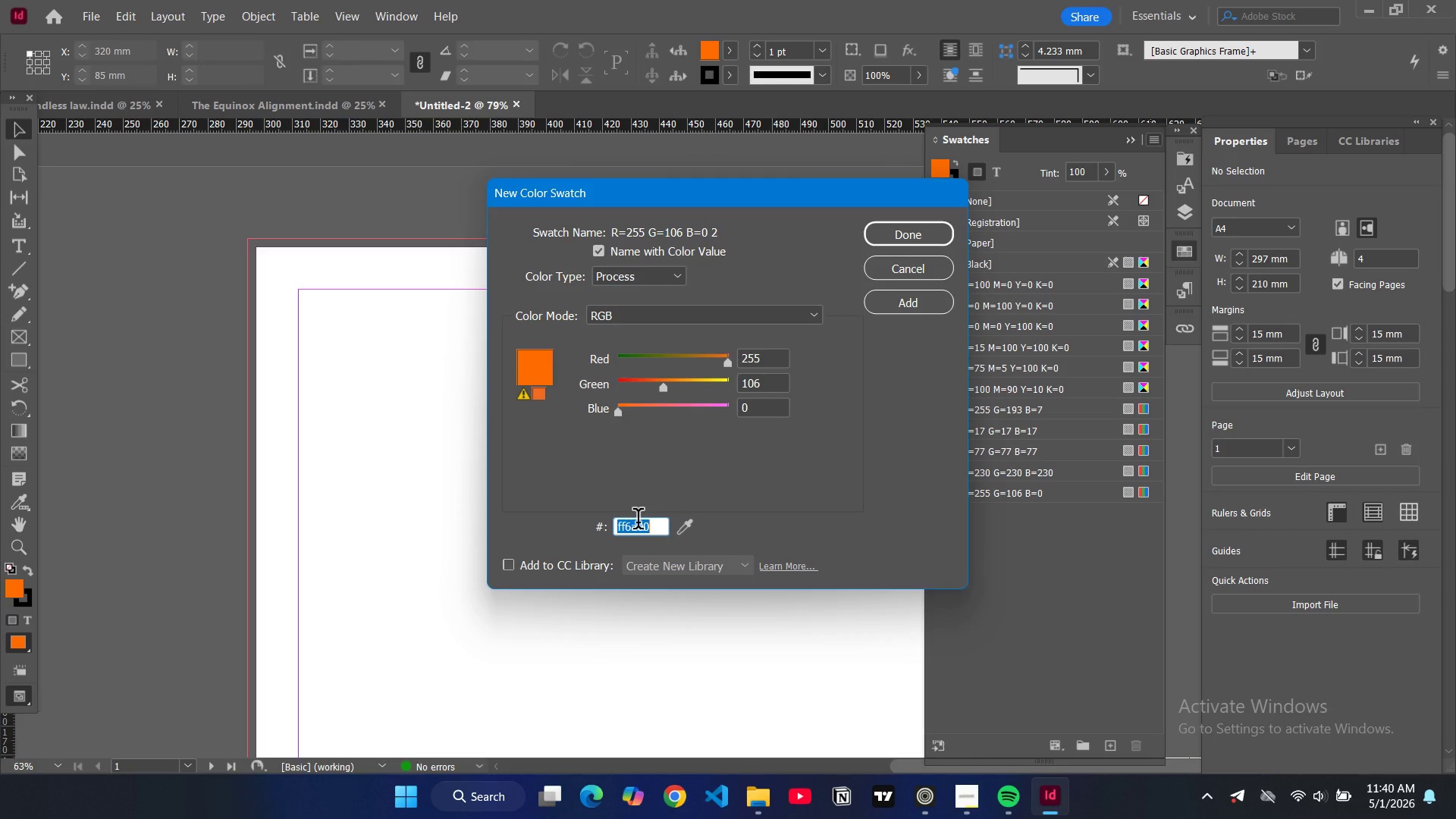 
type(001b2a)
 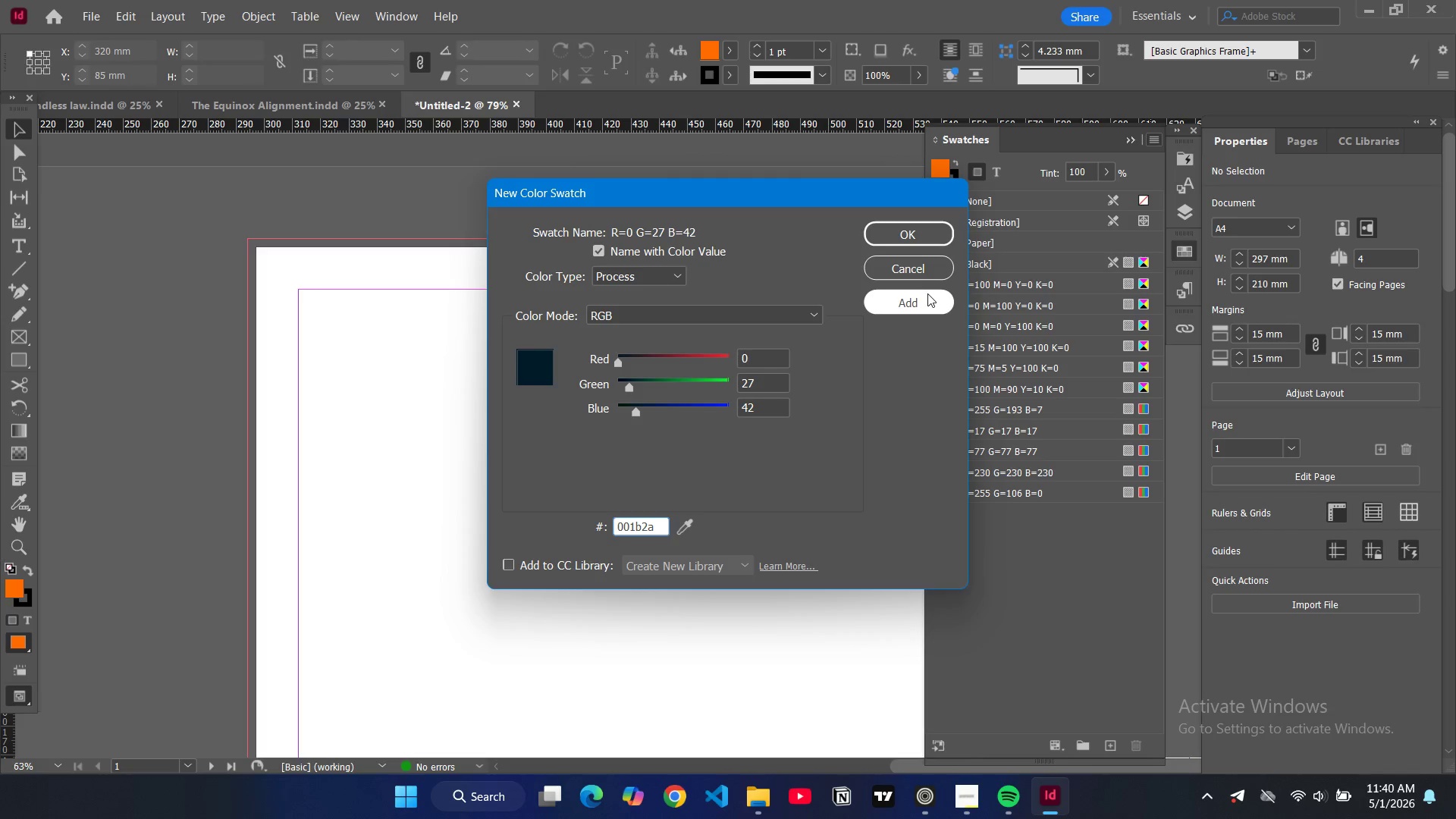 
left_click([927, 293])
 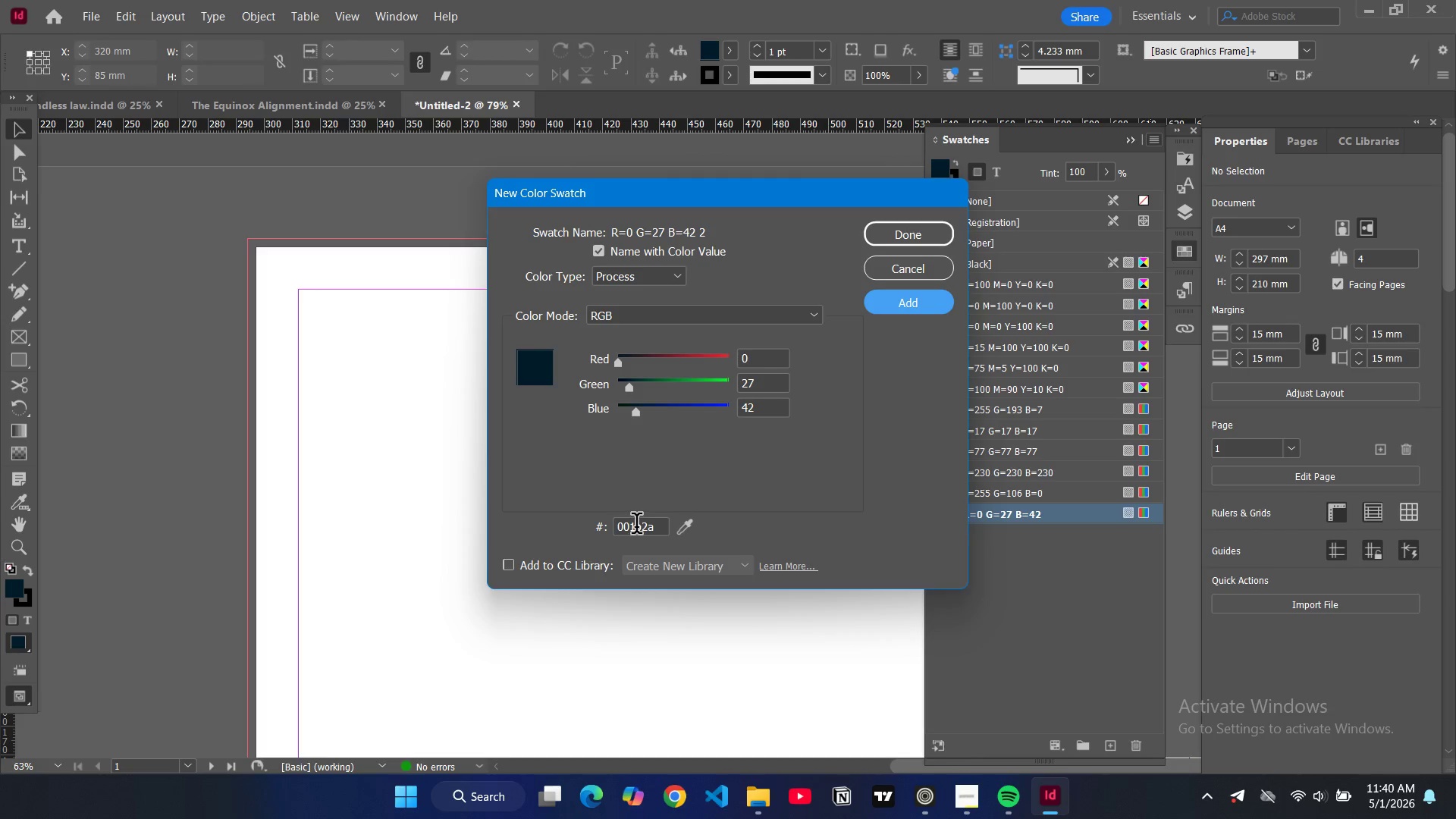 
double_click([636, 526])
 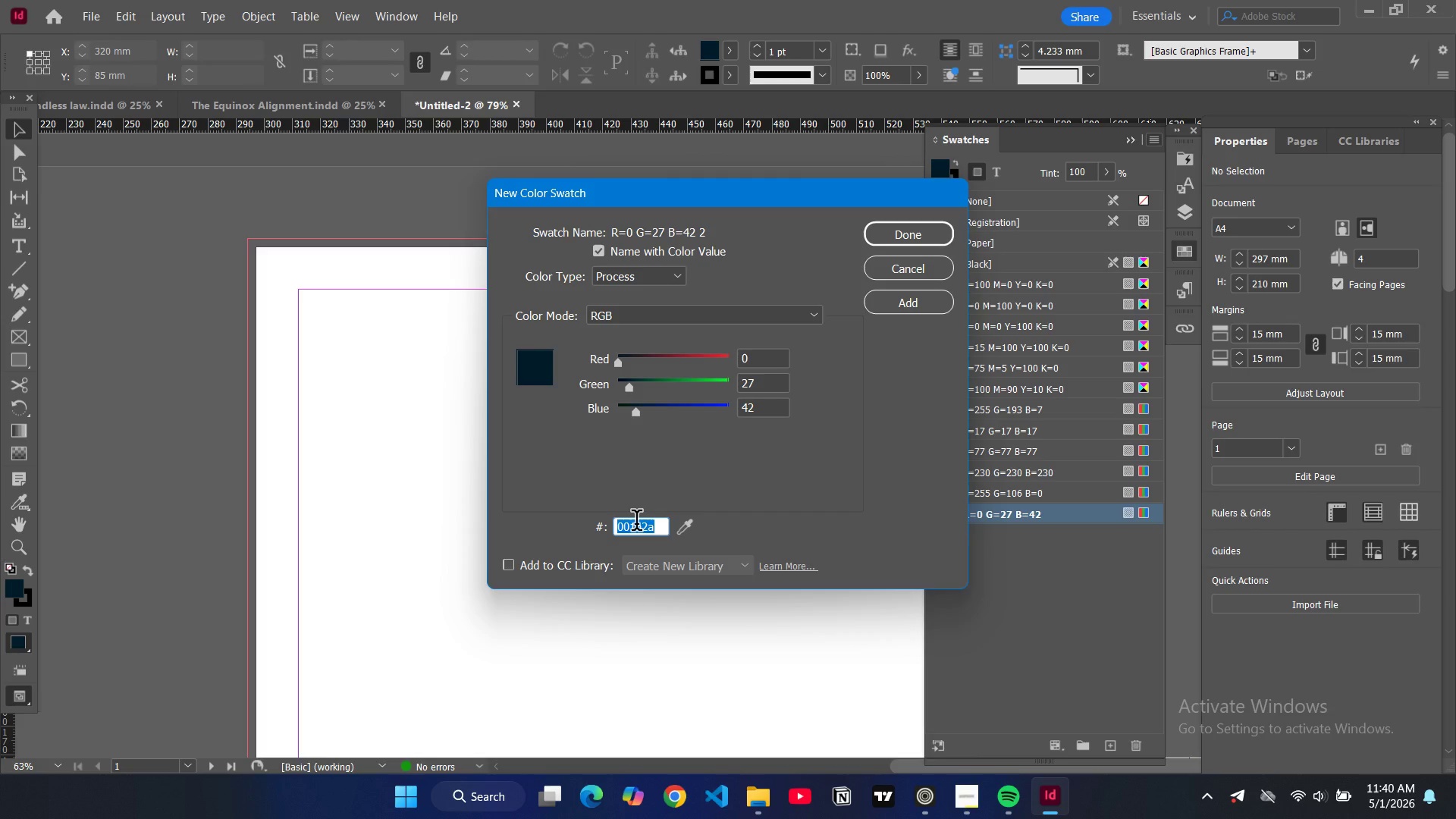 
type(1b5e2)
 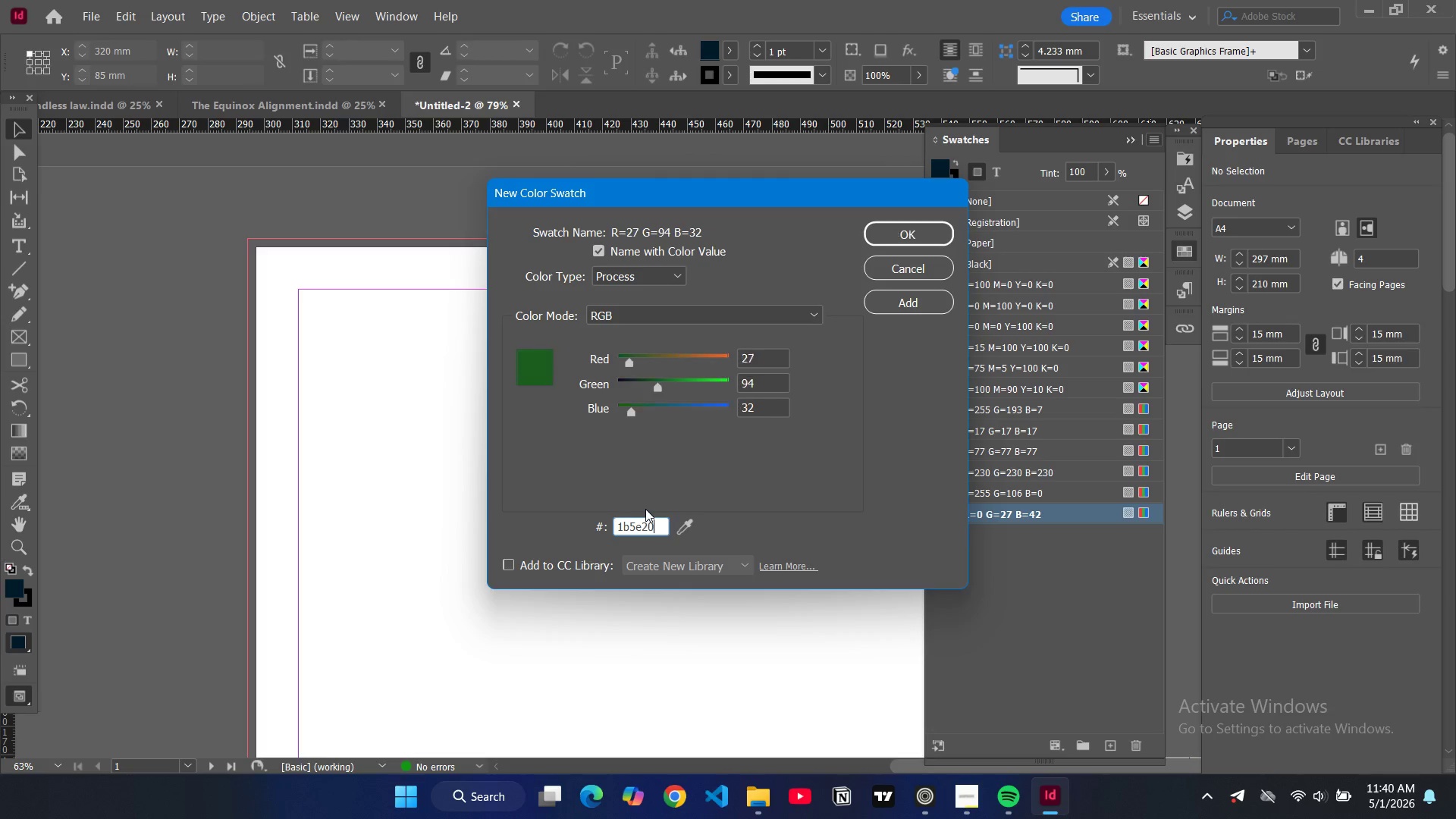 
key(0)
 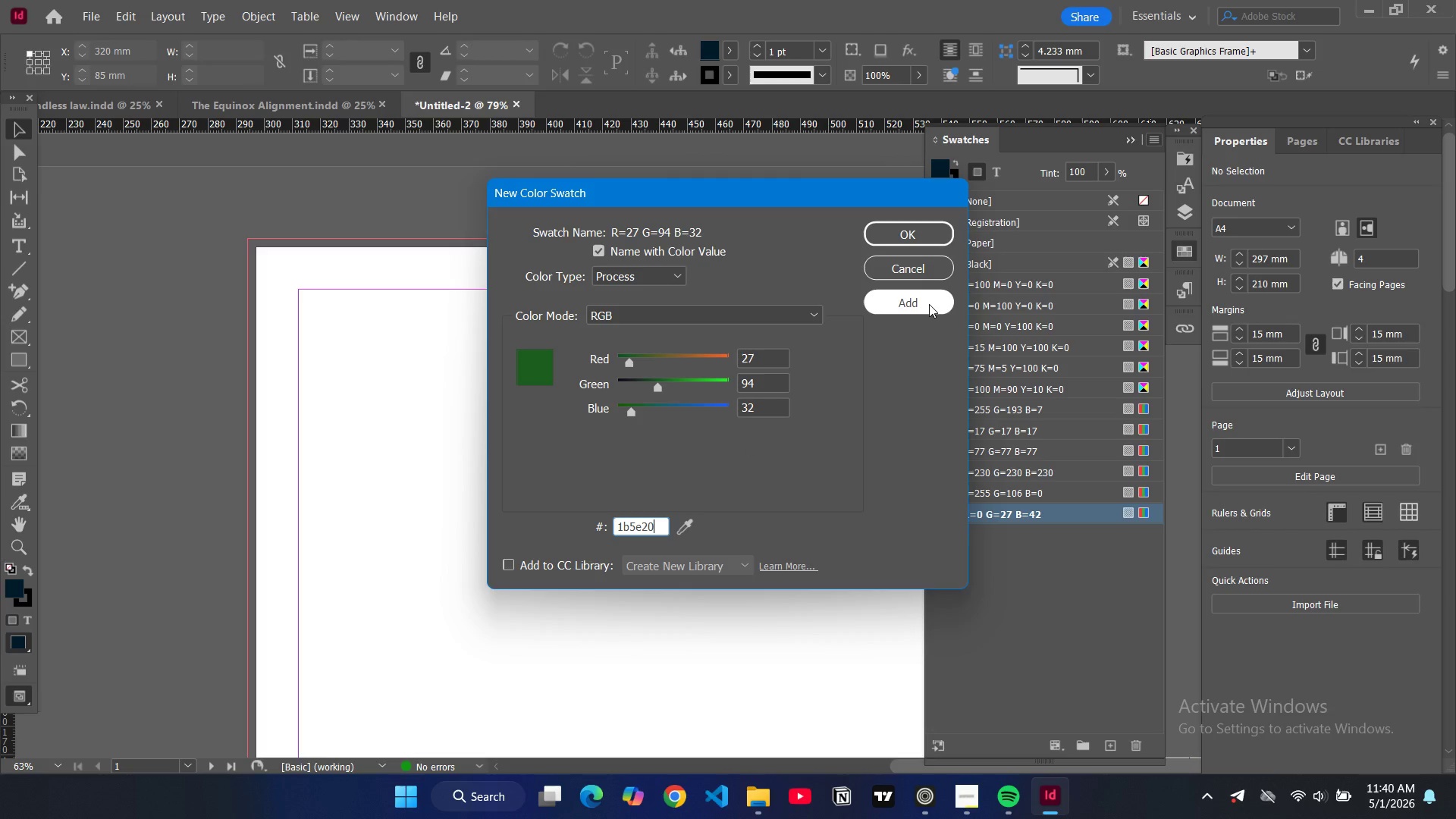 
left_click([929, 304])
 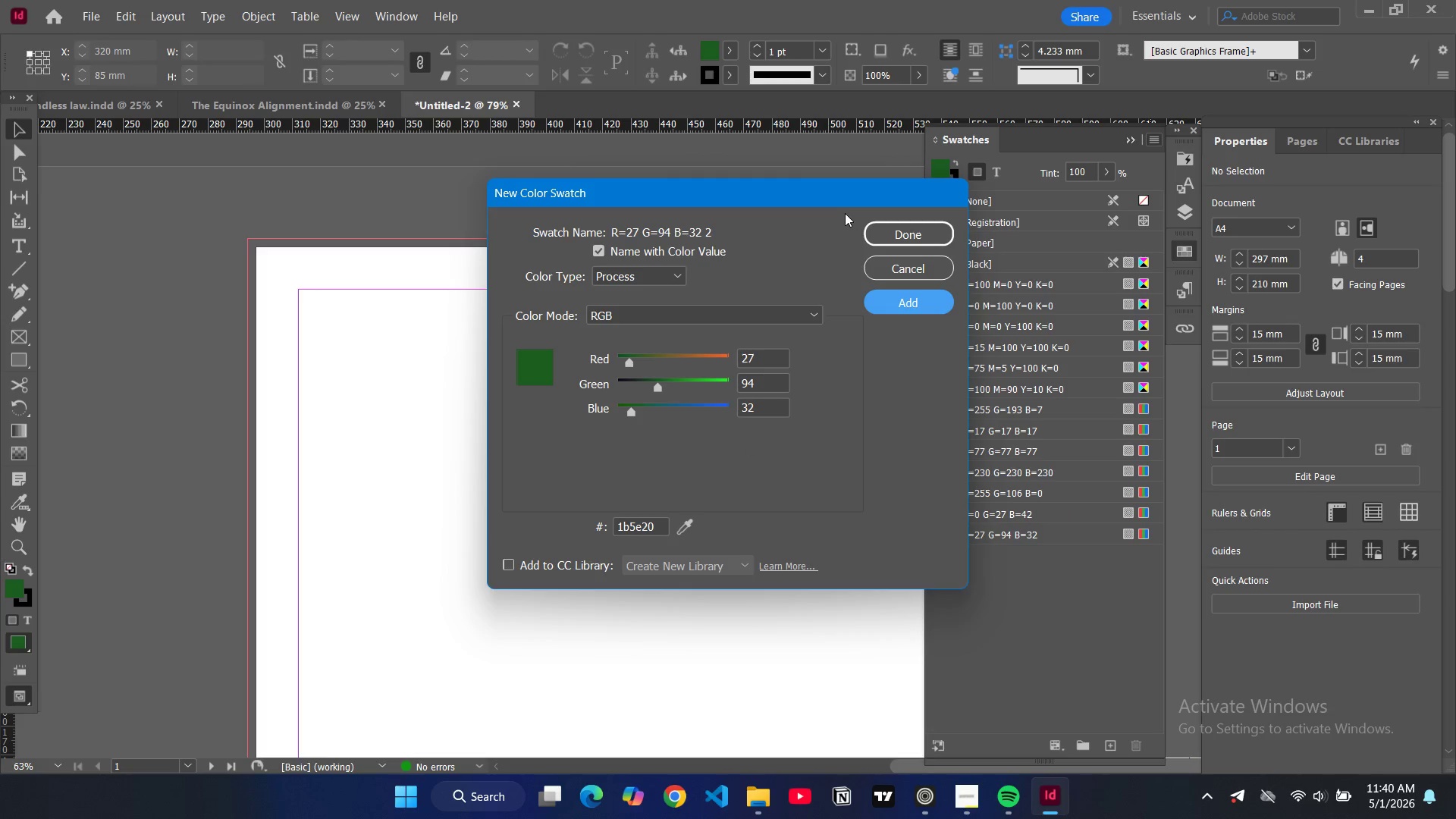 
left_click_drag(start_coordinate=[818, 205], to_coordinate=[816, 199])
 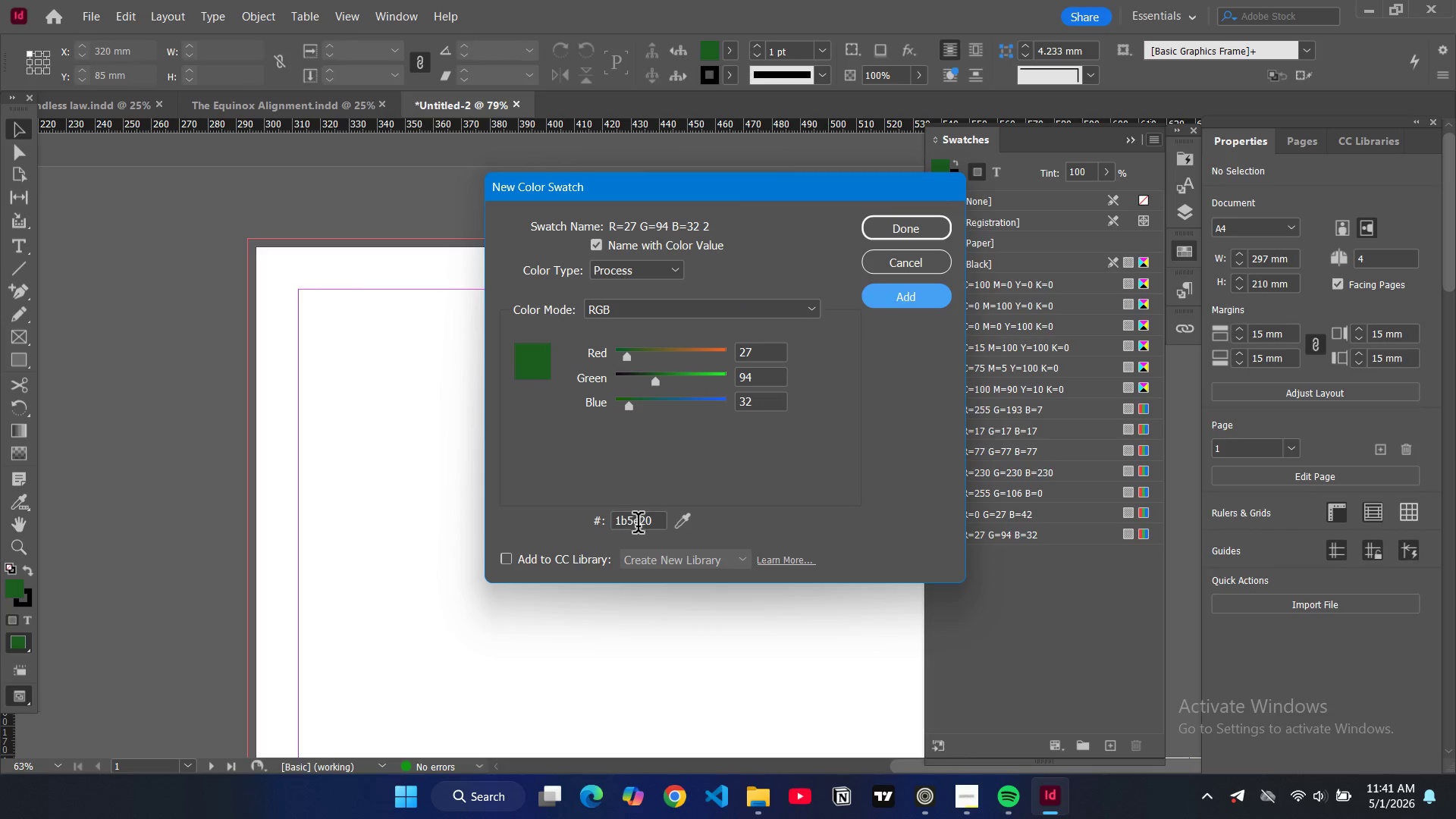 
double_click([638, 526])
 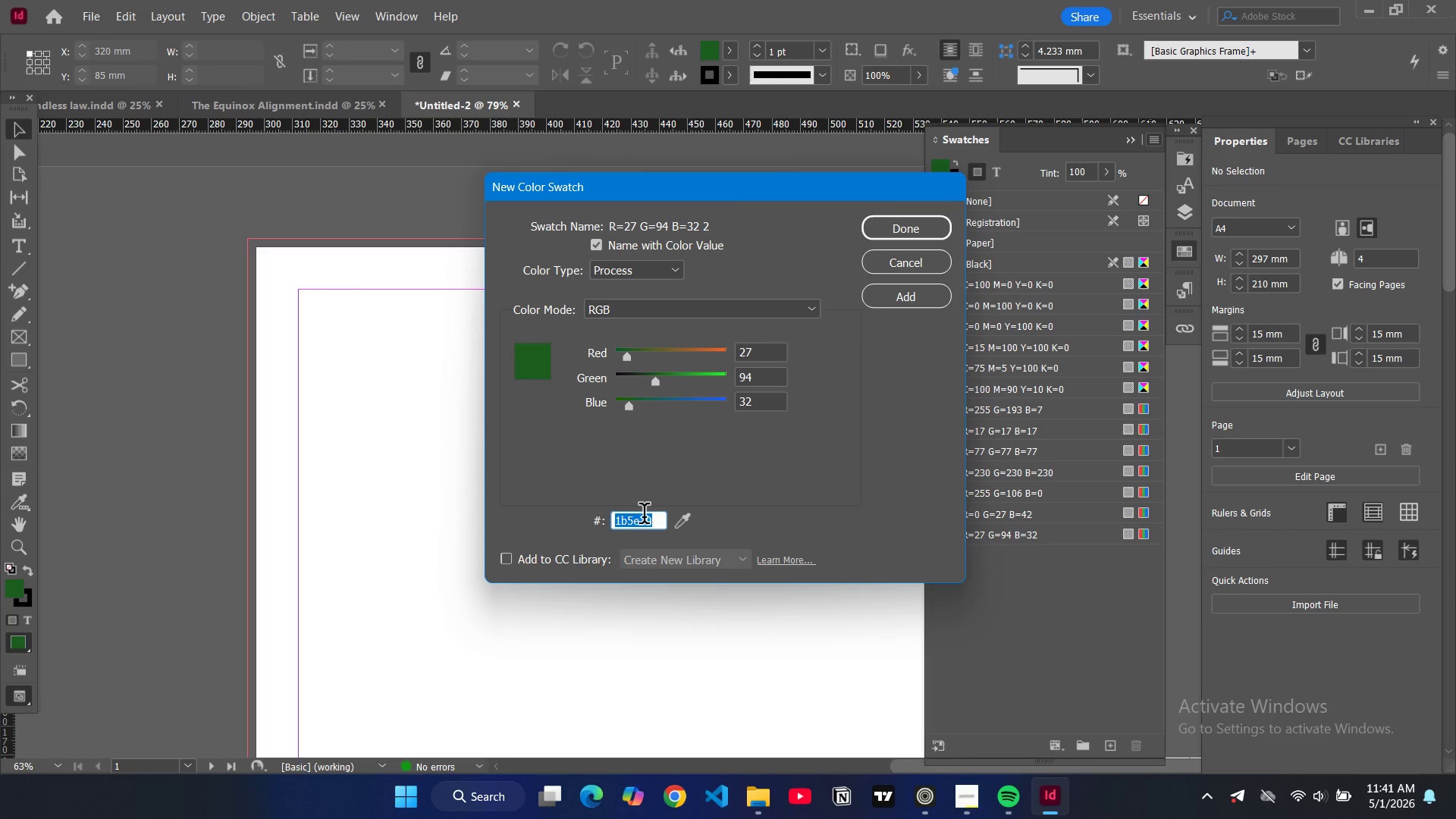 
type(6b4e1)
 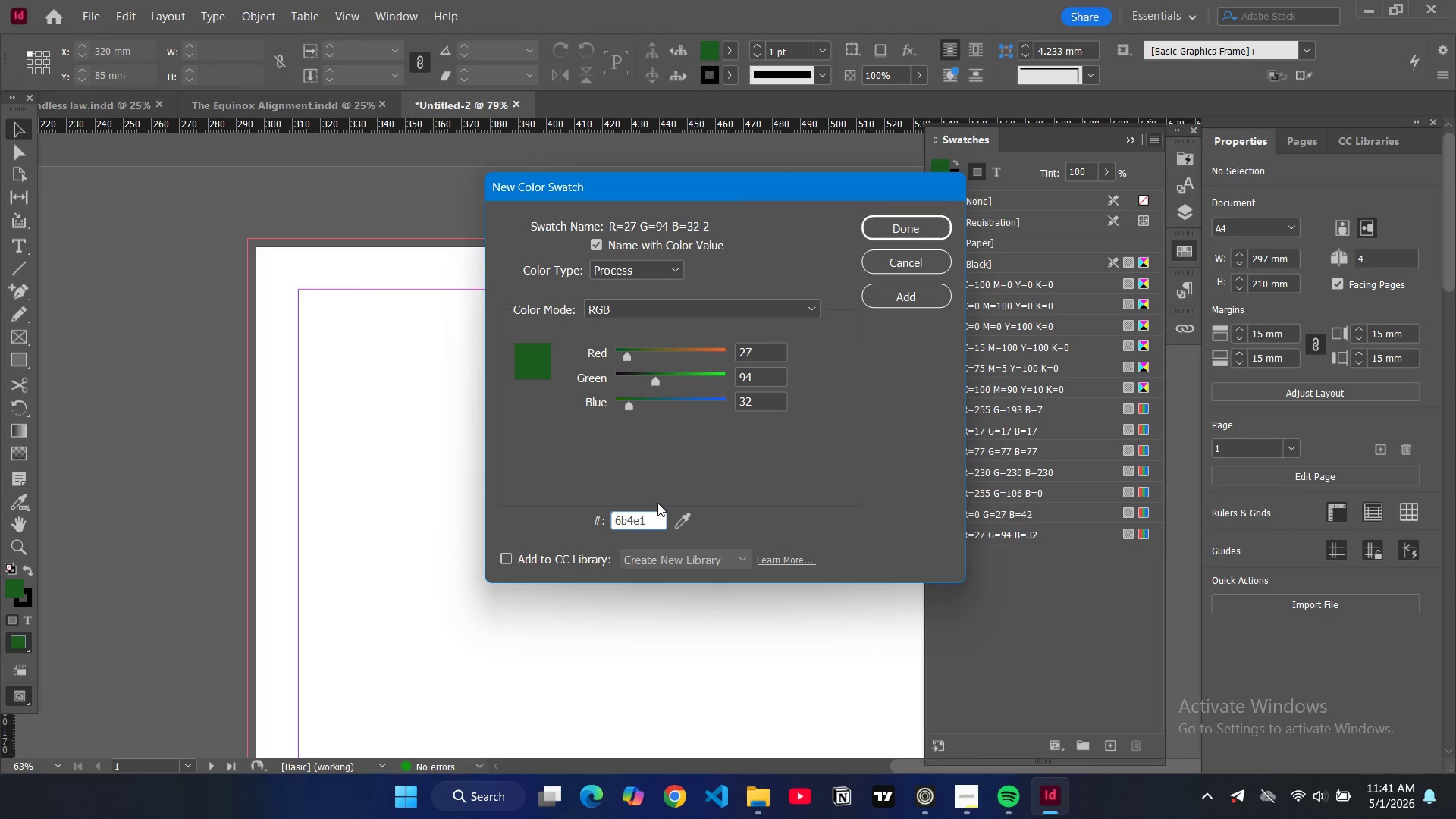 
key(6)
 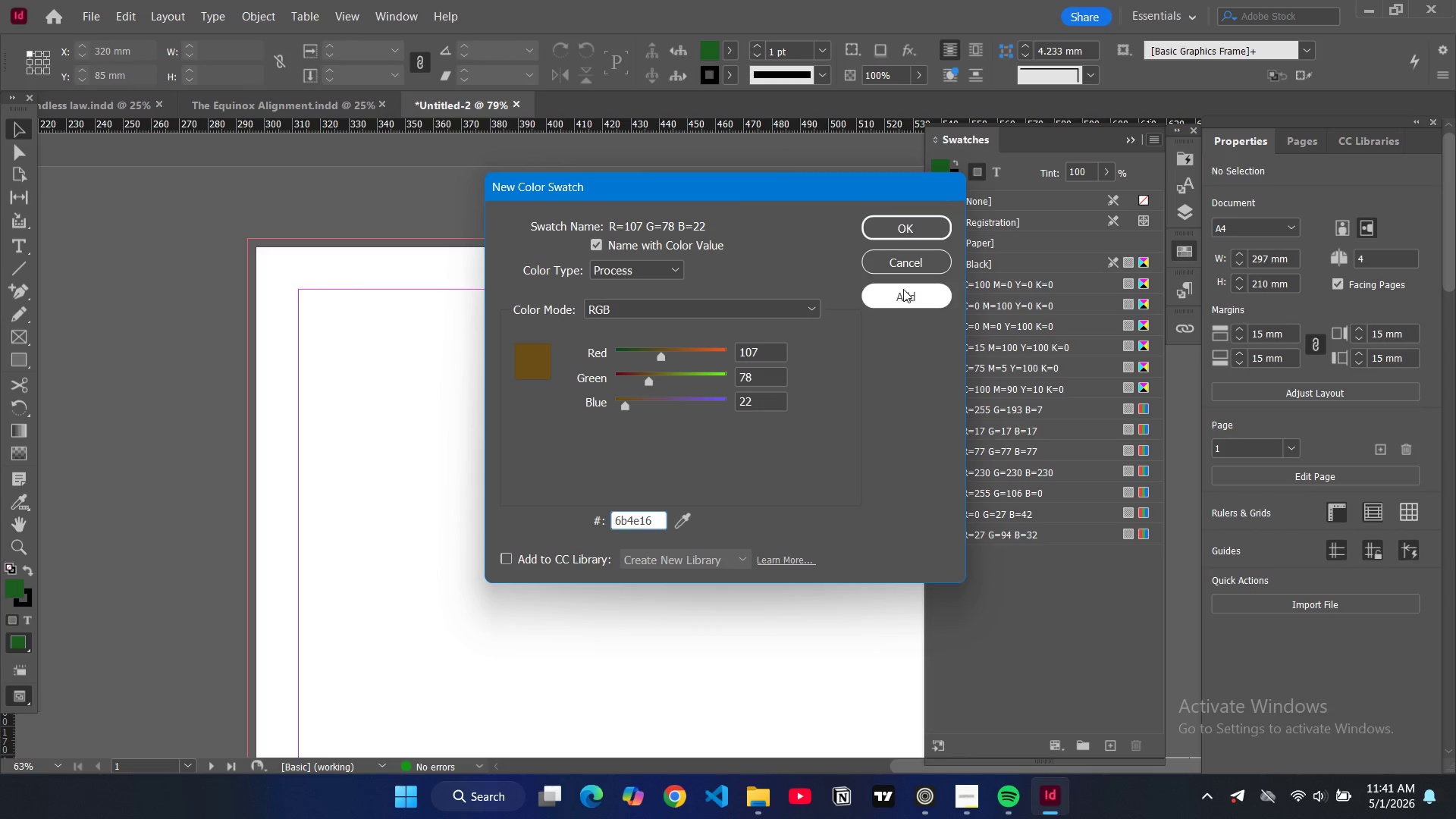 
left_click([903, 289])
 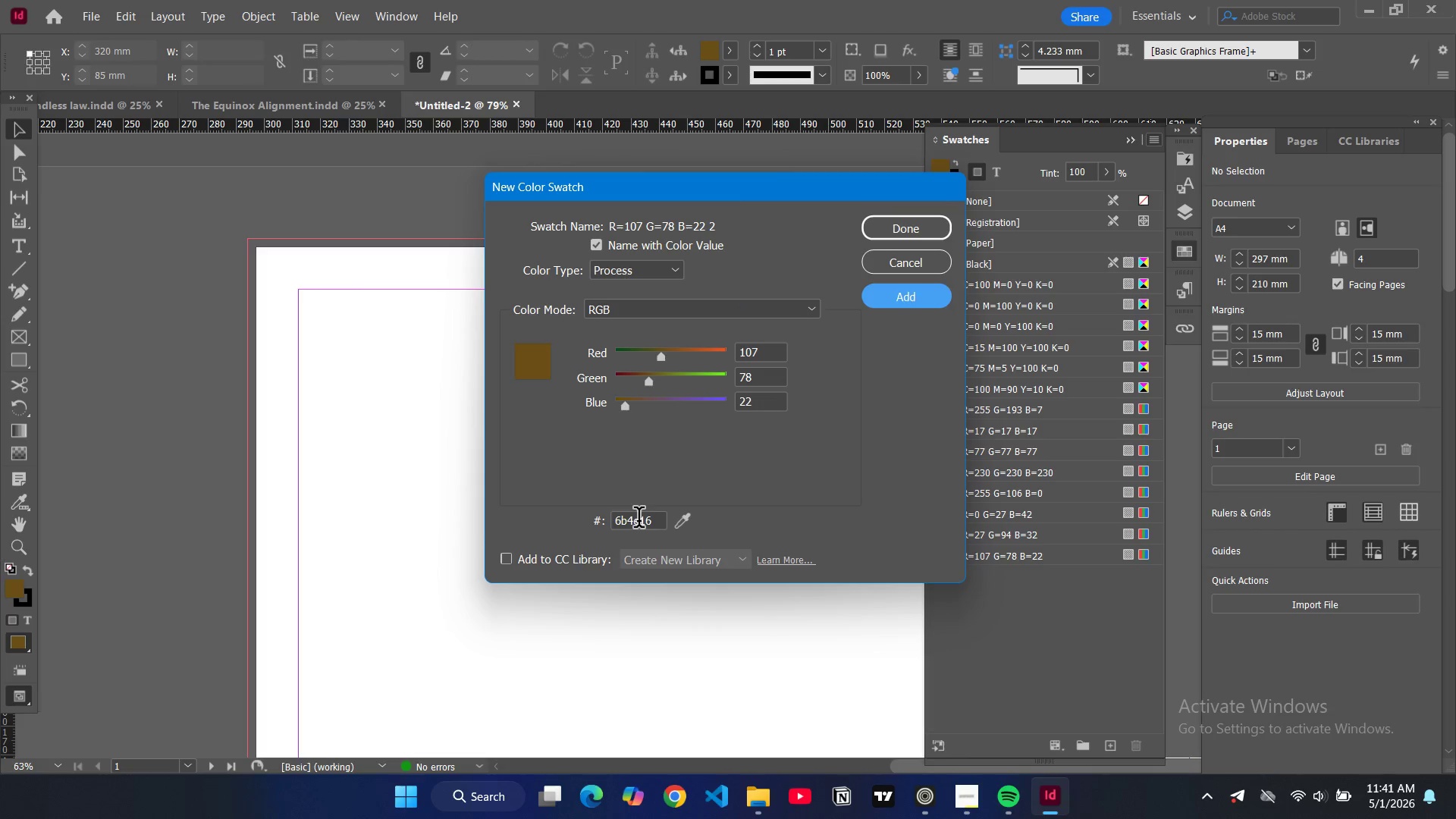 
double_click([639, 520])
 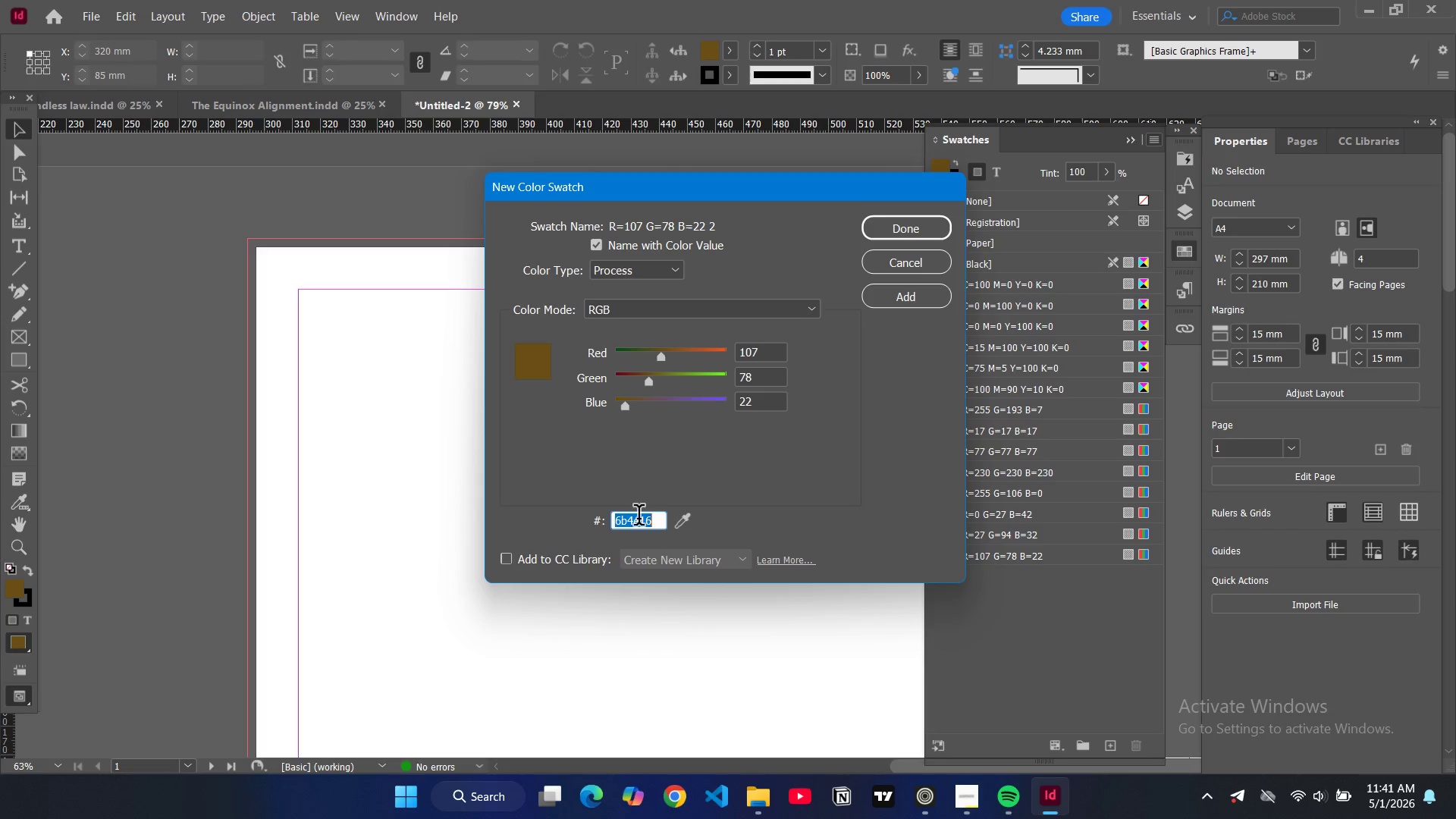 
type(d32f2f)
 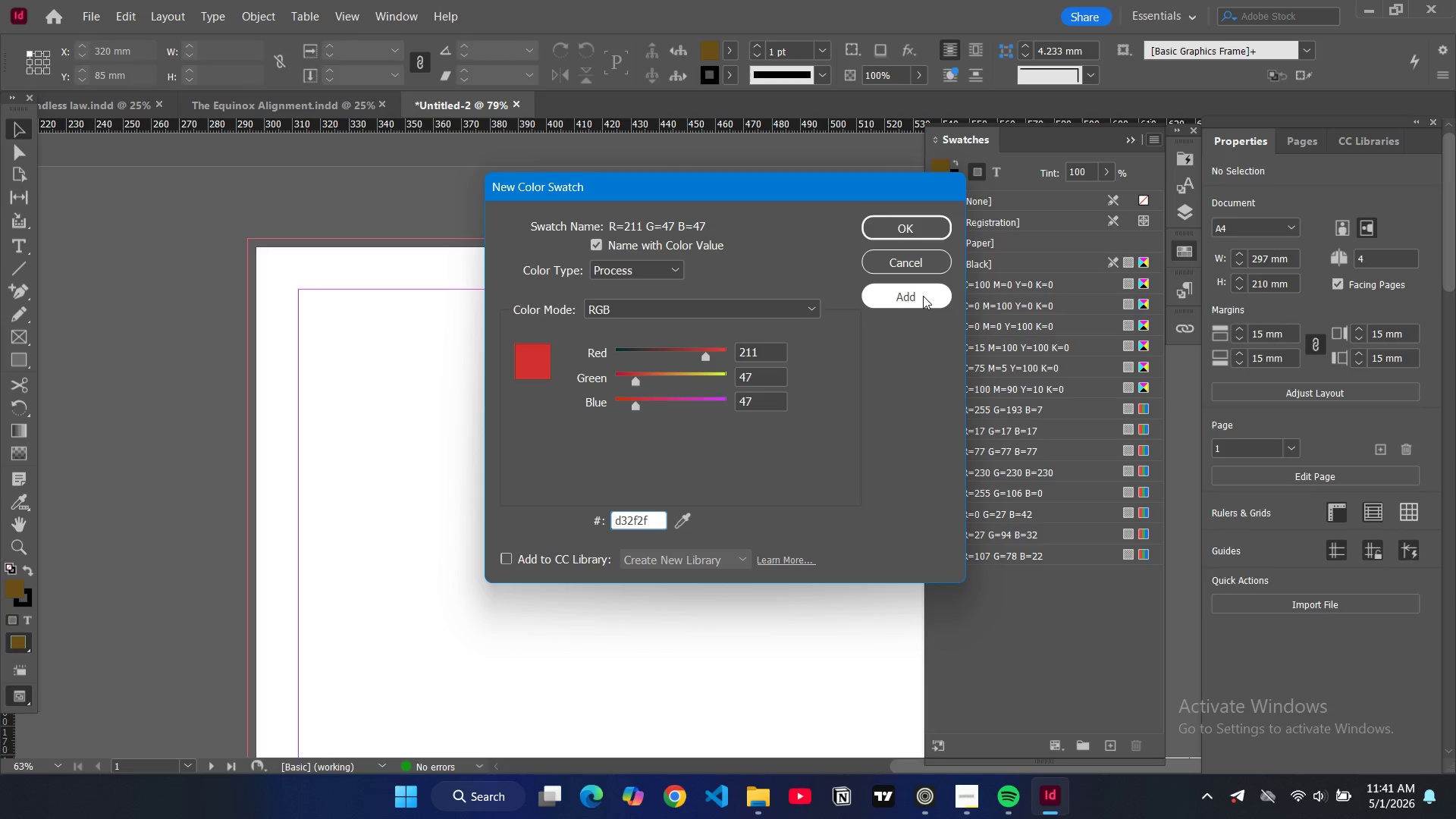 
left_click([923, 296])
 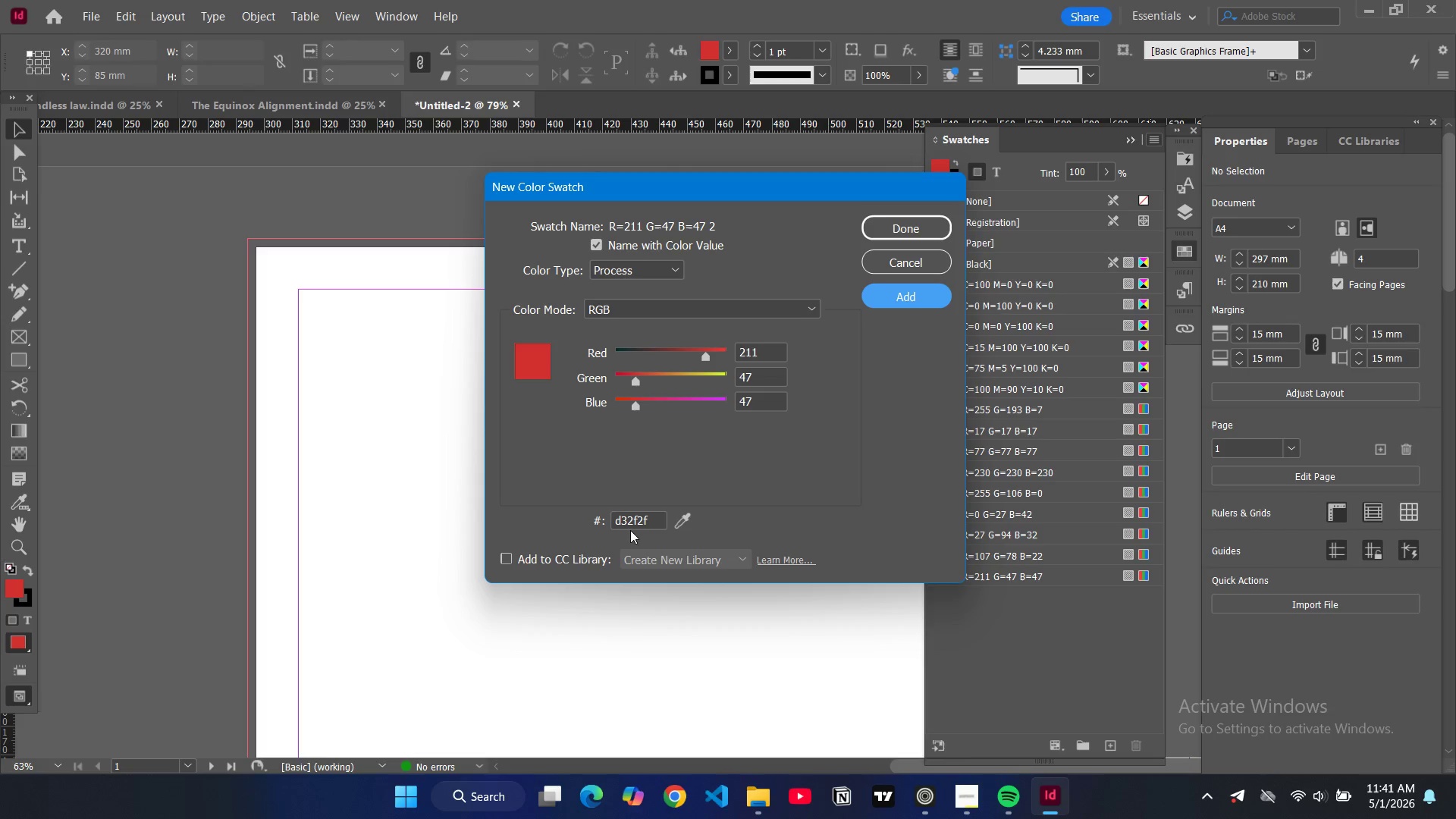 
double_click([627, 518])
 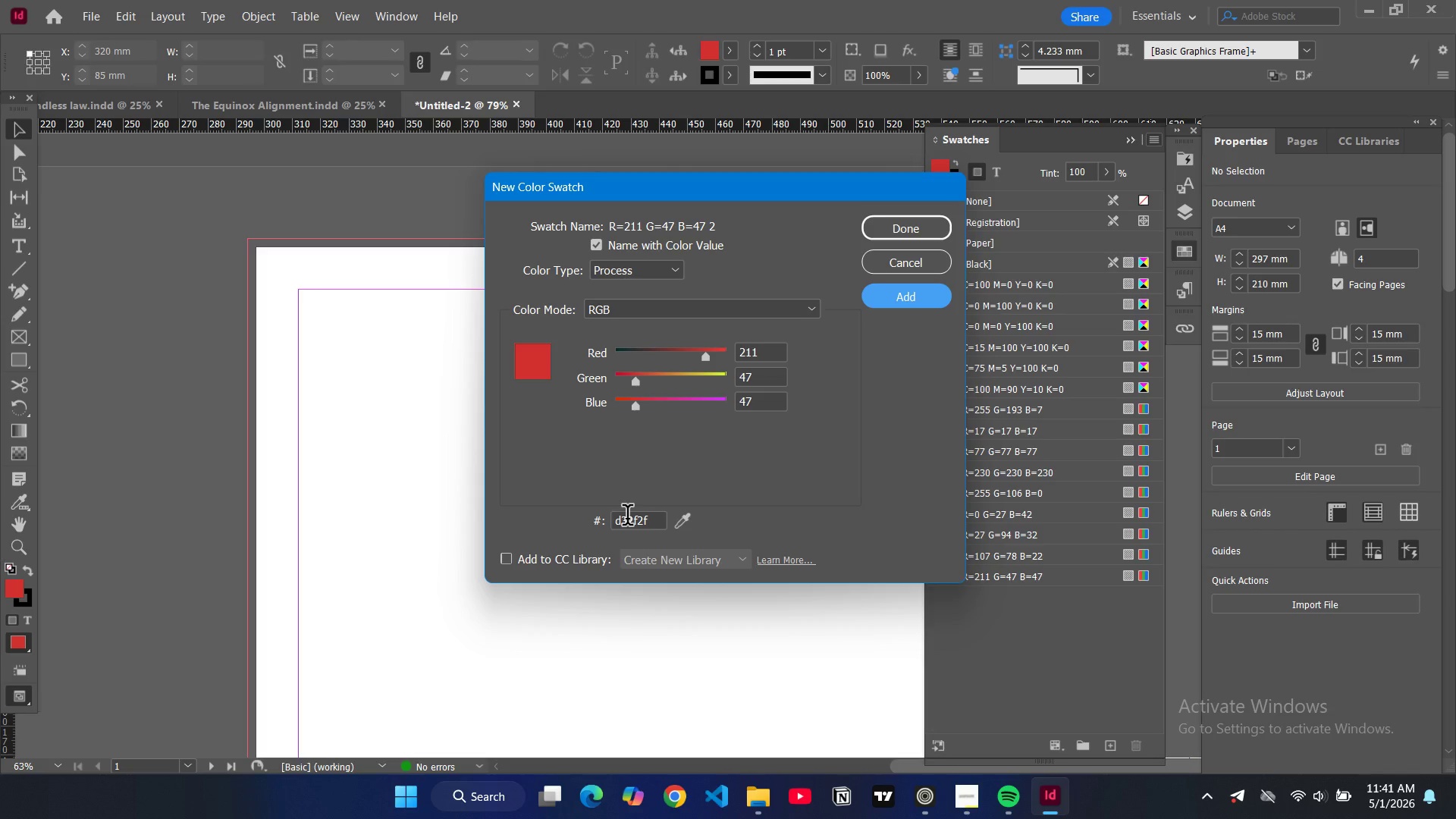 
triple_click([627, 518])
 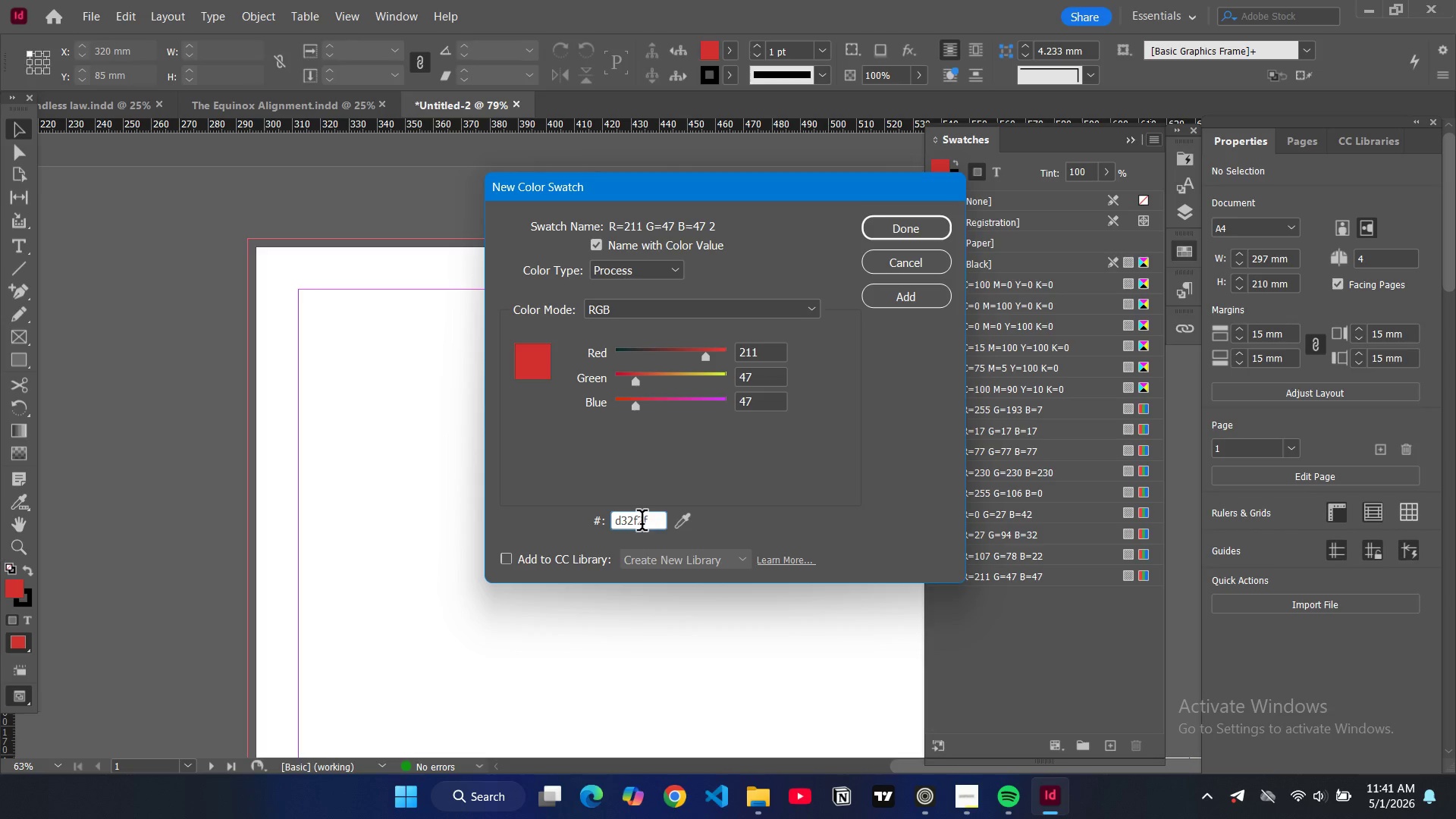 
left_click([642, 523])
 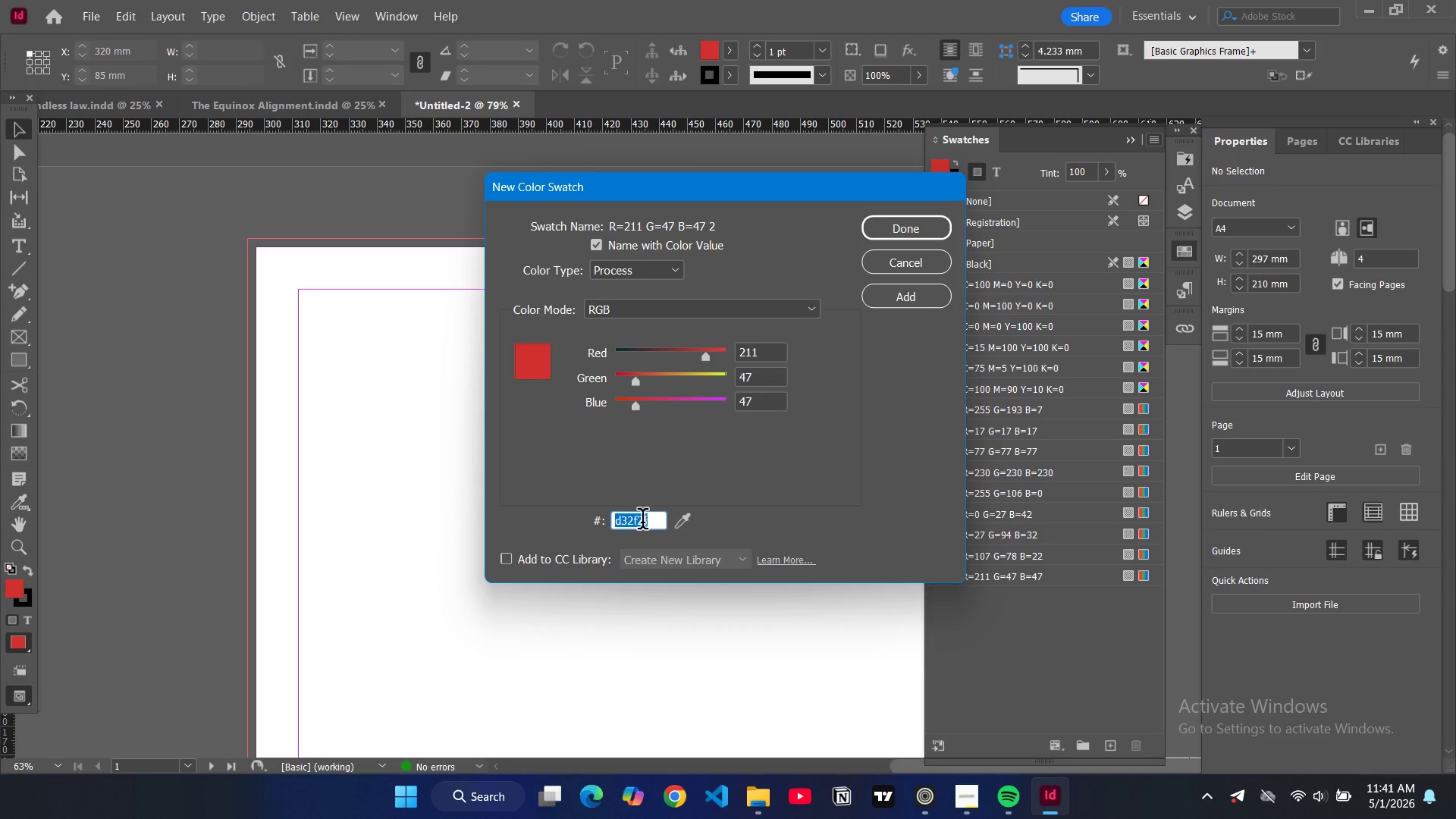 
type(aeea0)
 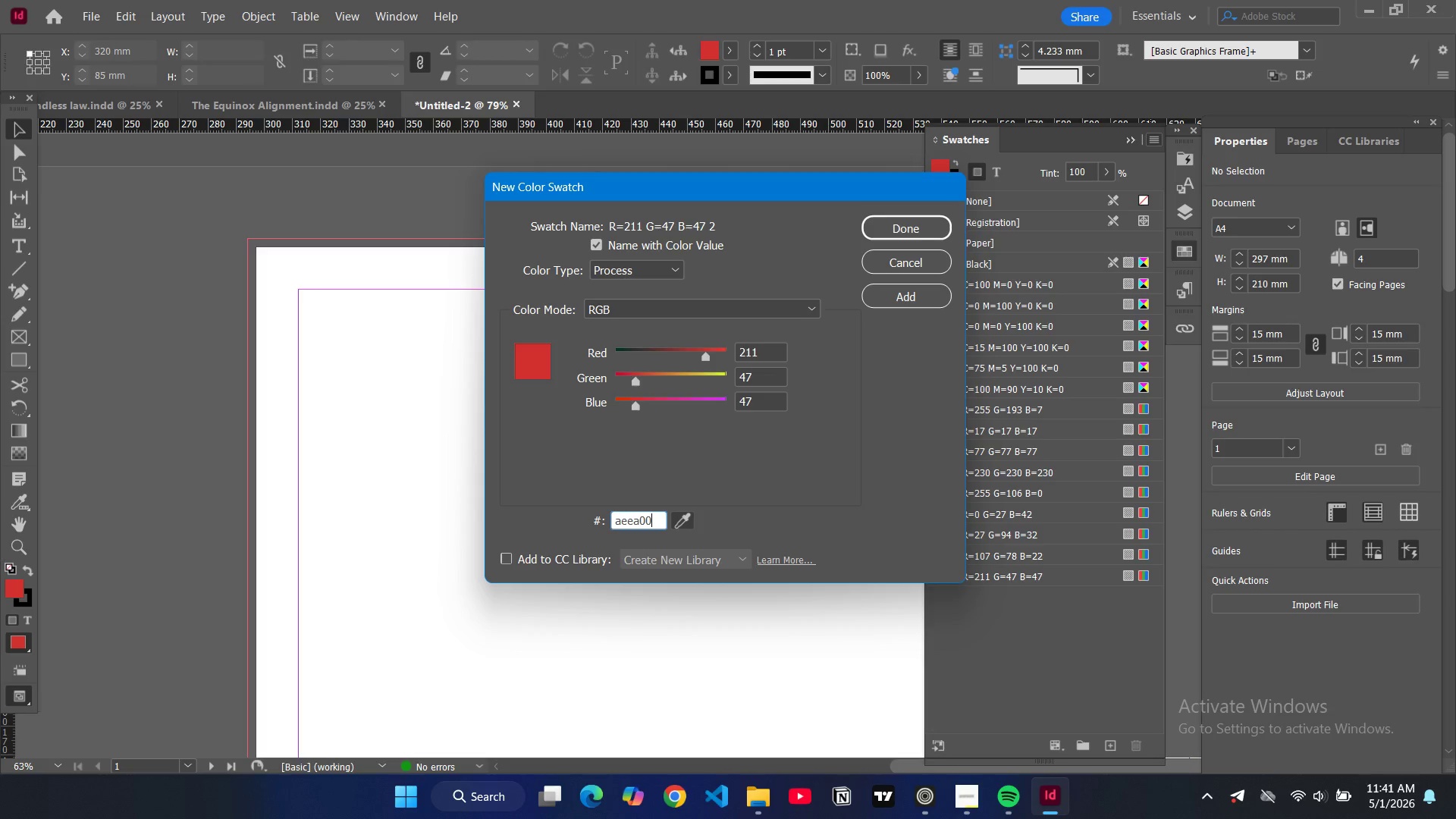 
key(0)
 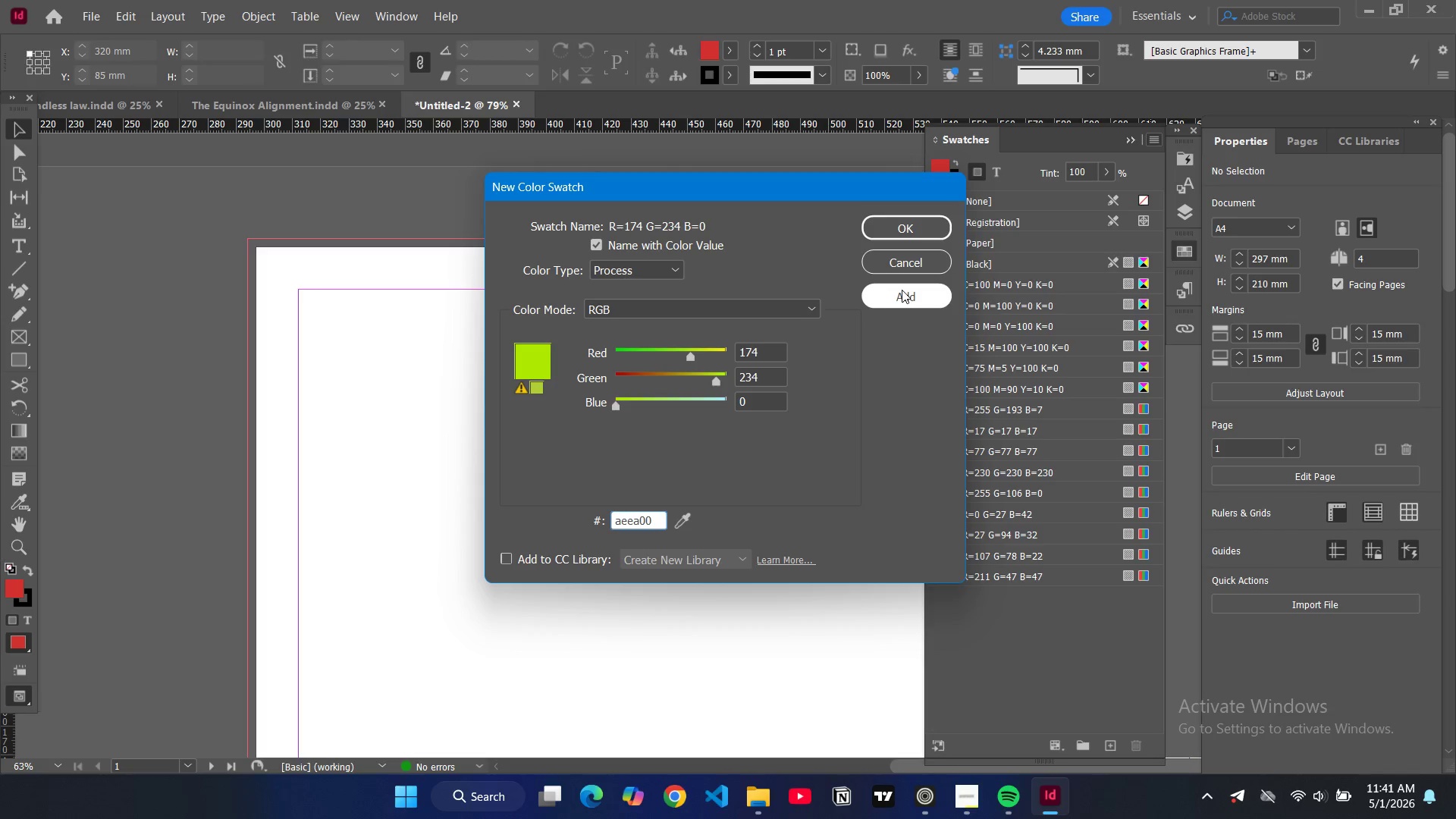 
left_click([902, 291])
 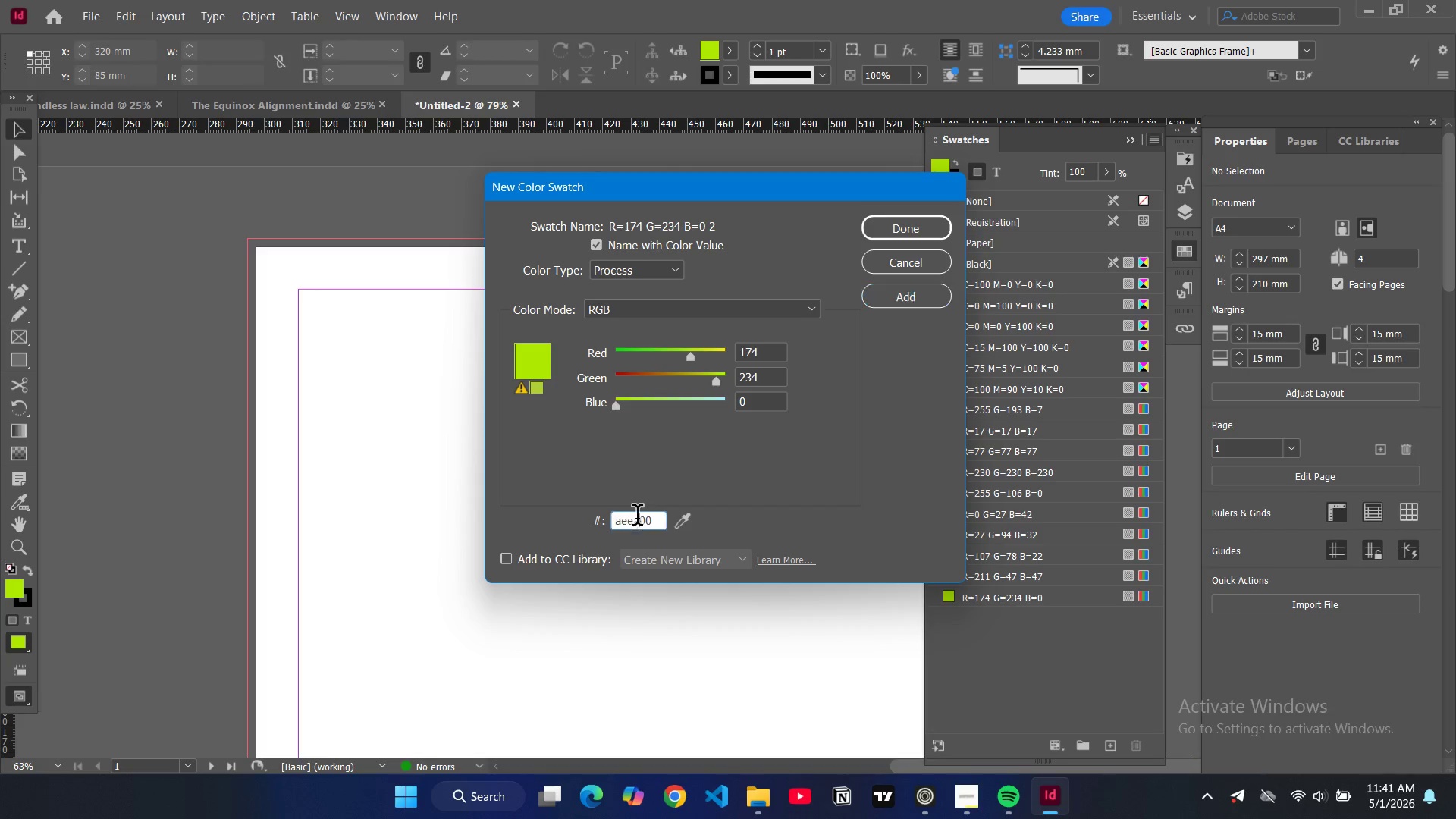 
double_click([637, 518])
 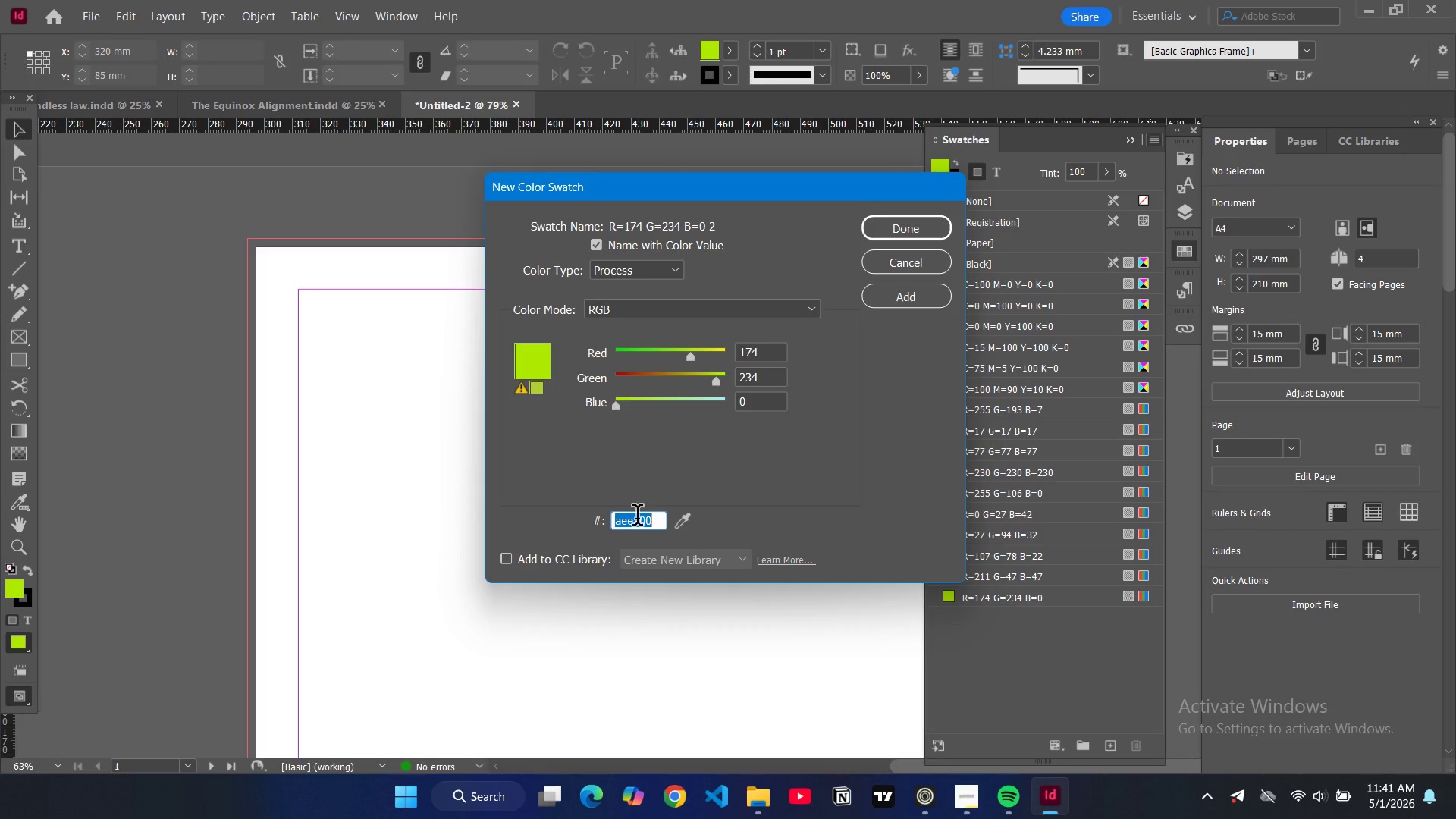 
type(ffeb3b)
 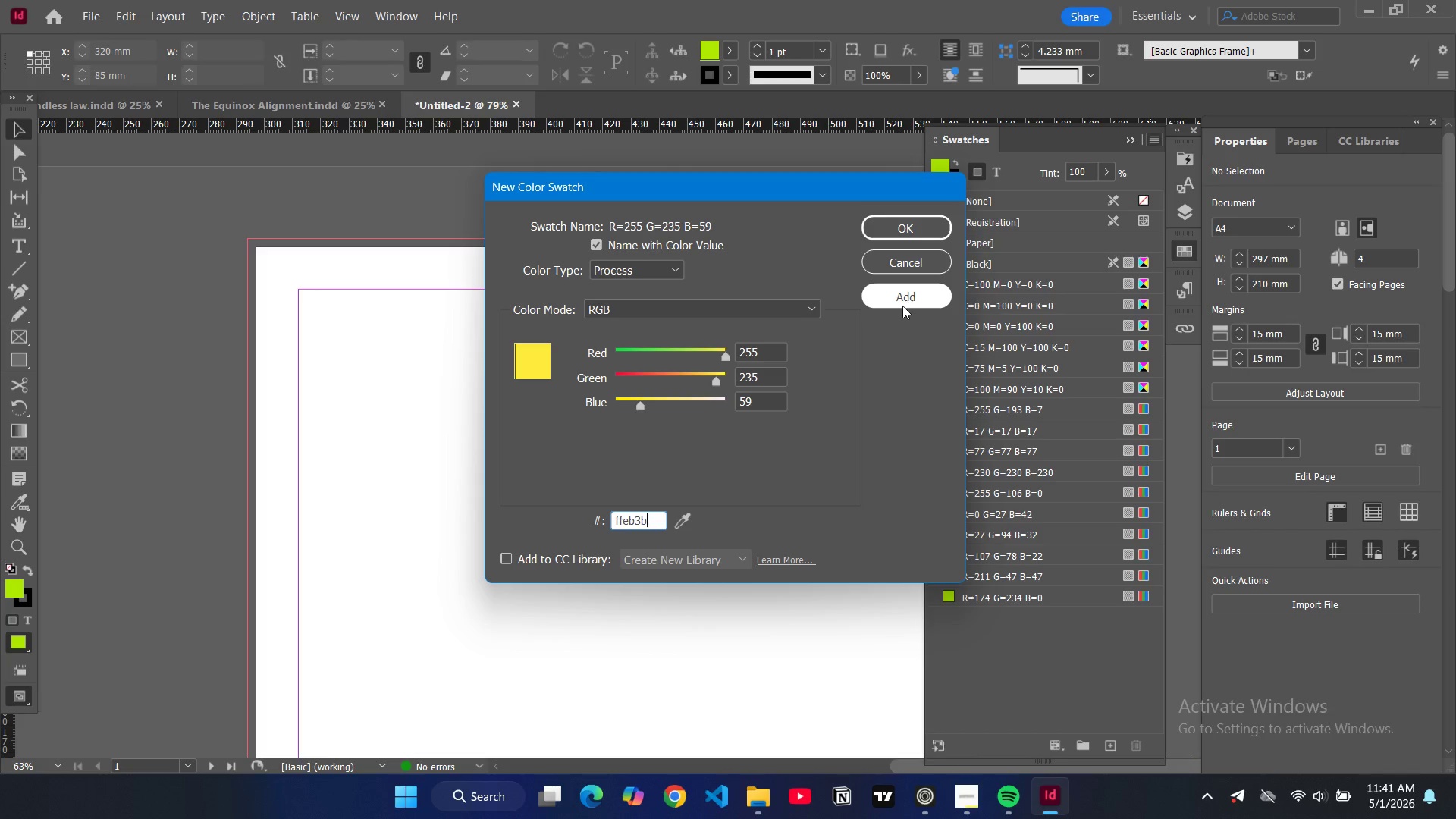 
left_click([902, 306])
 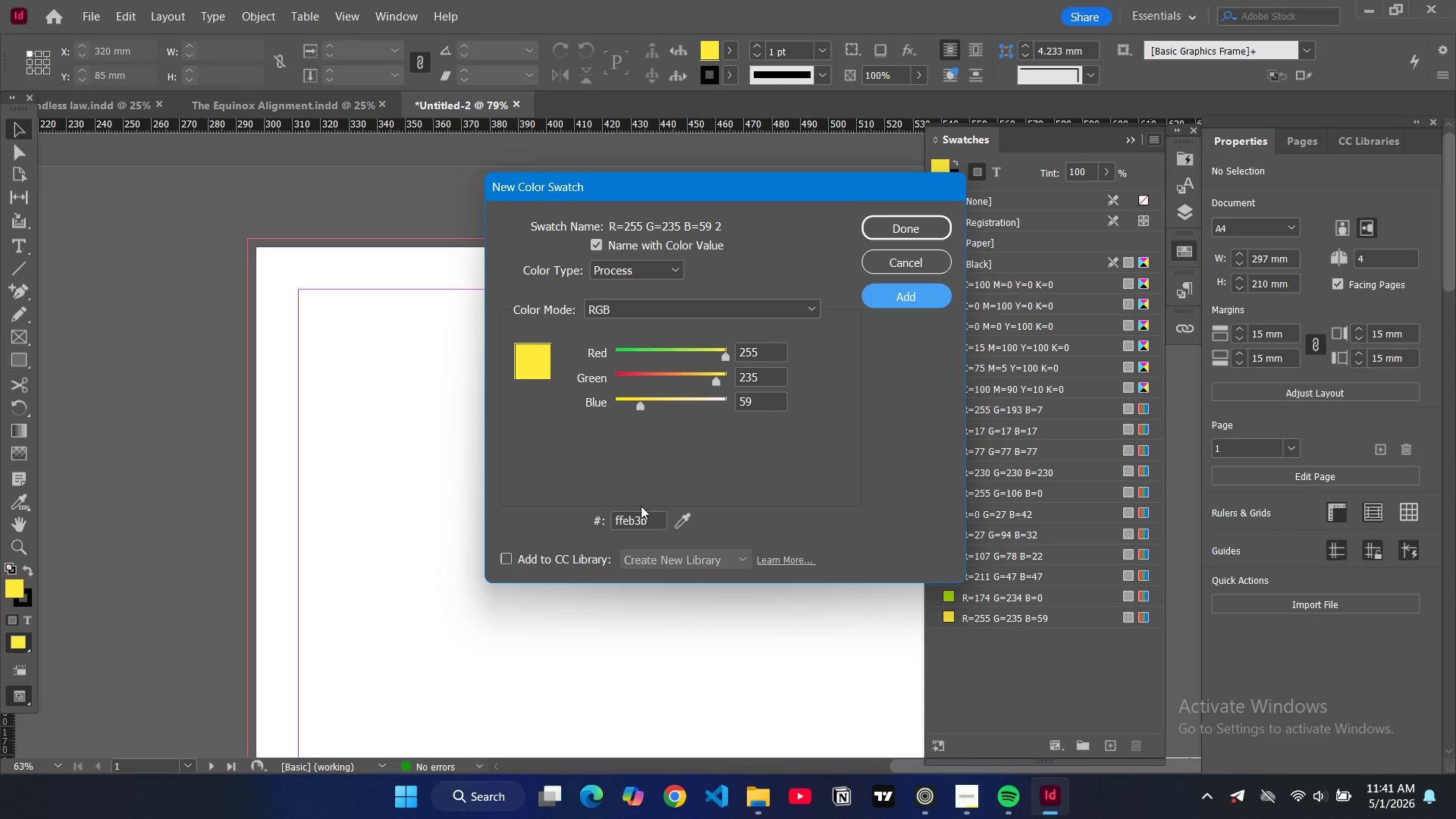 
double_click([622, 515])
 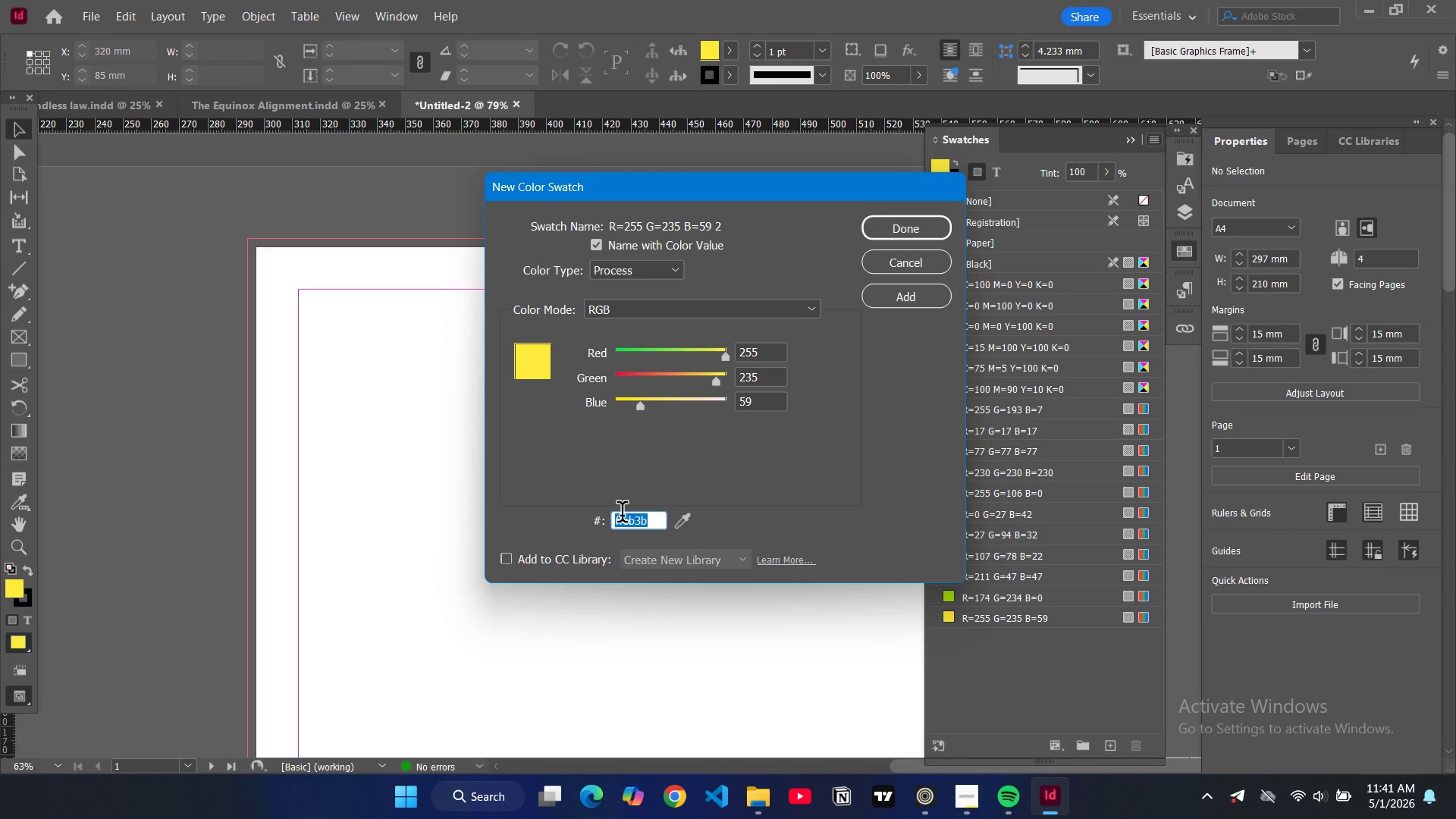 
type(0288d1)
 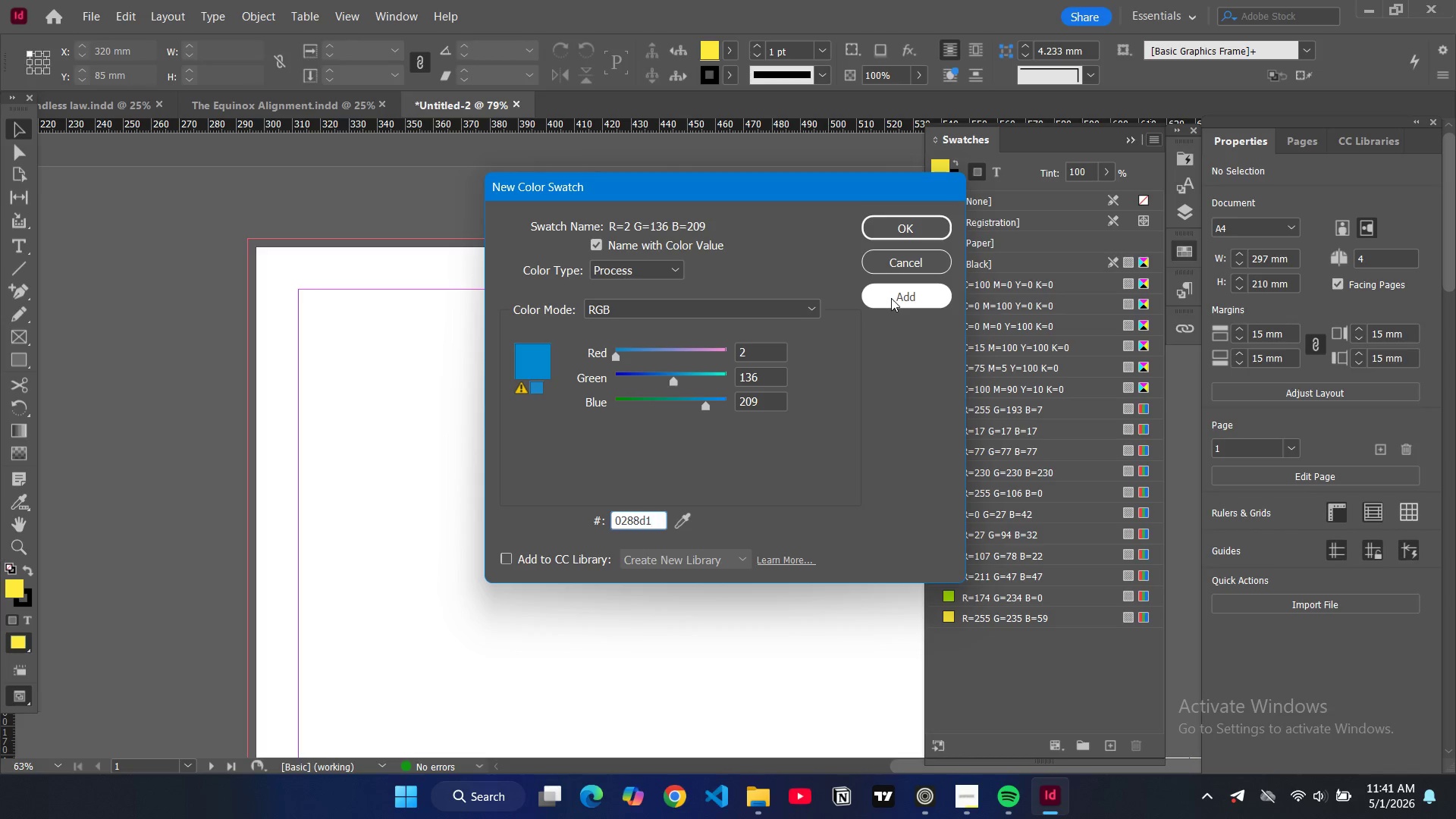 
left_click([891, 298])
 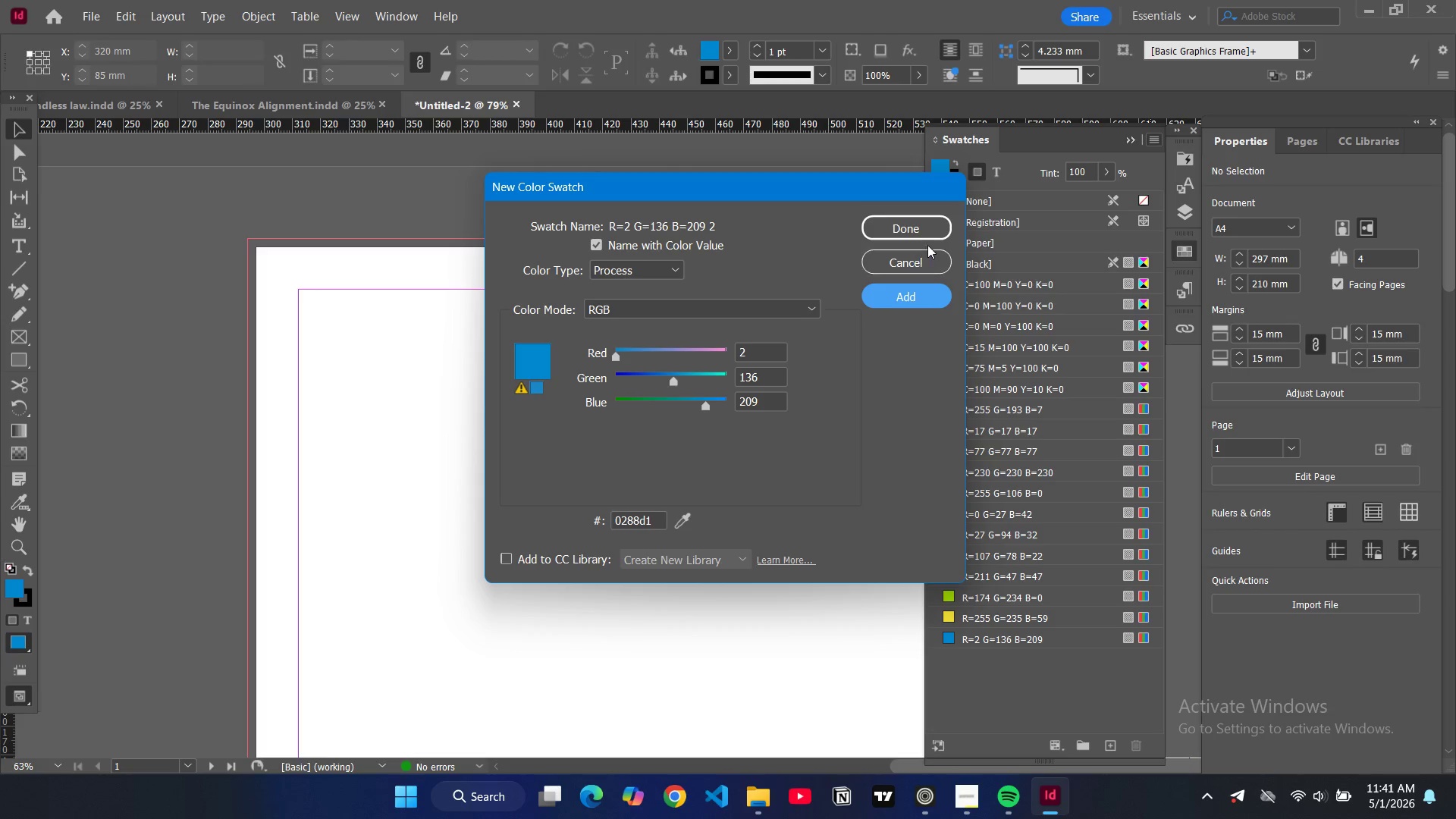 
left_click([917, 229])
 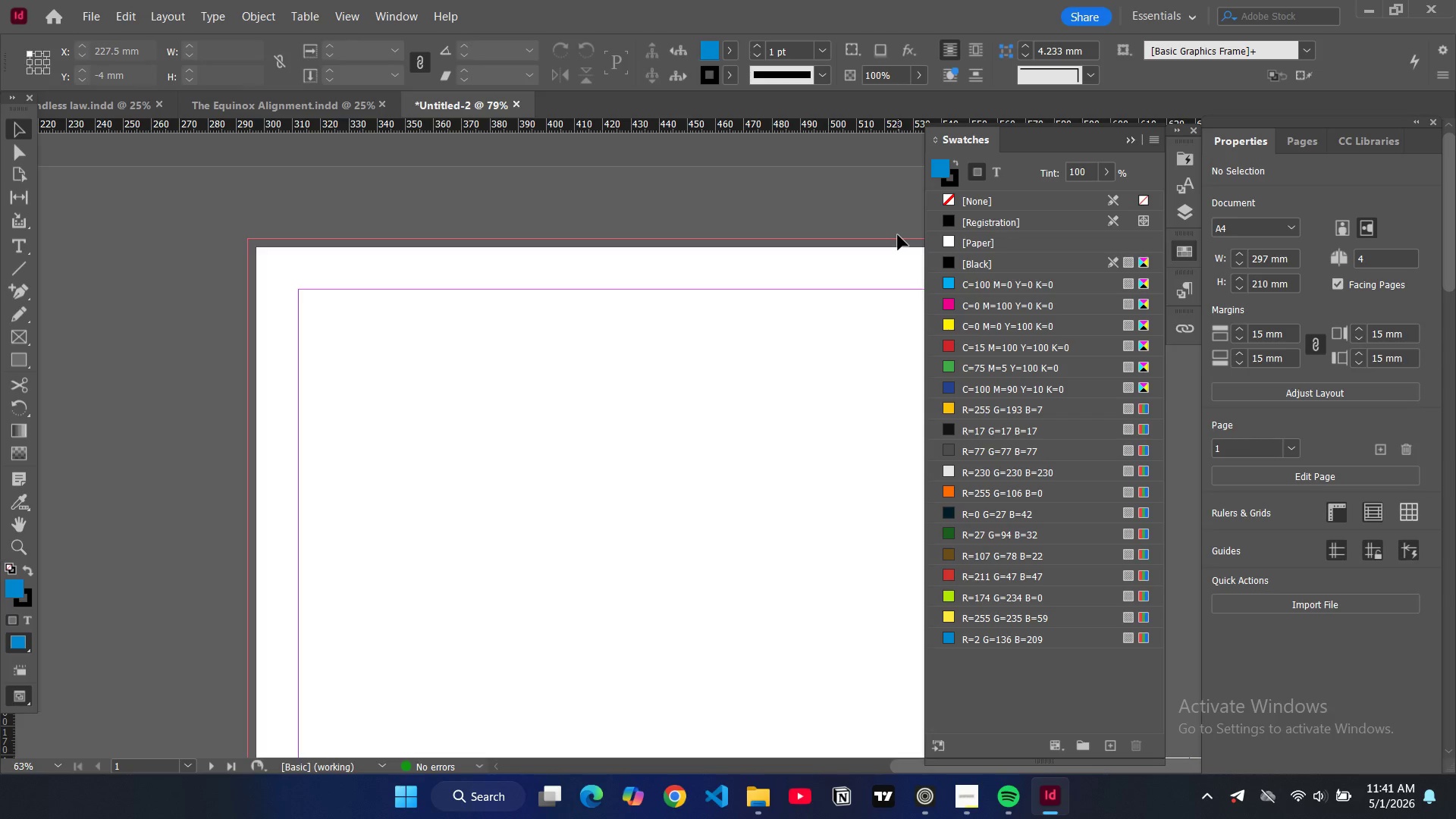 
wait(6.26)
 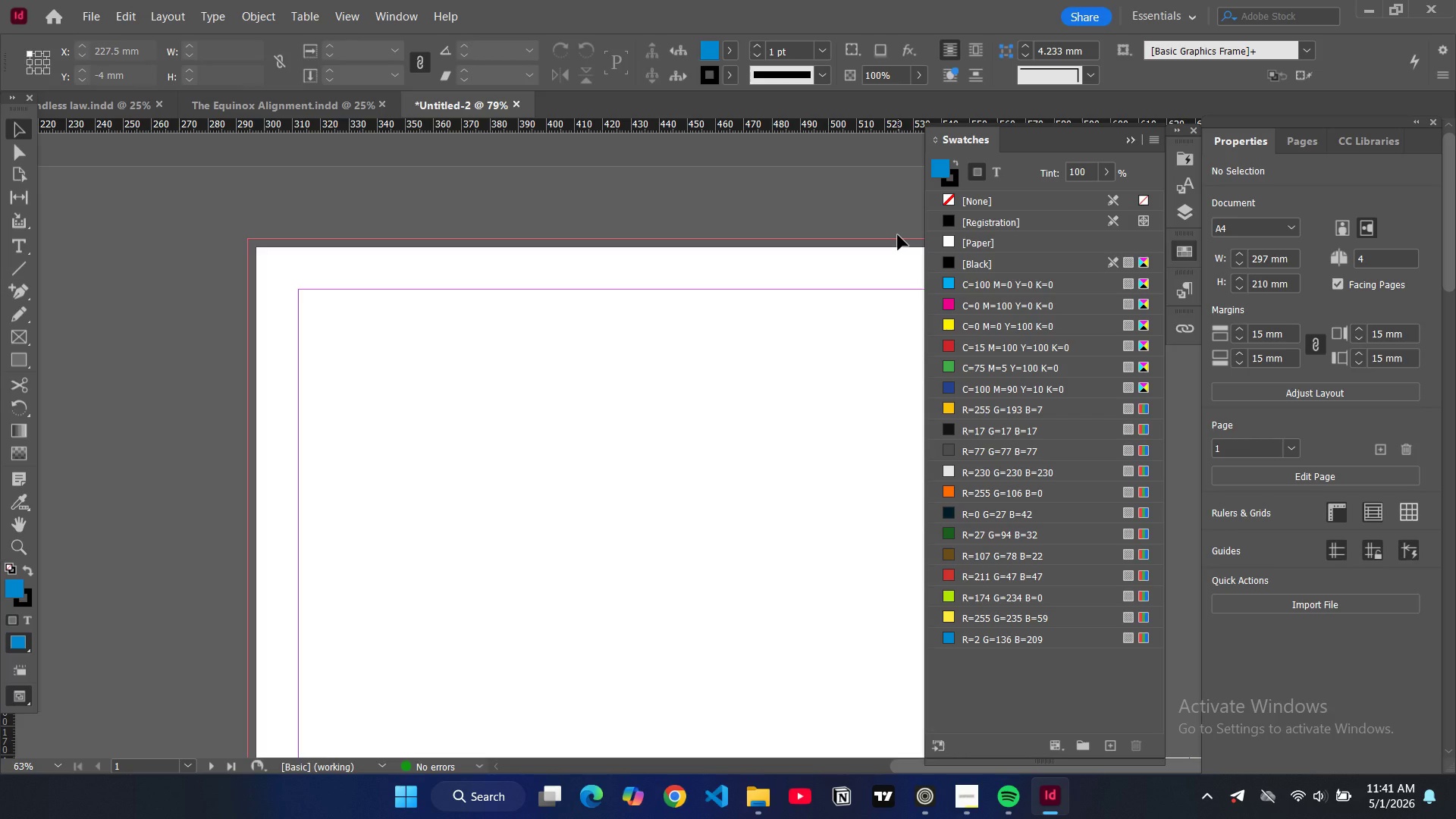 
left_click([1131, 130])
 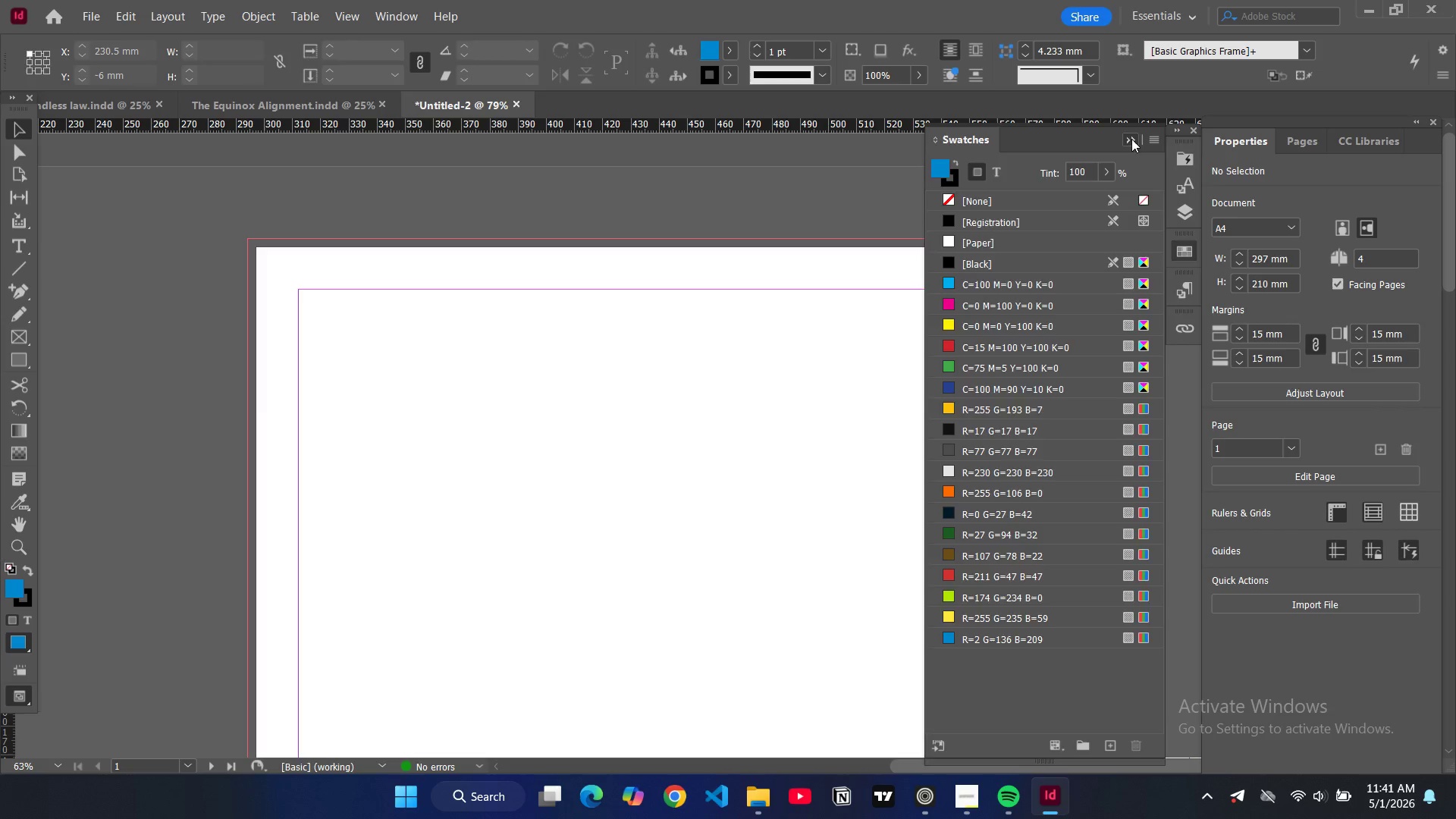 
left_click([1131, 139])
 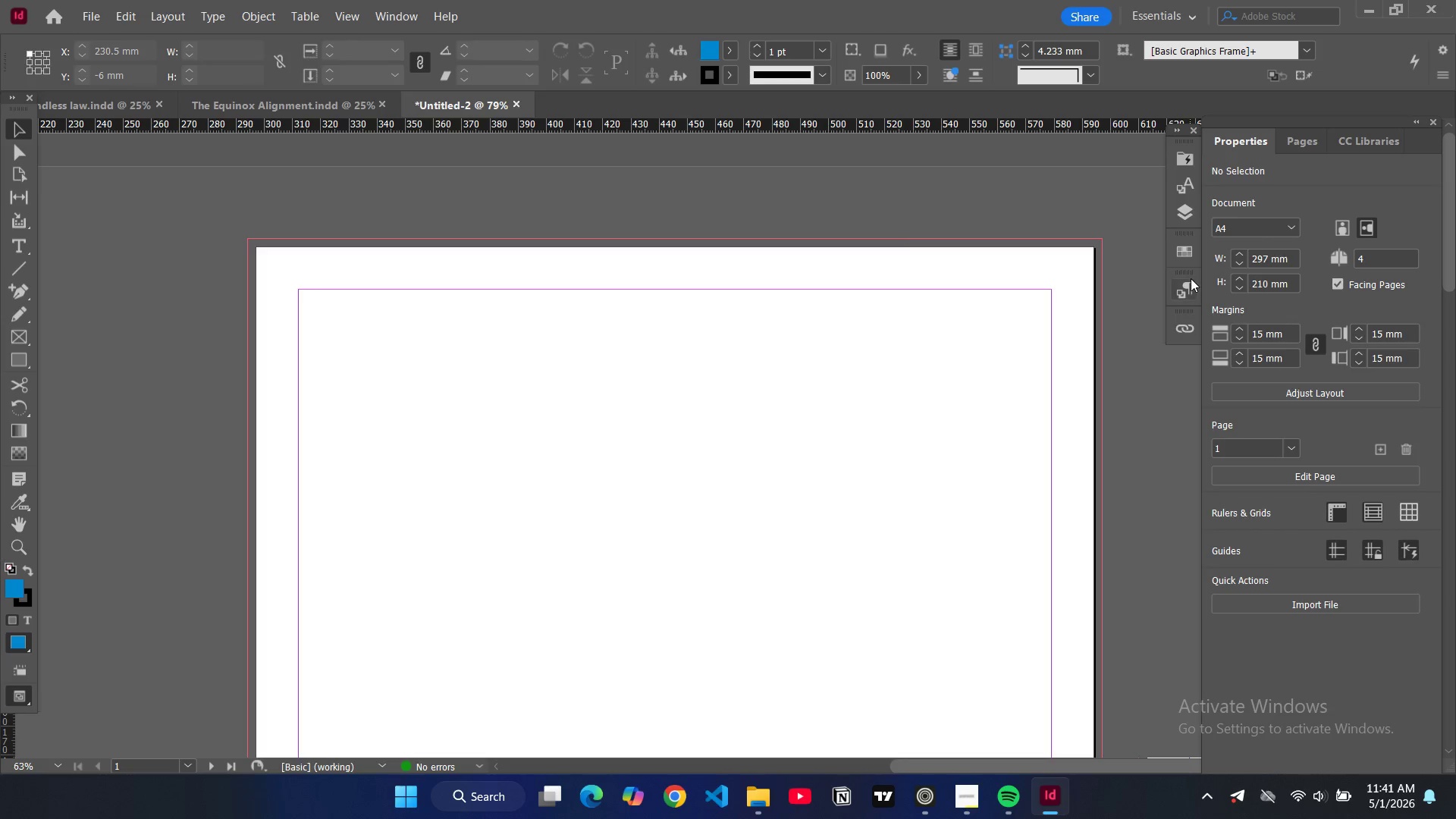 
left_click([1191, 279])
 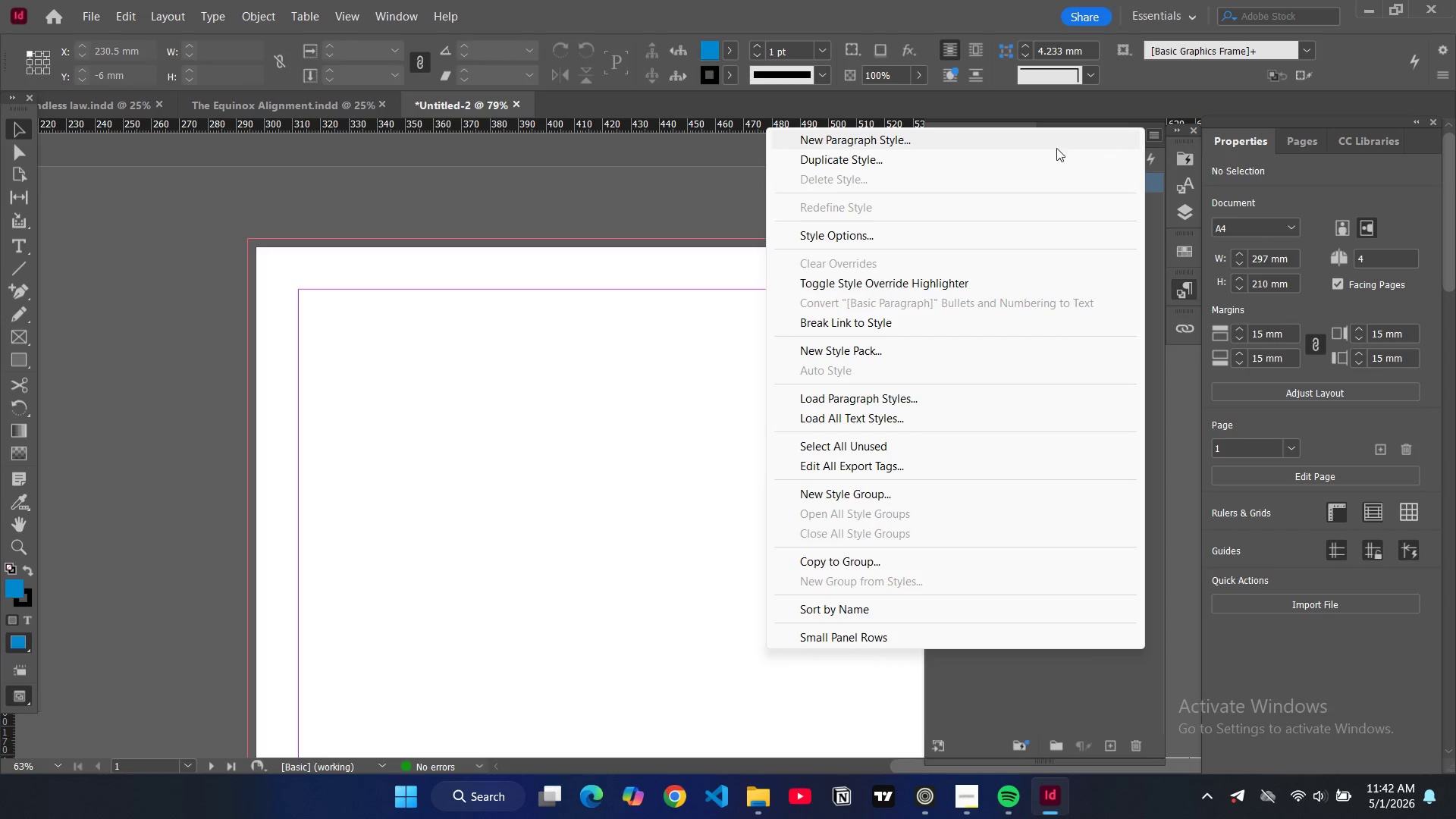 
left_click([1046, 142])
 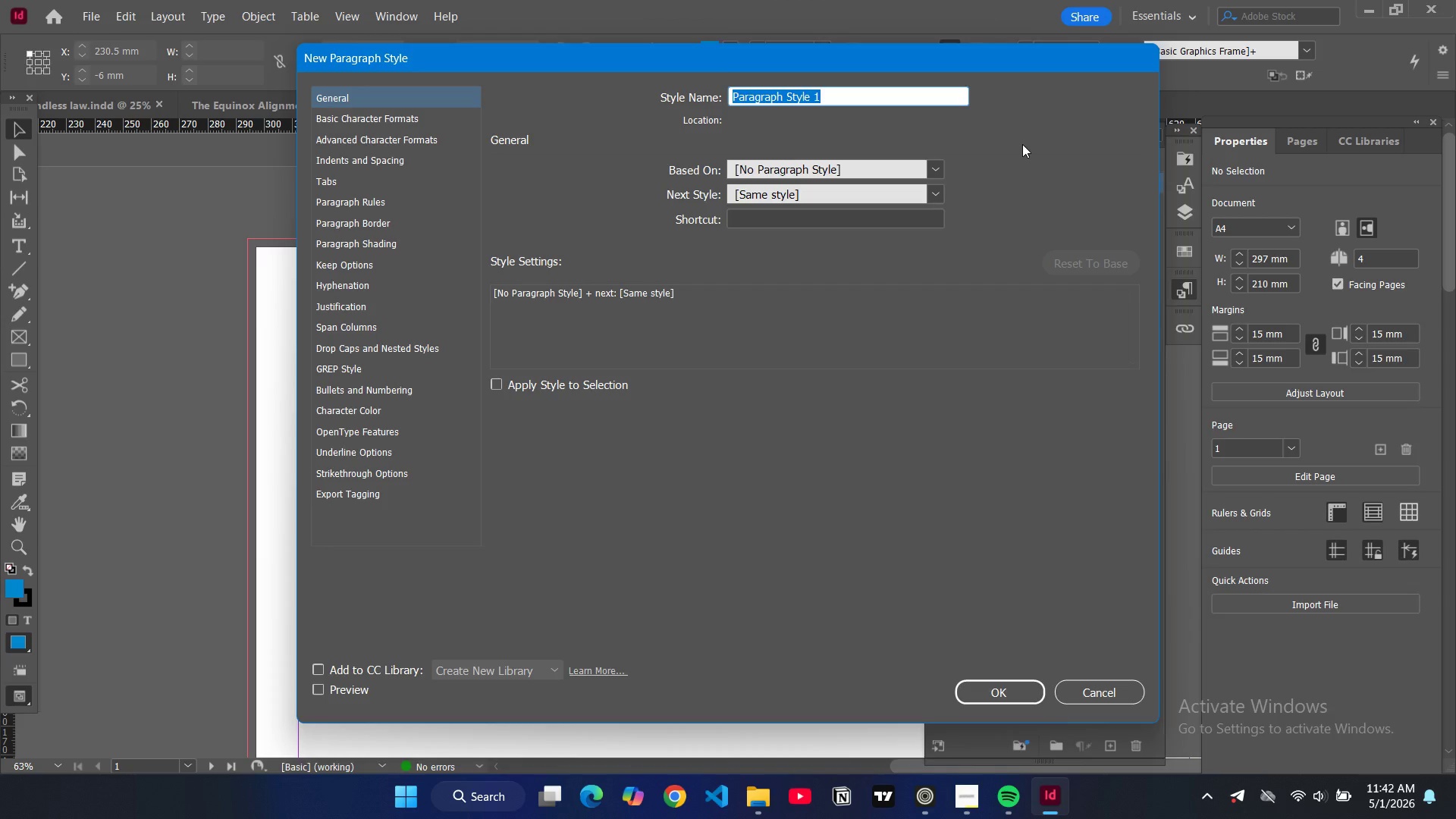 
wait(5.47)
 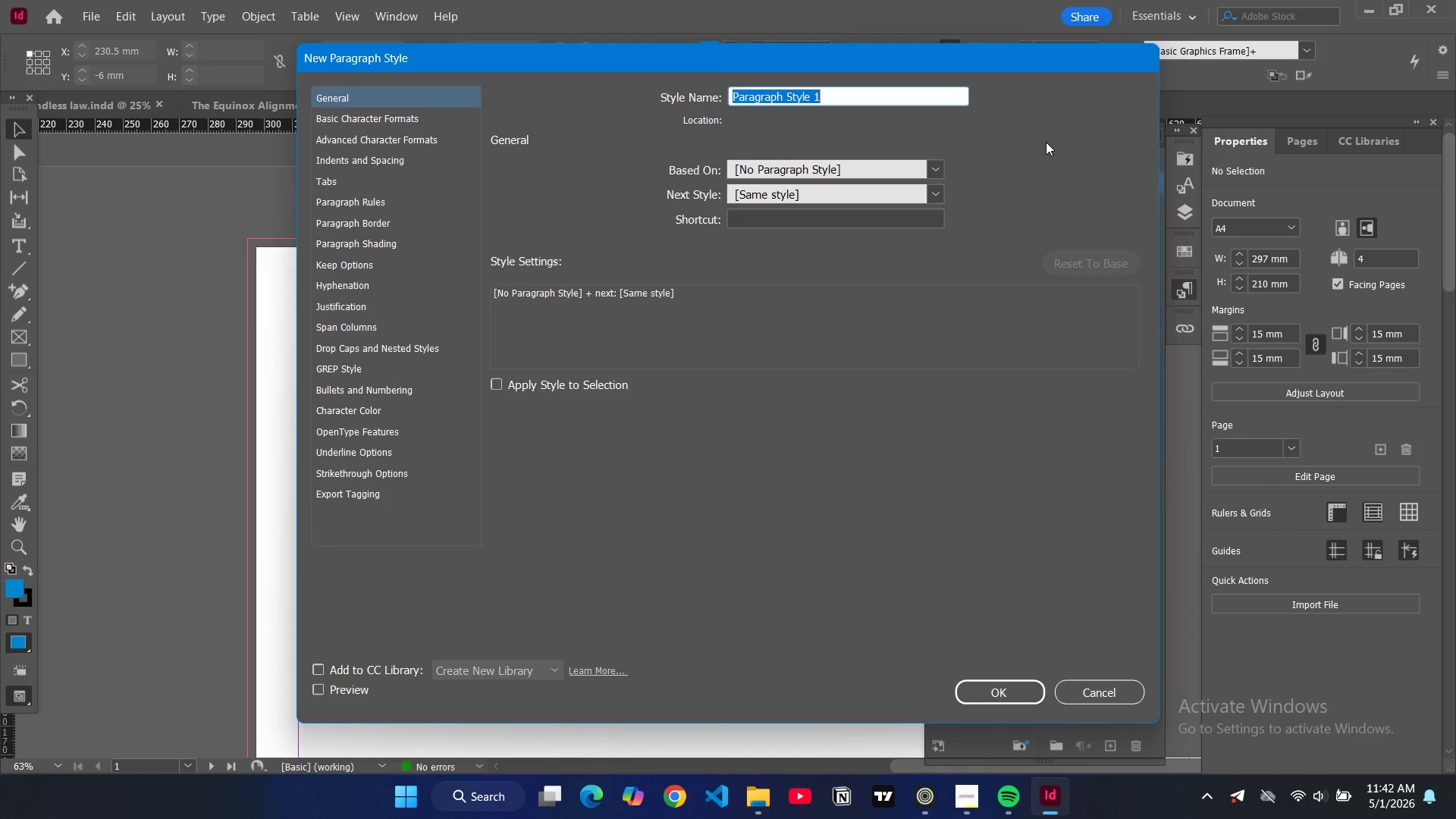 
type(h1 primary header)
 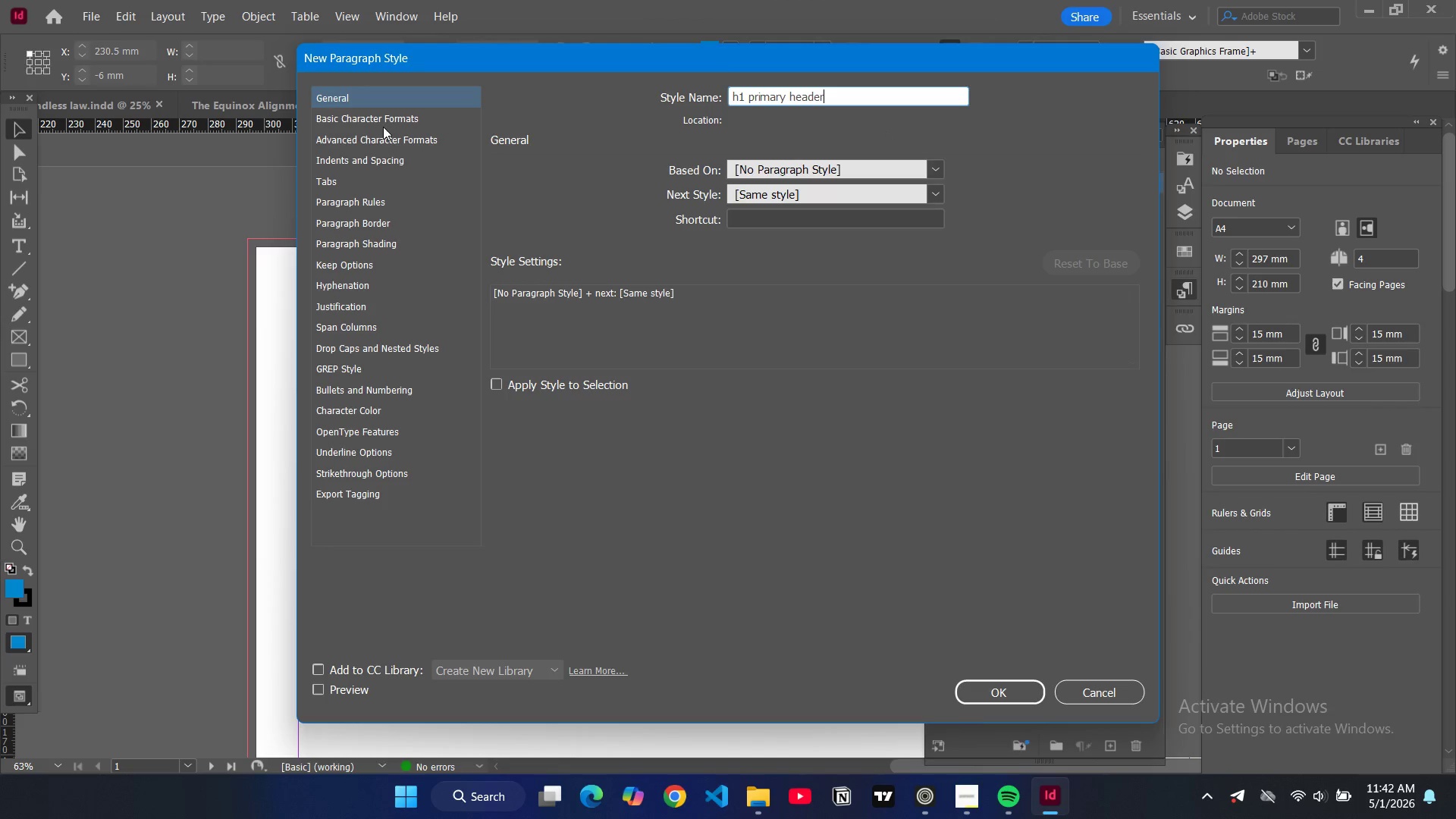 
left_click([379, 122])
 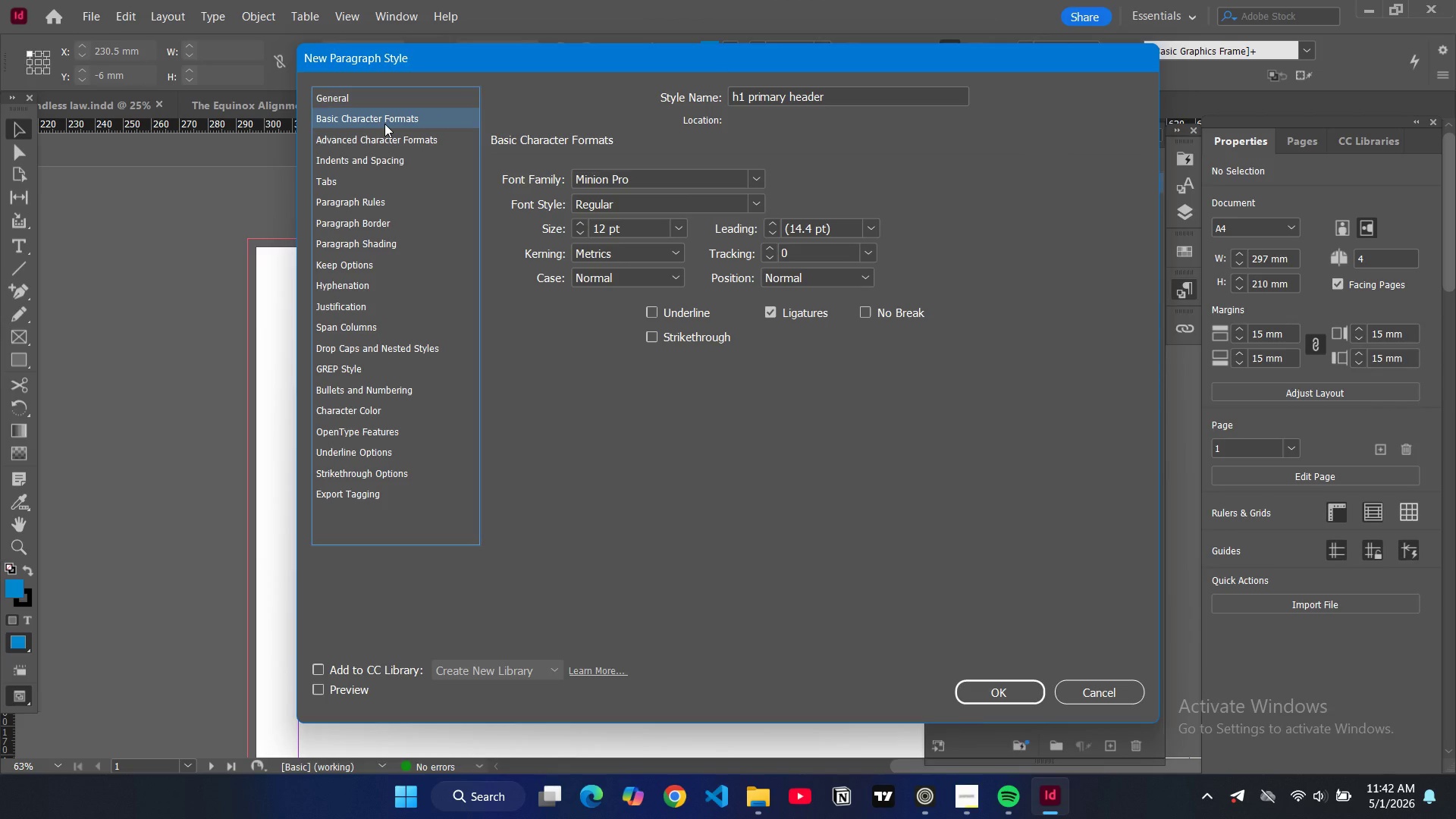 
wait(17.88)
 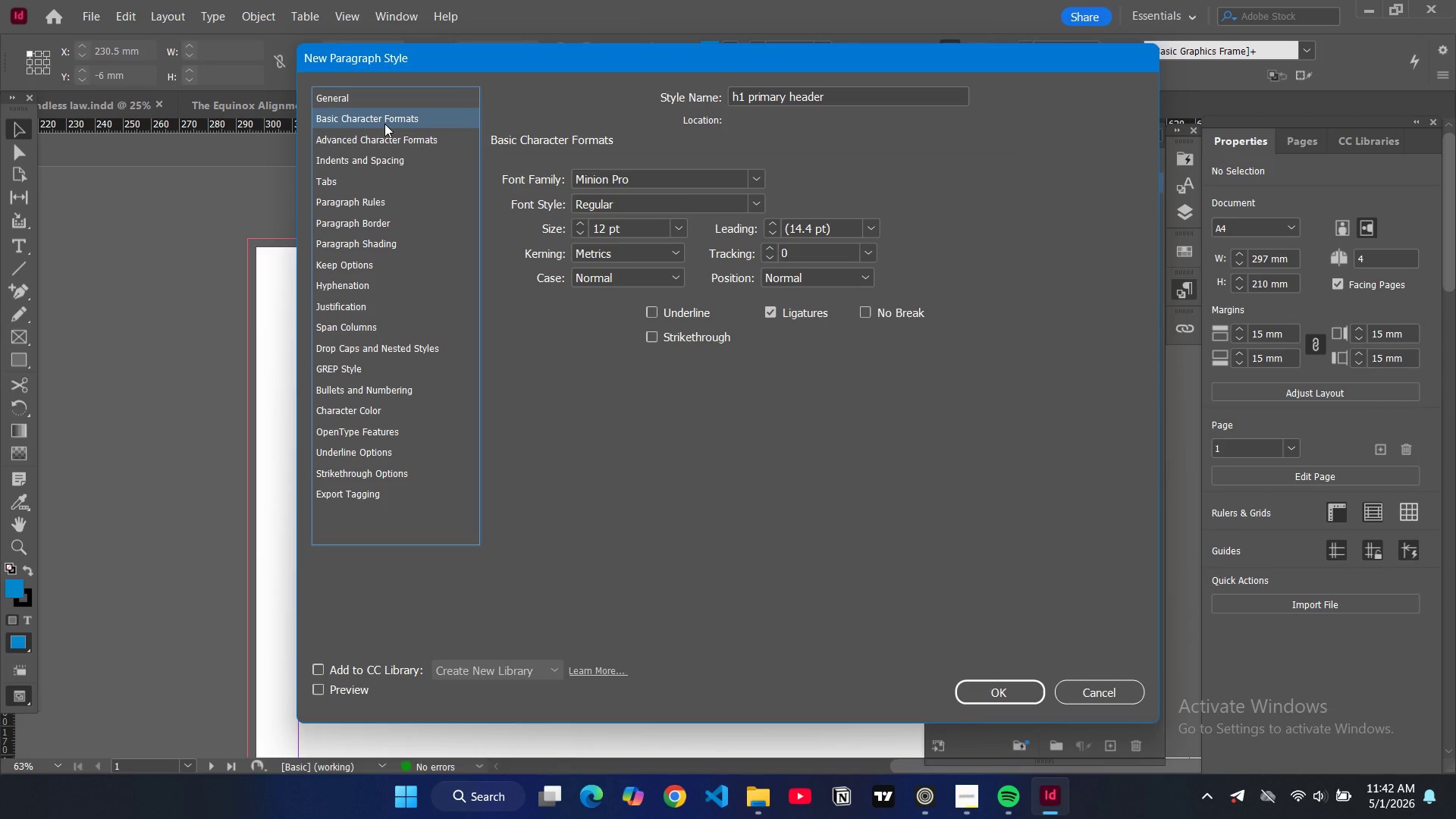 
triple_click([608, 169])
 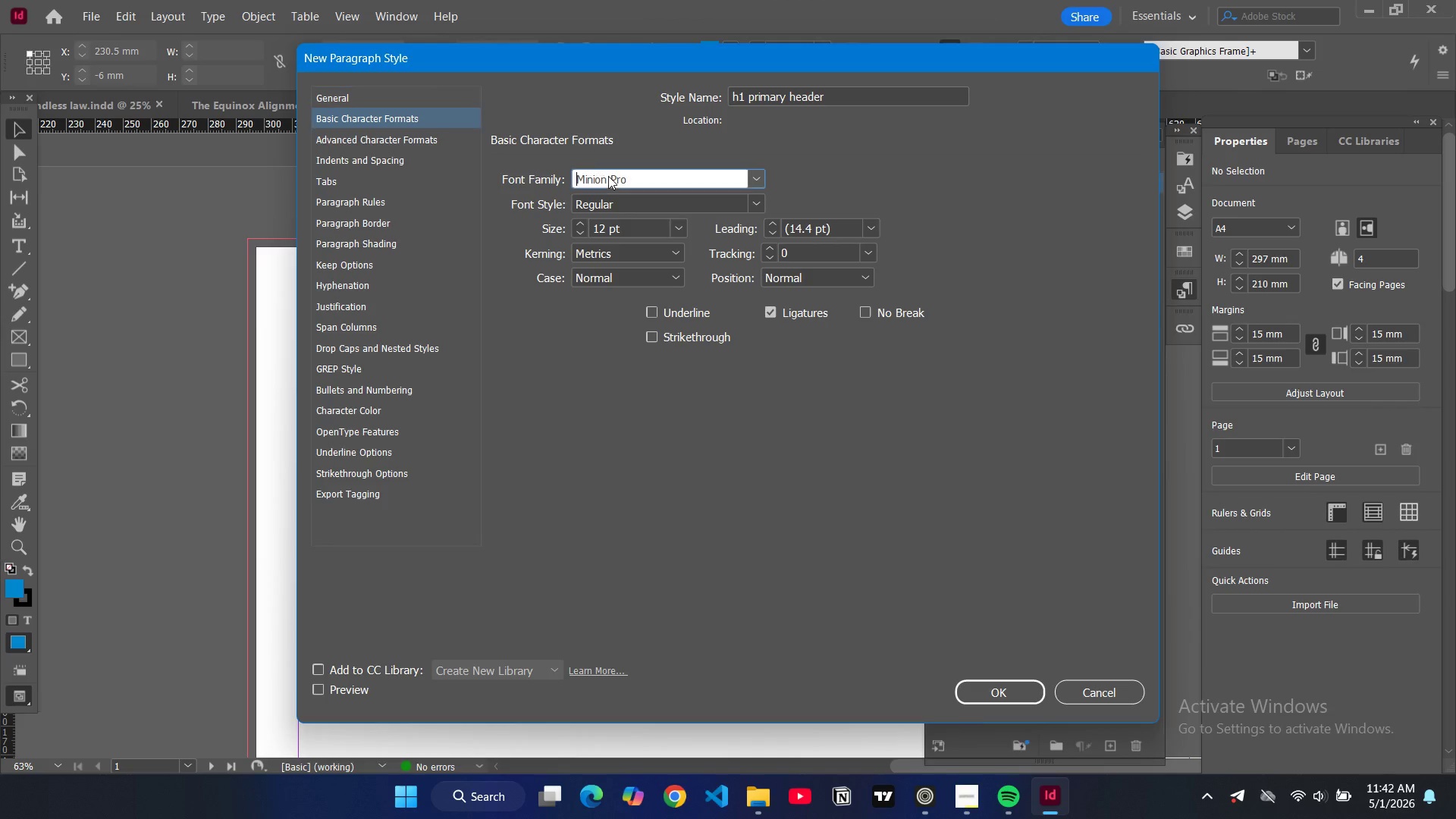 
left_click_drag(start_coordinate=[608, 169], to_coordinate=[608, 176])
 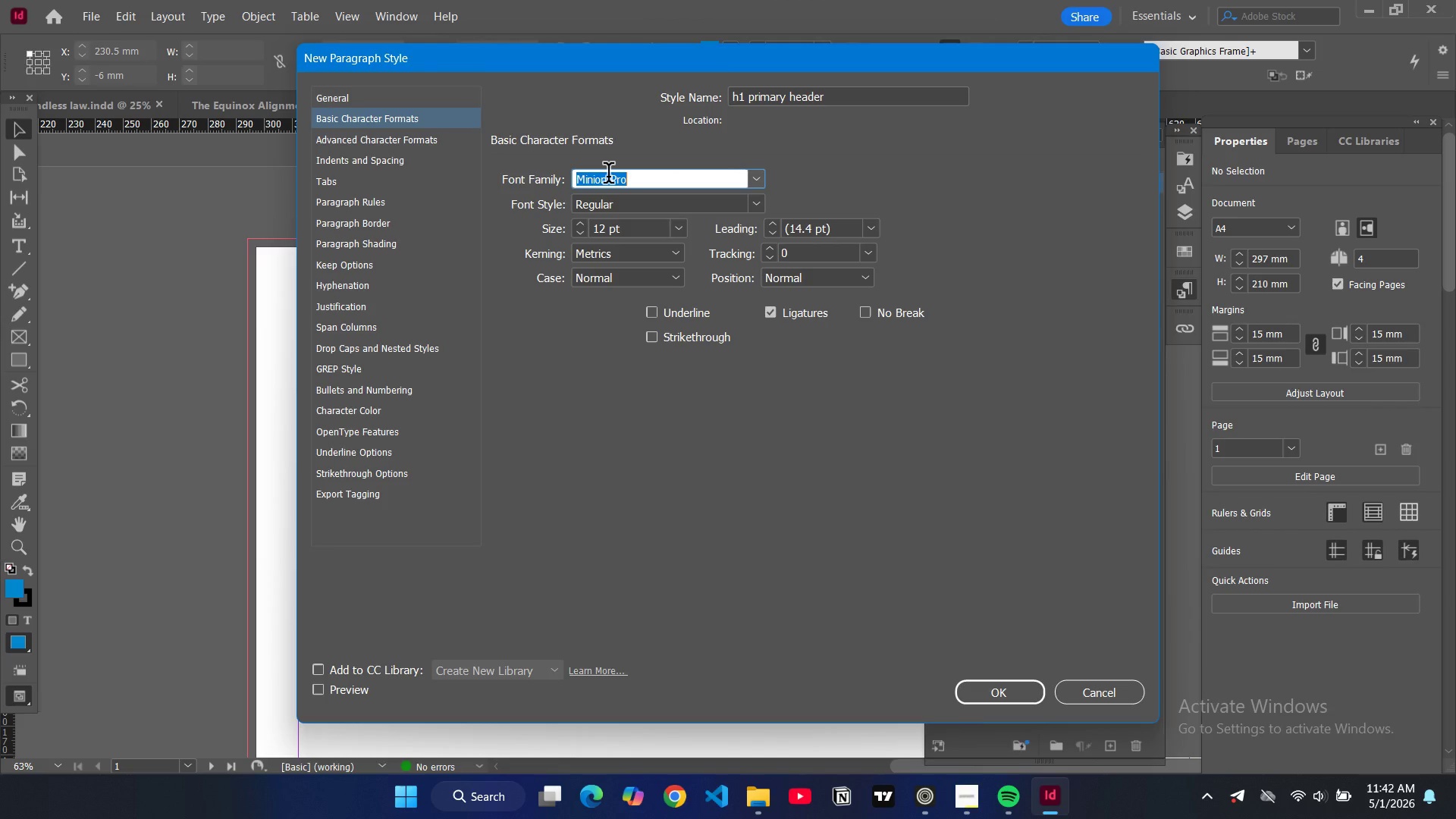 
triple_click([608, 176])
 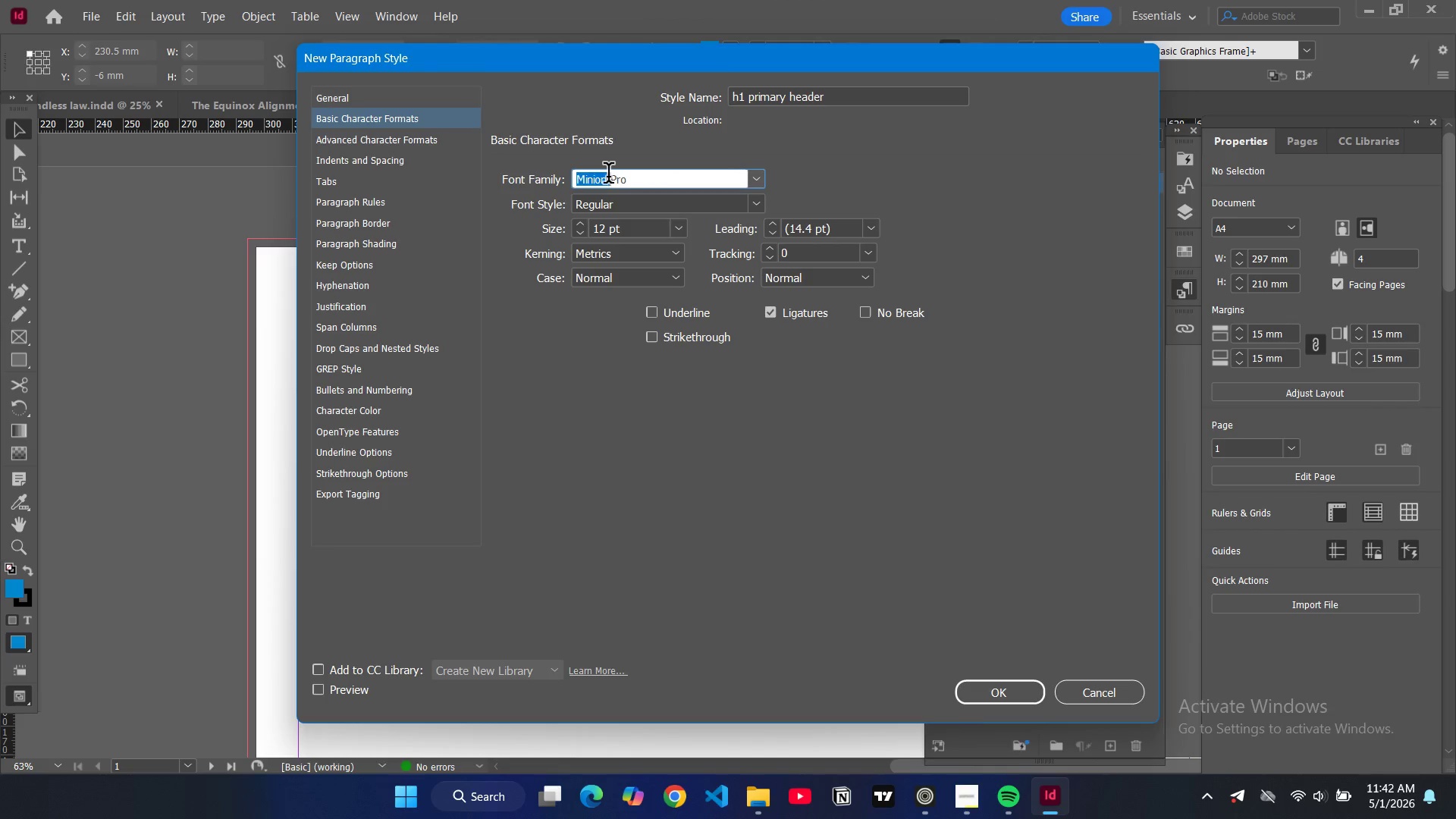 
triple_click([608, 176])
 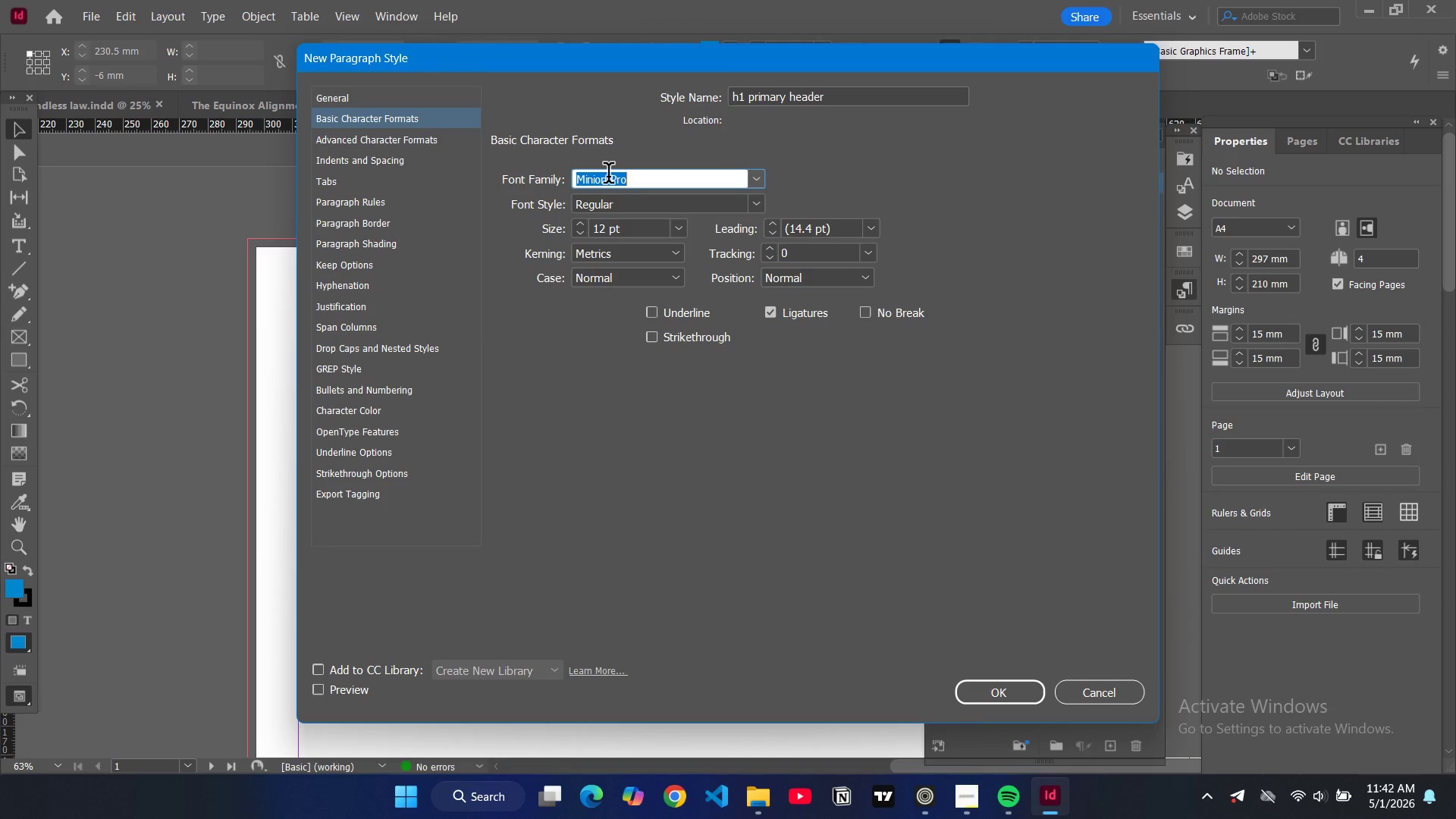 
key(Control+ControlLeft)
 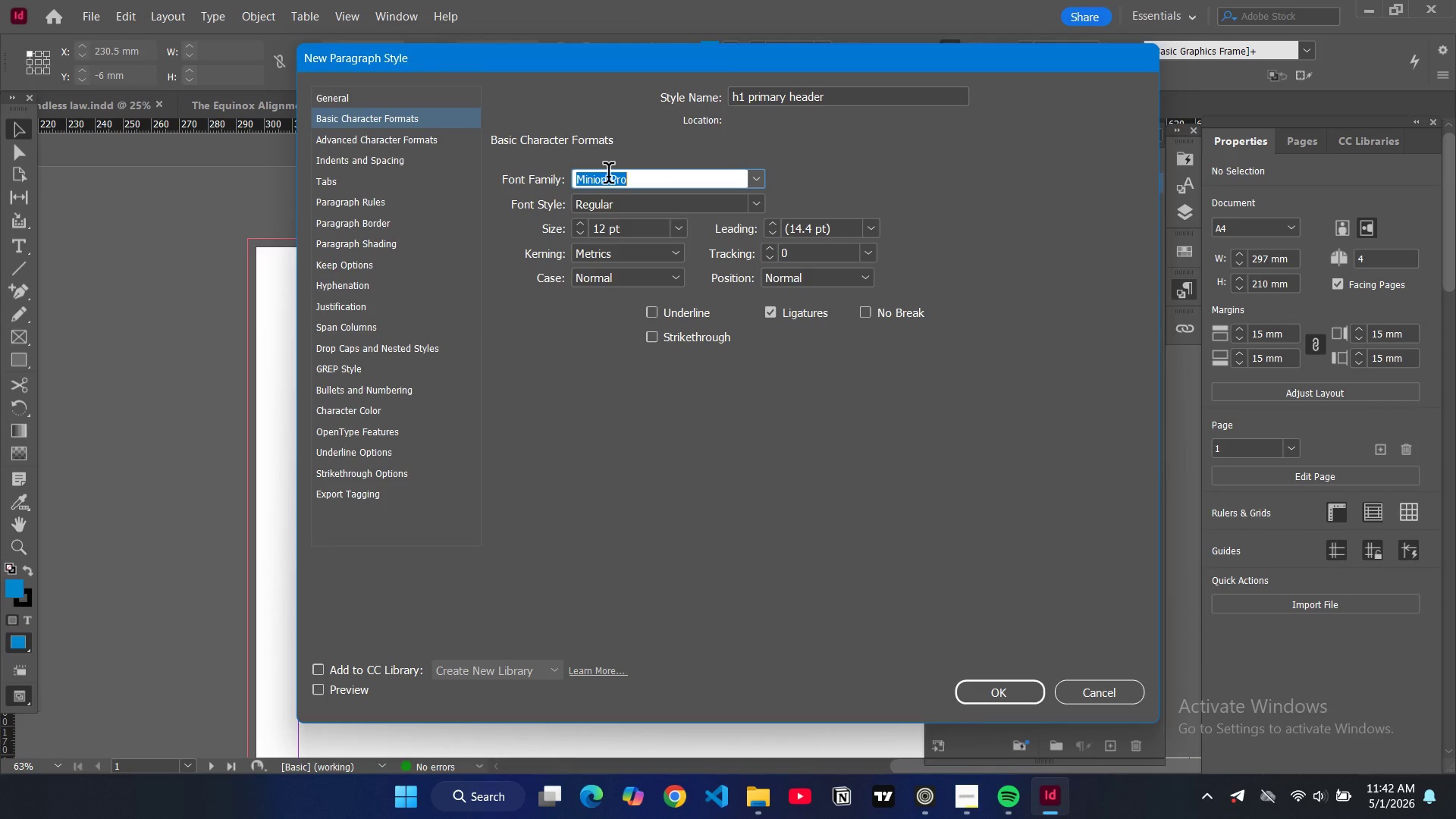 
key(Control+A)
 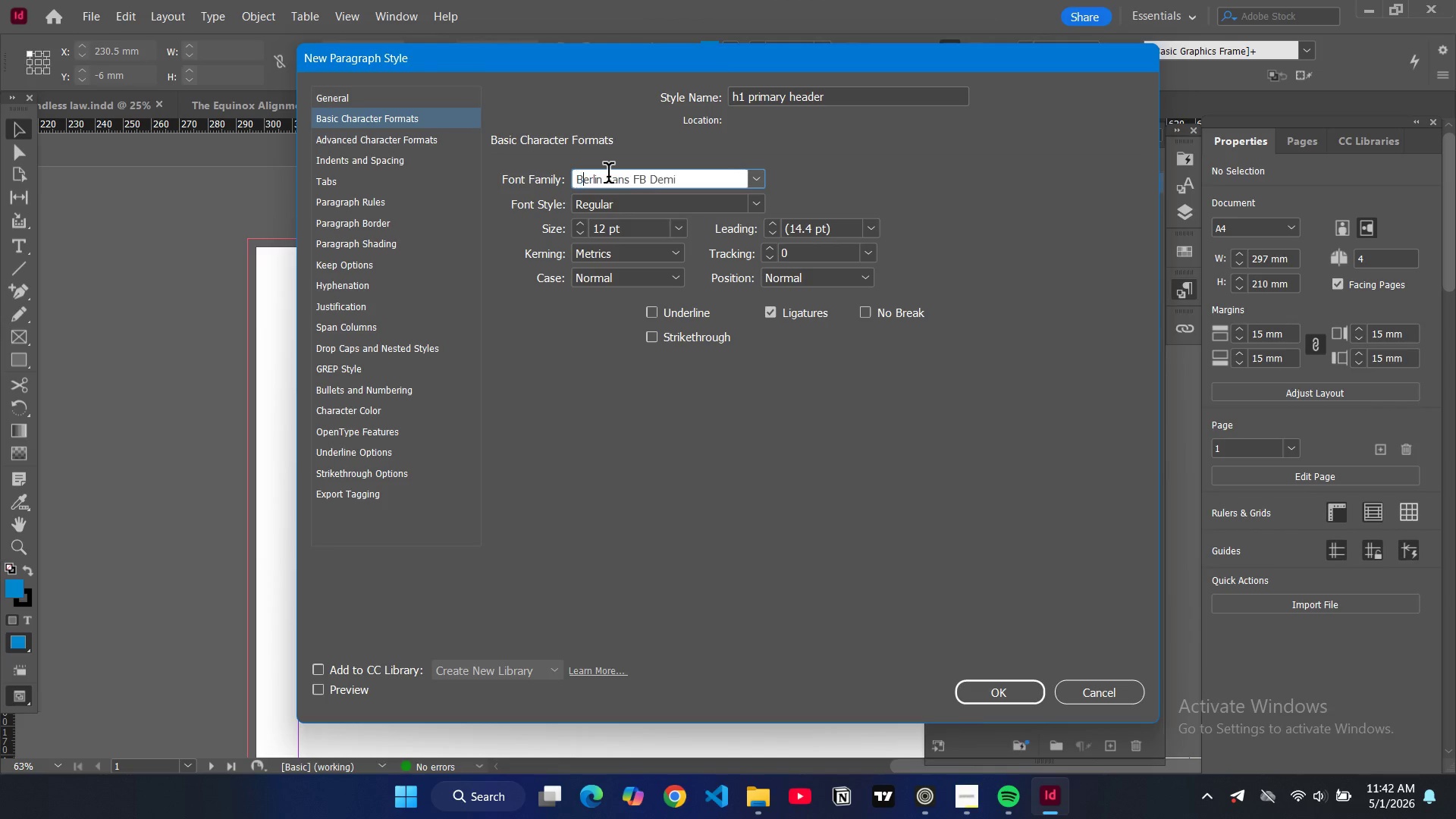 
type(beba)
 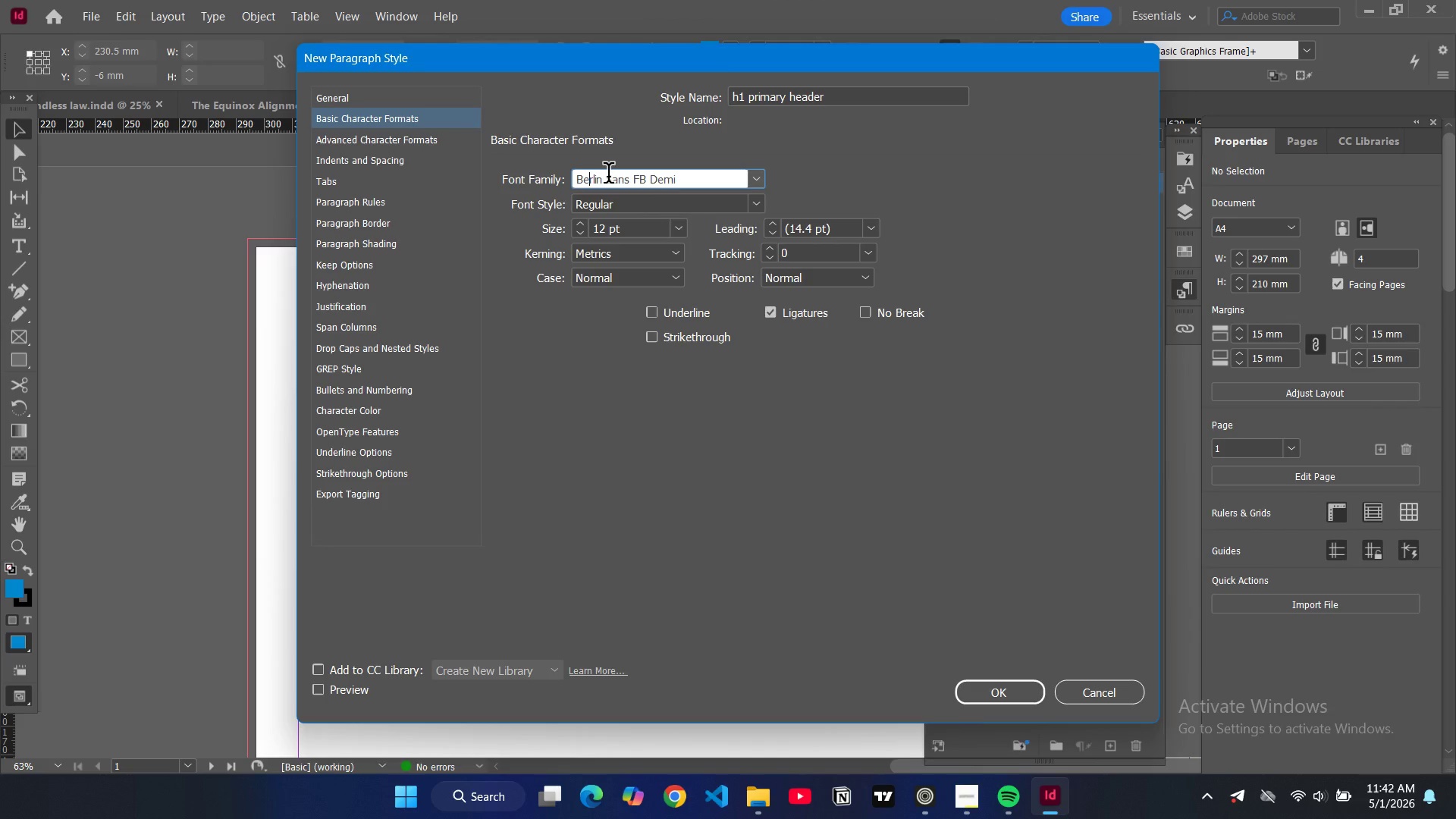 
wait(7.25)
 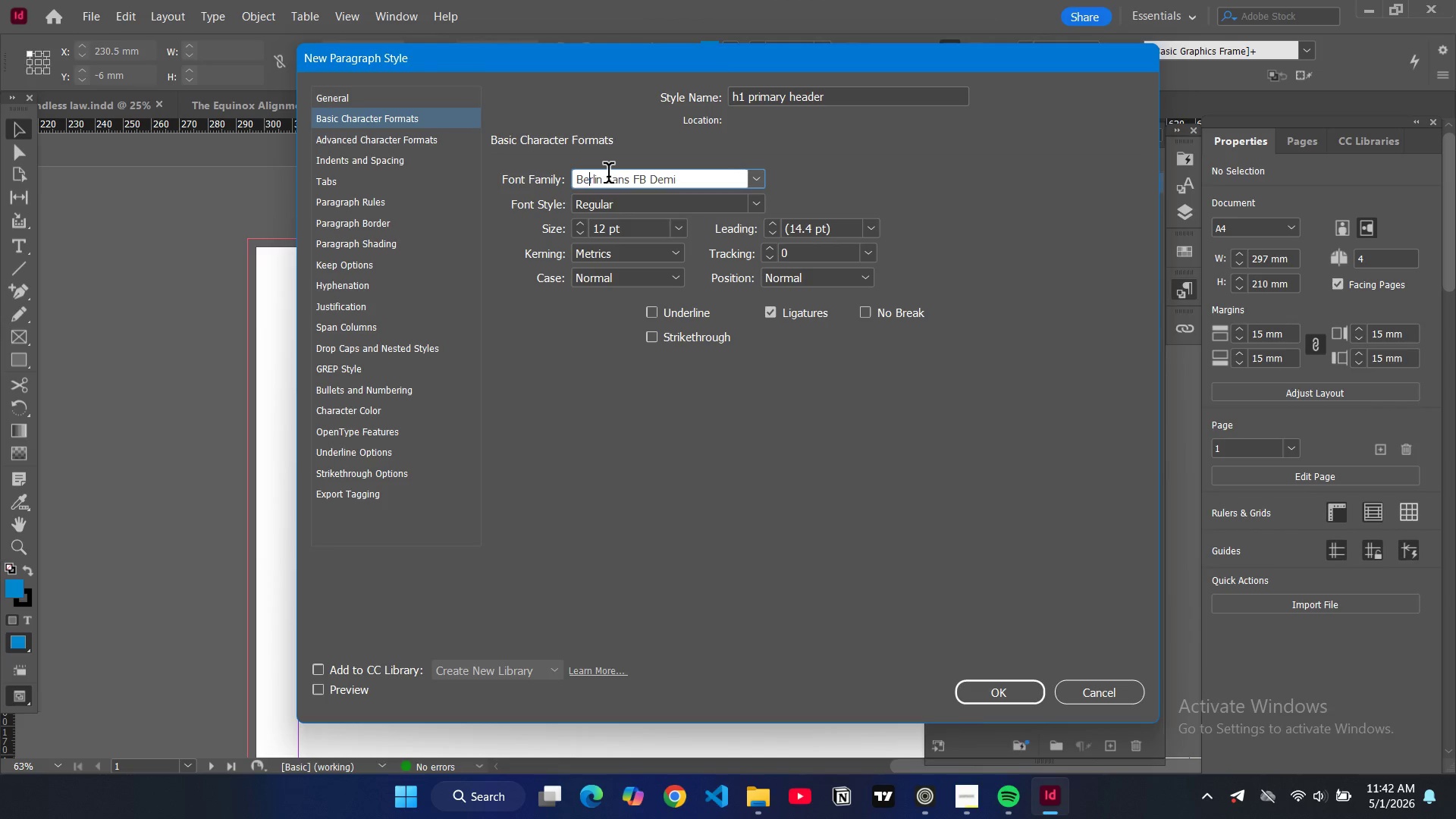 
double_click([608, 176])
 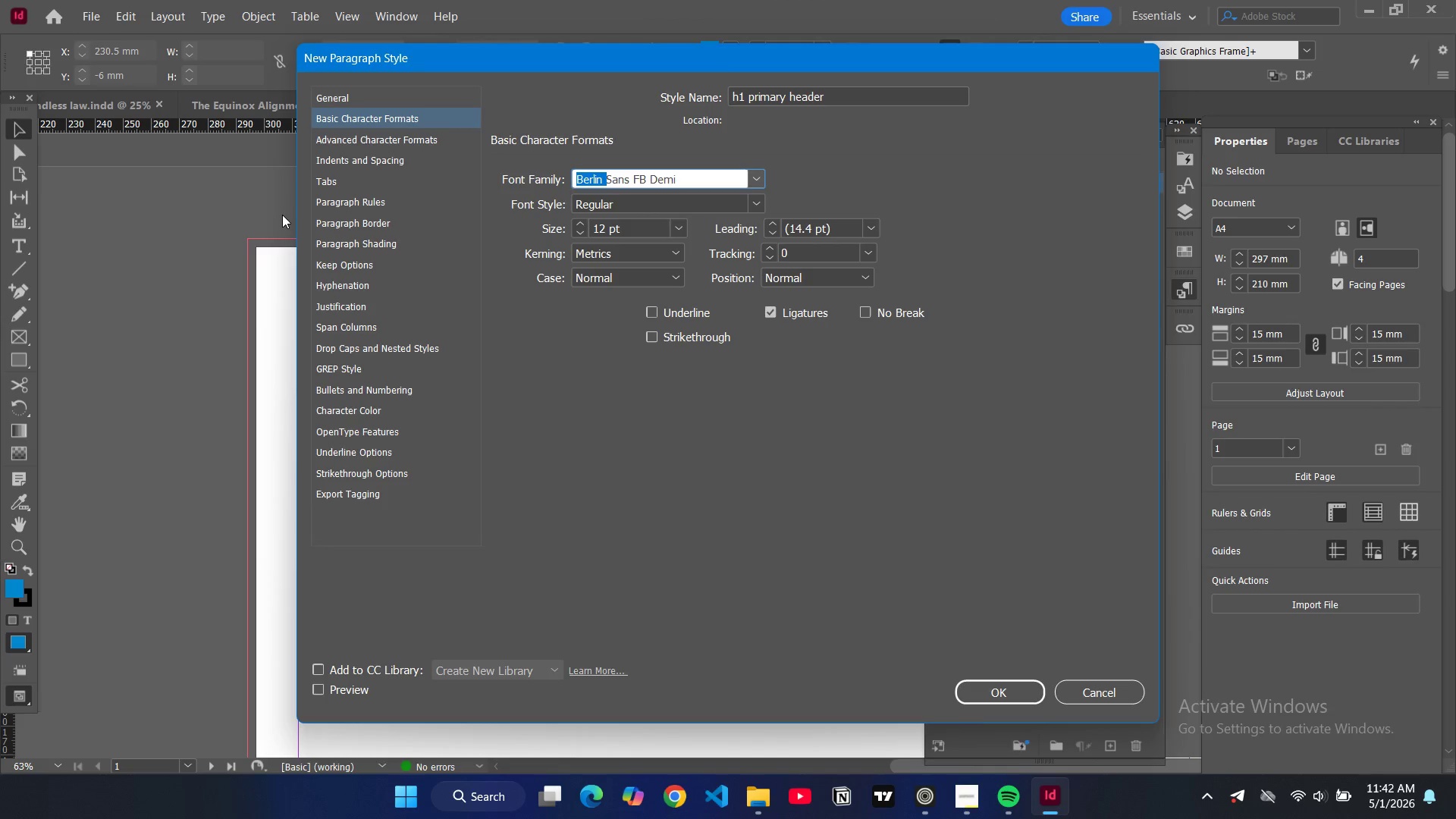 
key(Control+ControlLeft)
 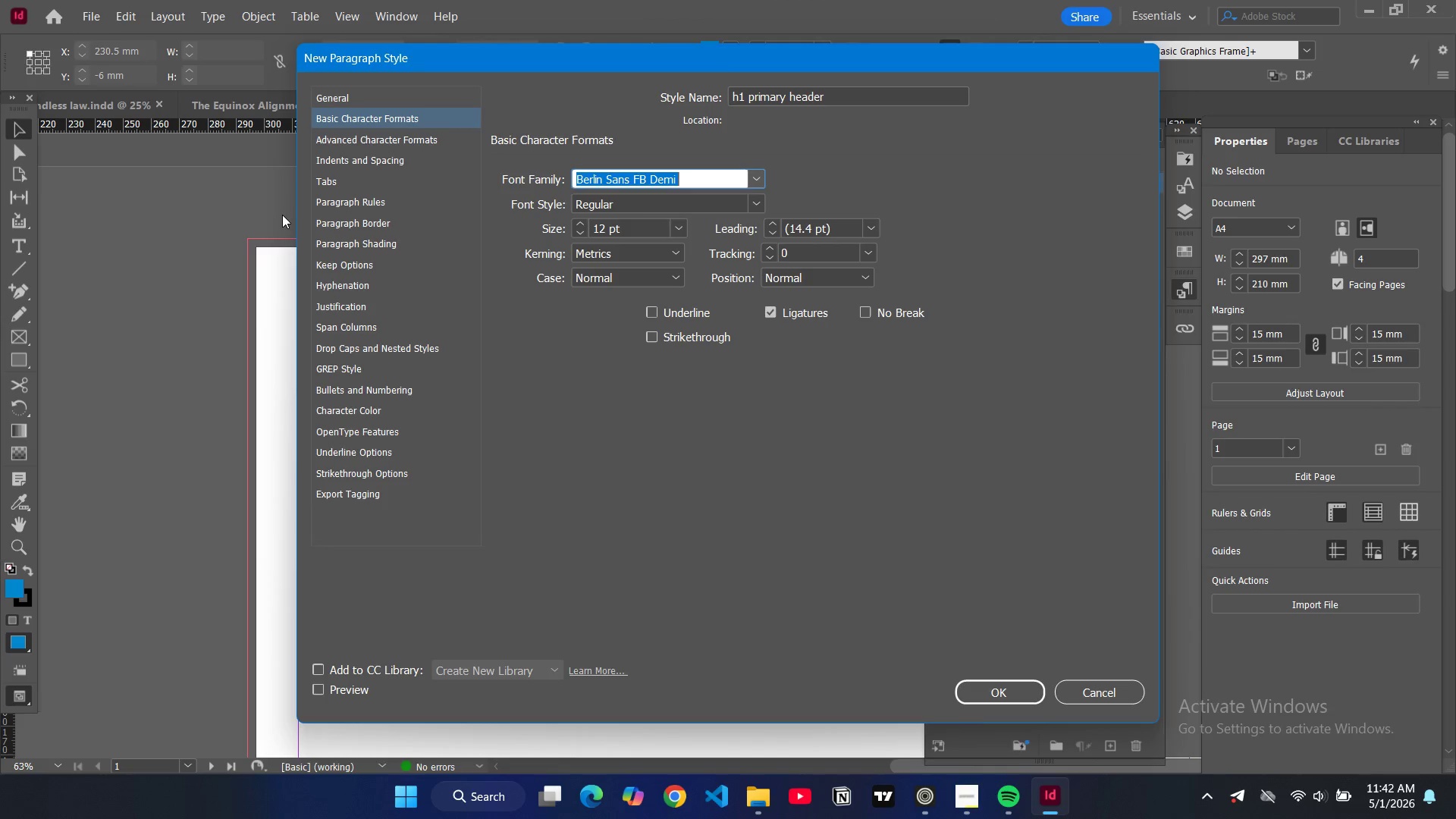 
key(Control+A)
 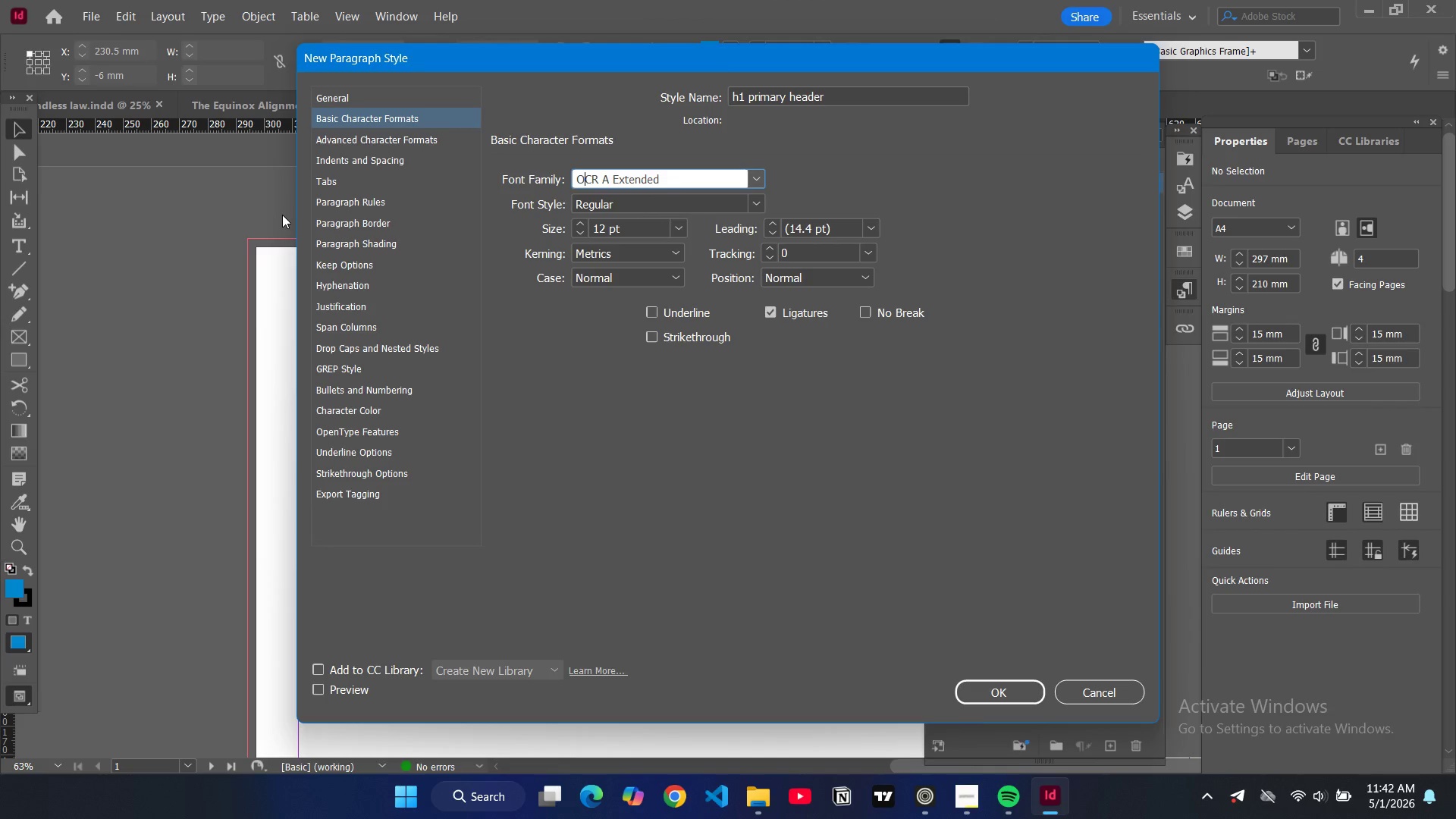 
type(oswa)
 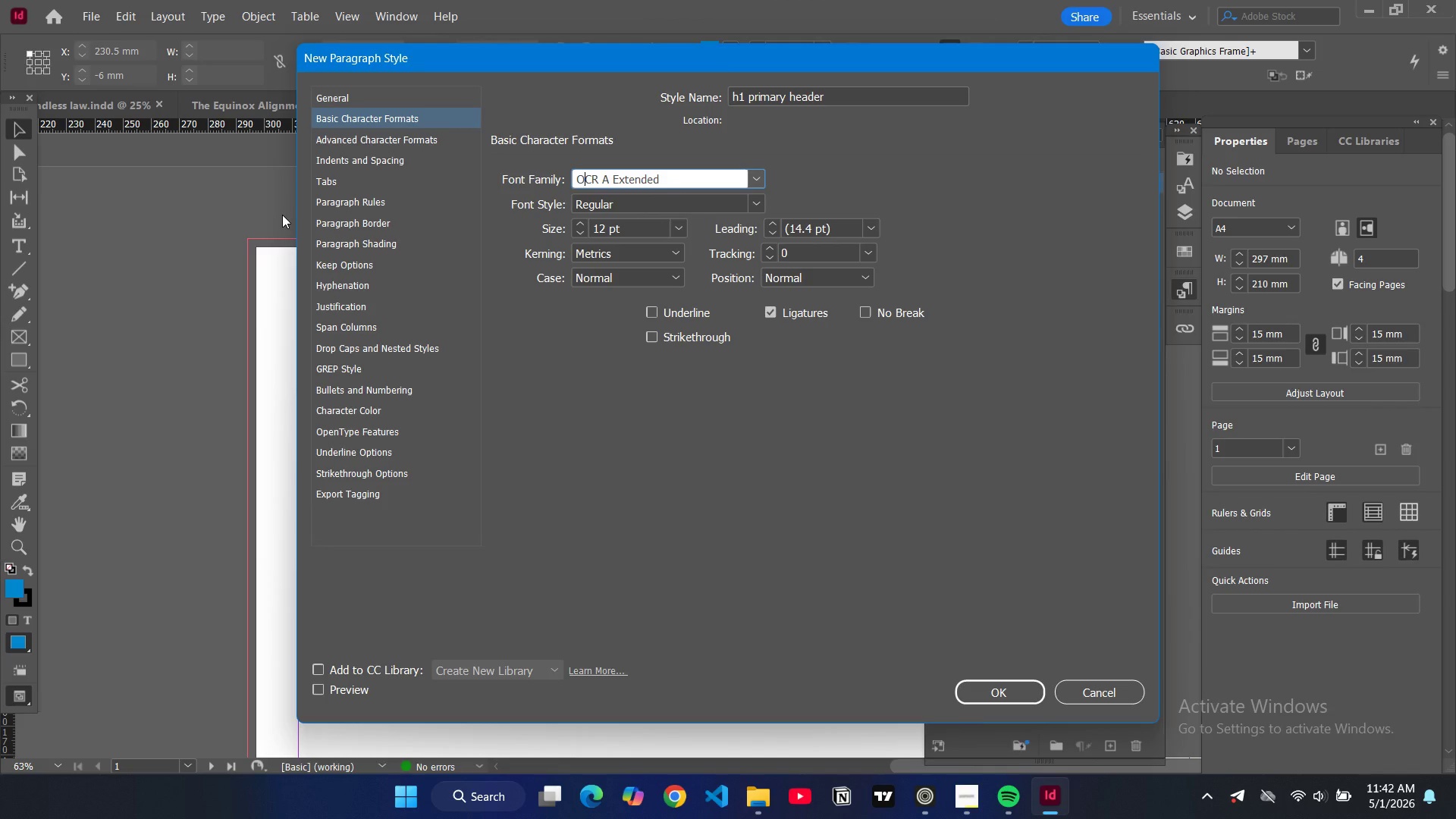 
wait(13.83)
 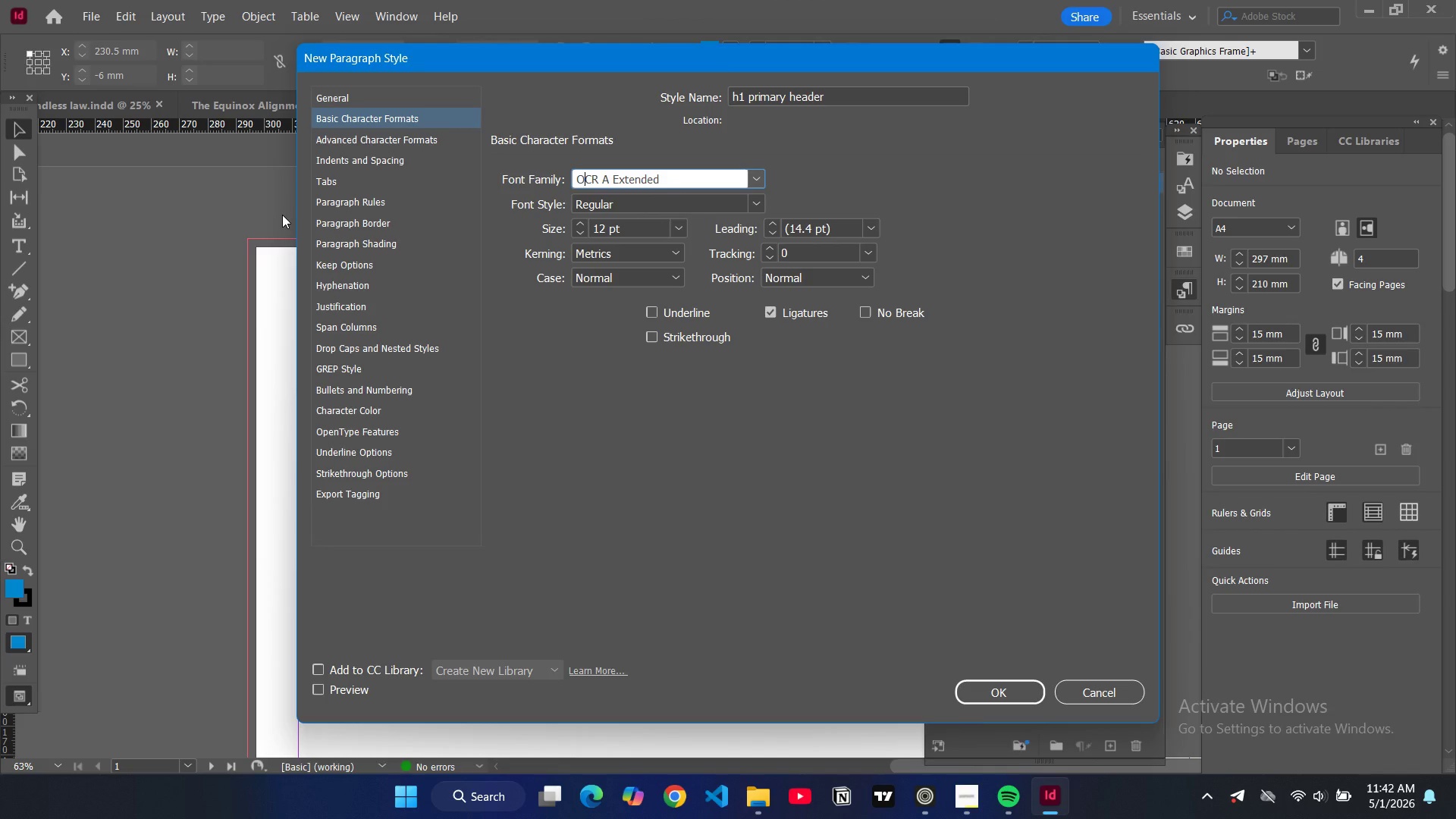 
left_click([282, 215])
 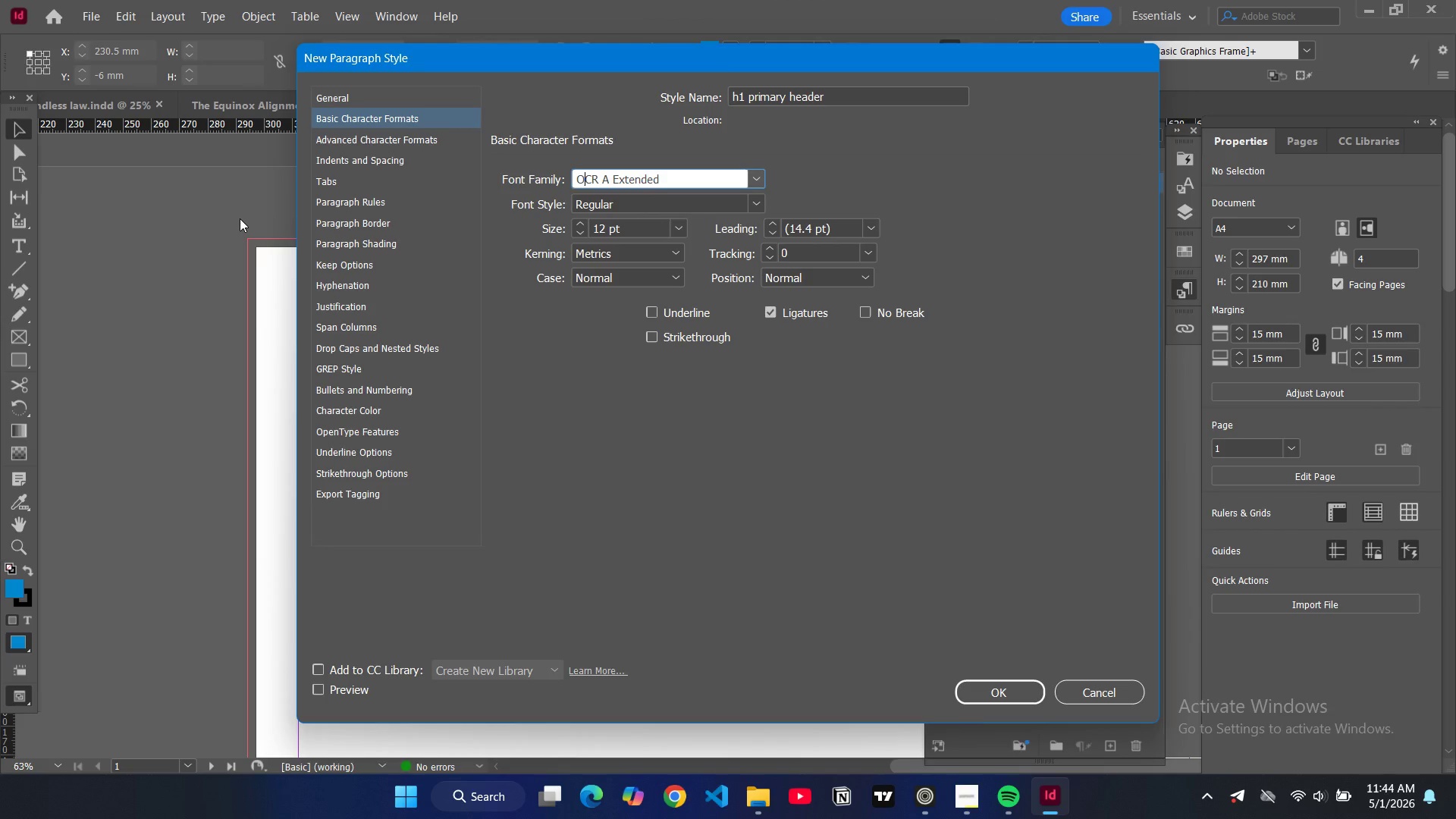 
wait(117.61)
 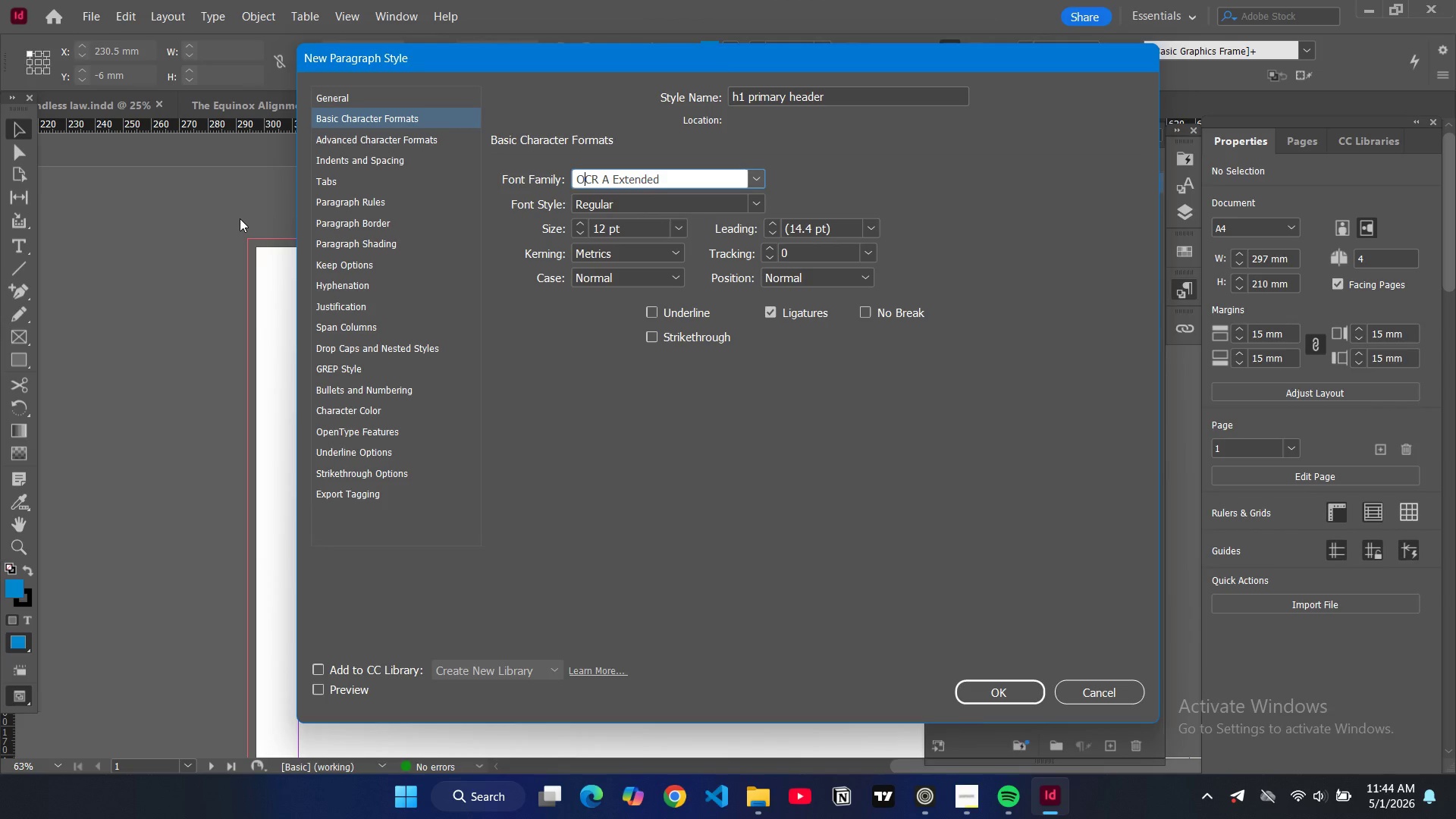 
left_click([472, 789])
 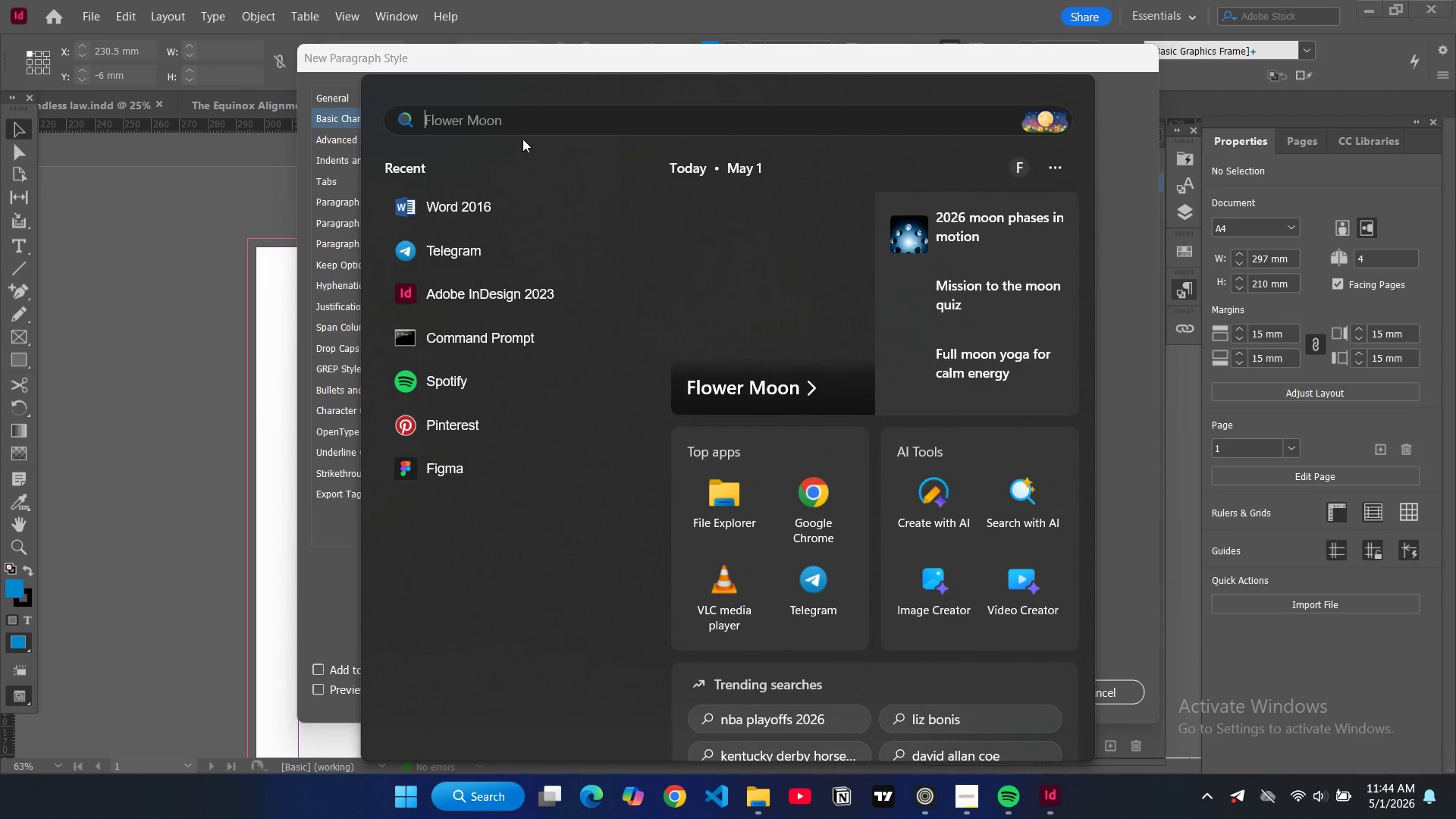 
type(telegra)
 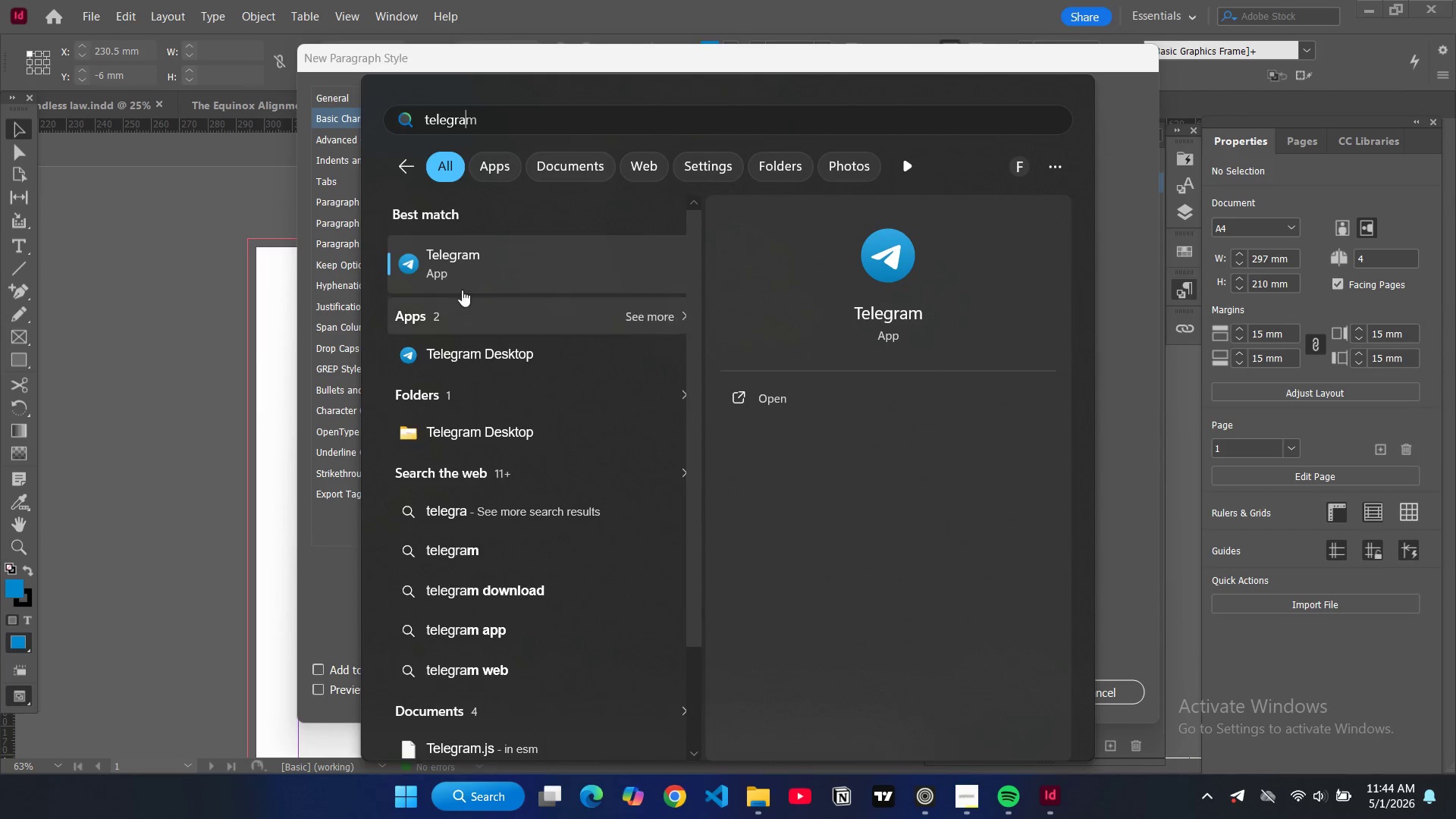 
left_click([472, 275])
 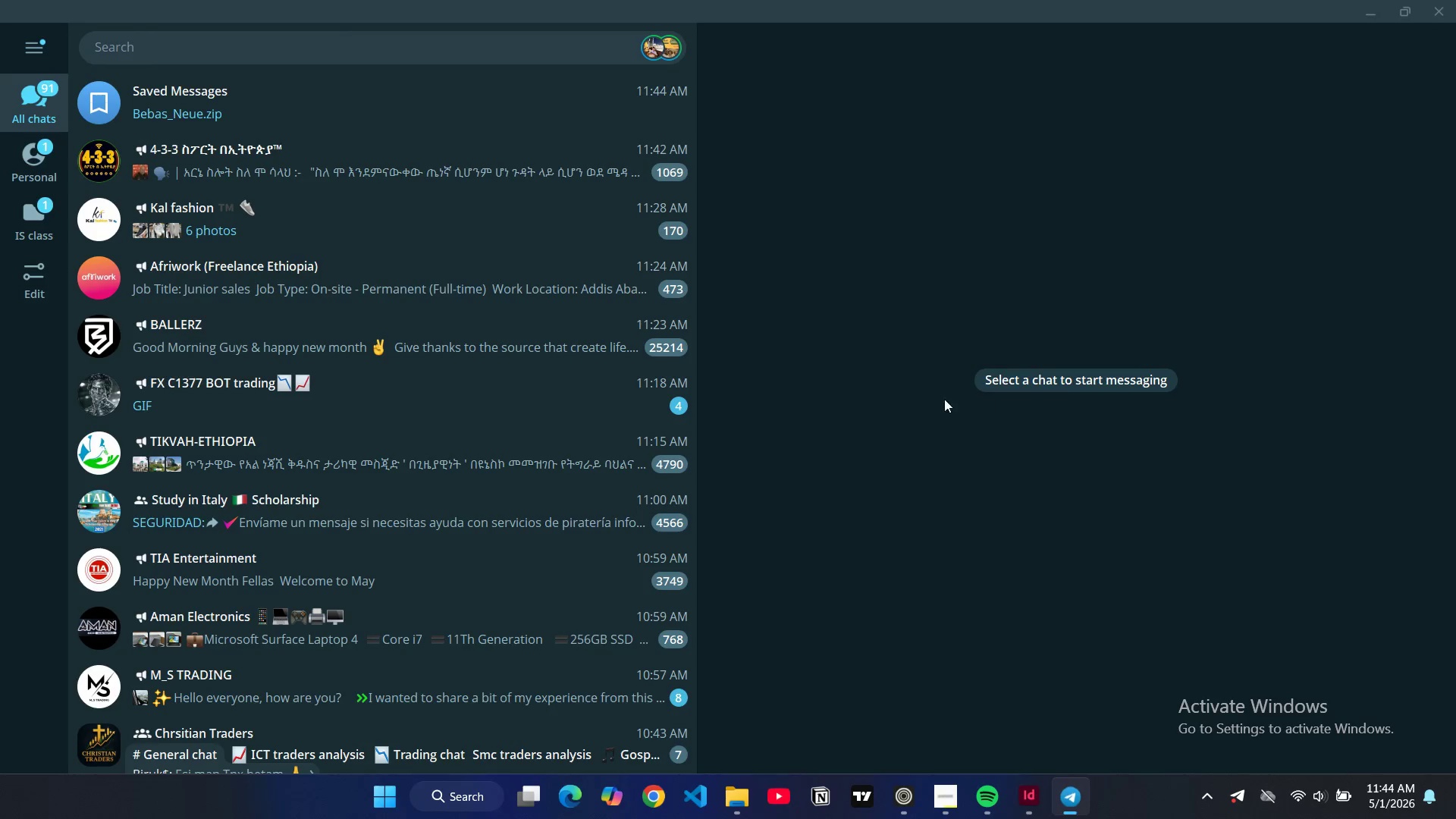 
left_click([182, 94])
 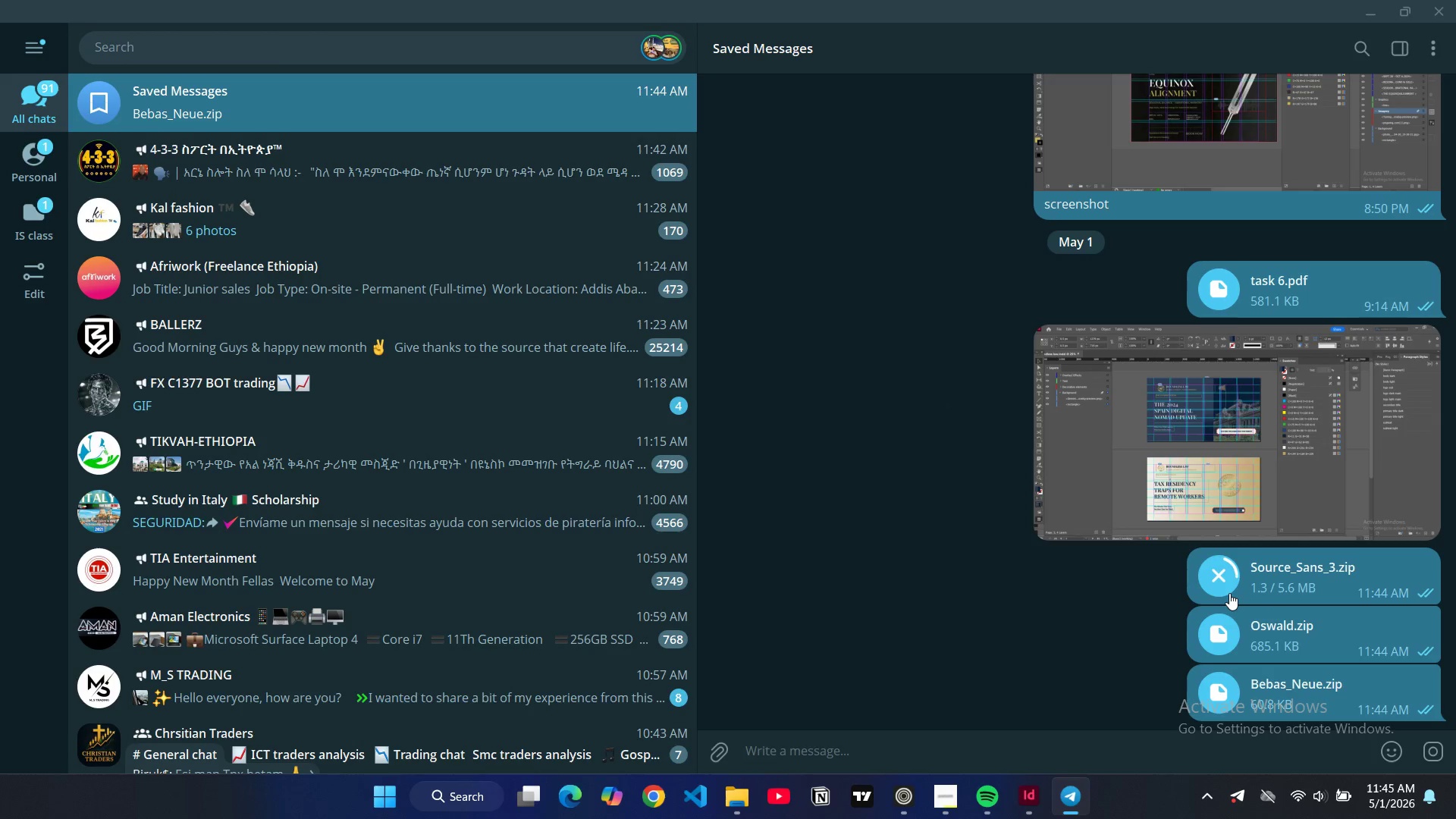 
left_click([1224, 641])
 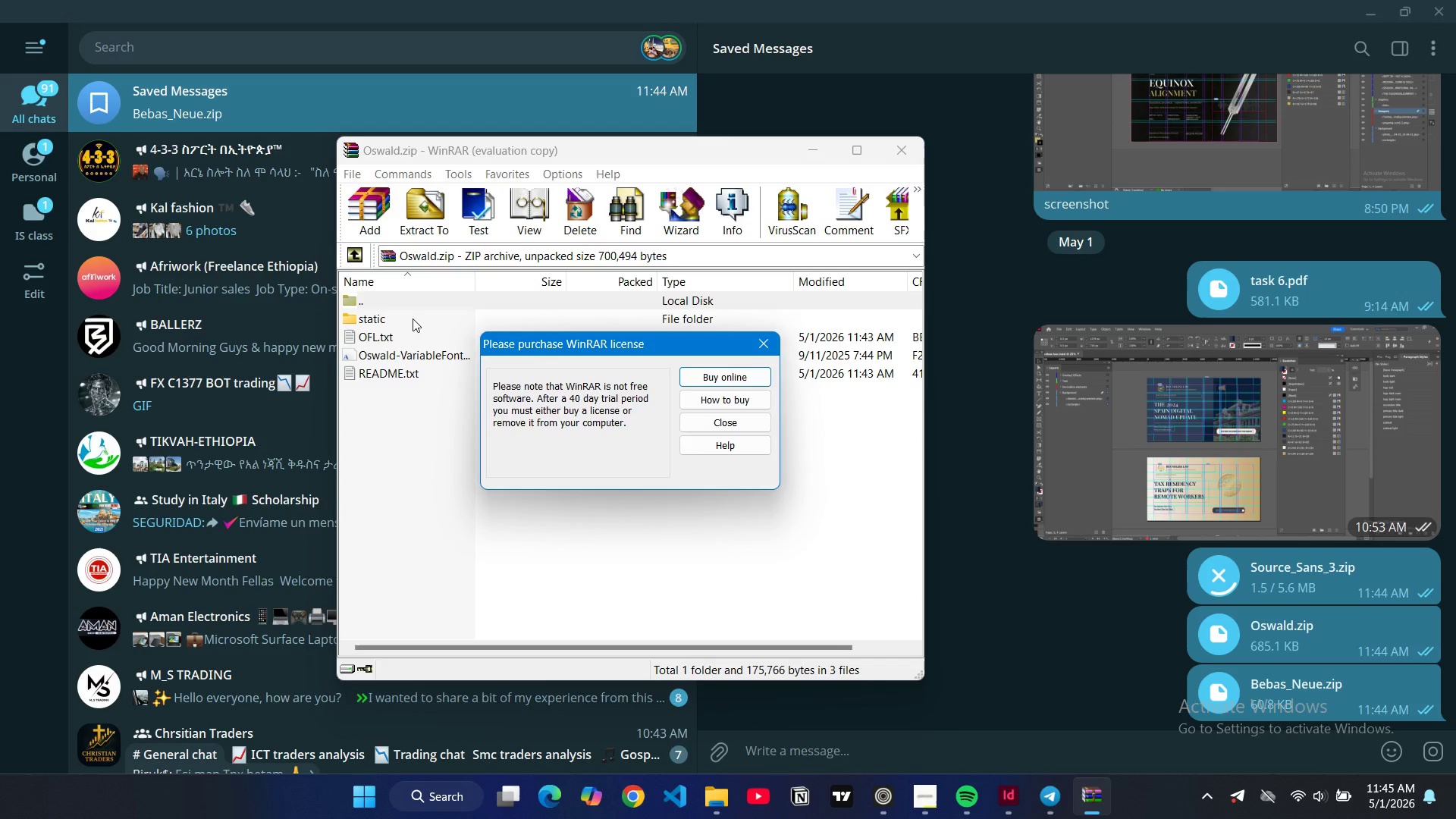 
left_click([760, 346])
 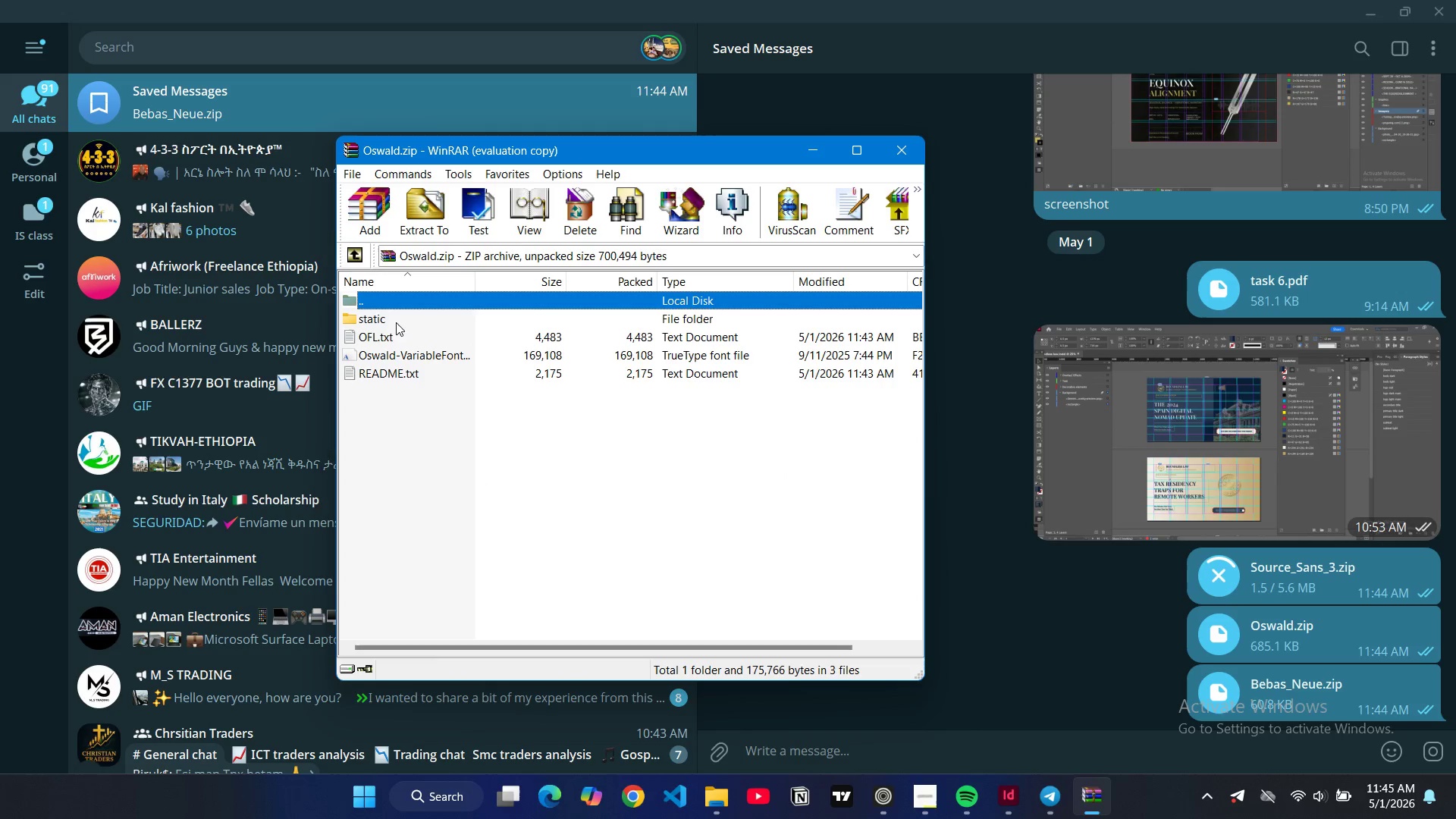 
double_click([394, 320])
 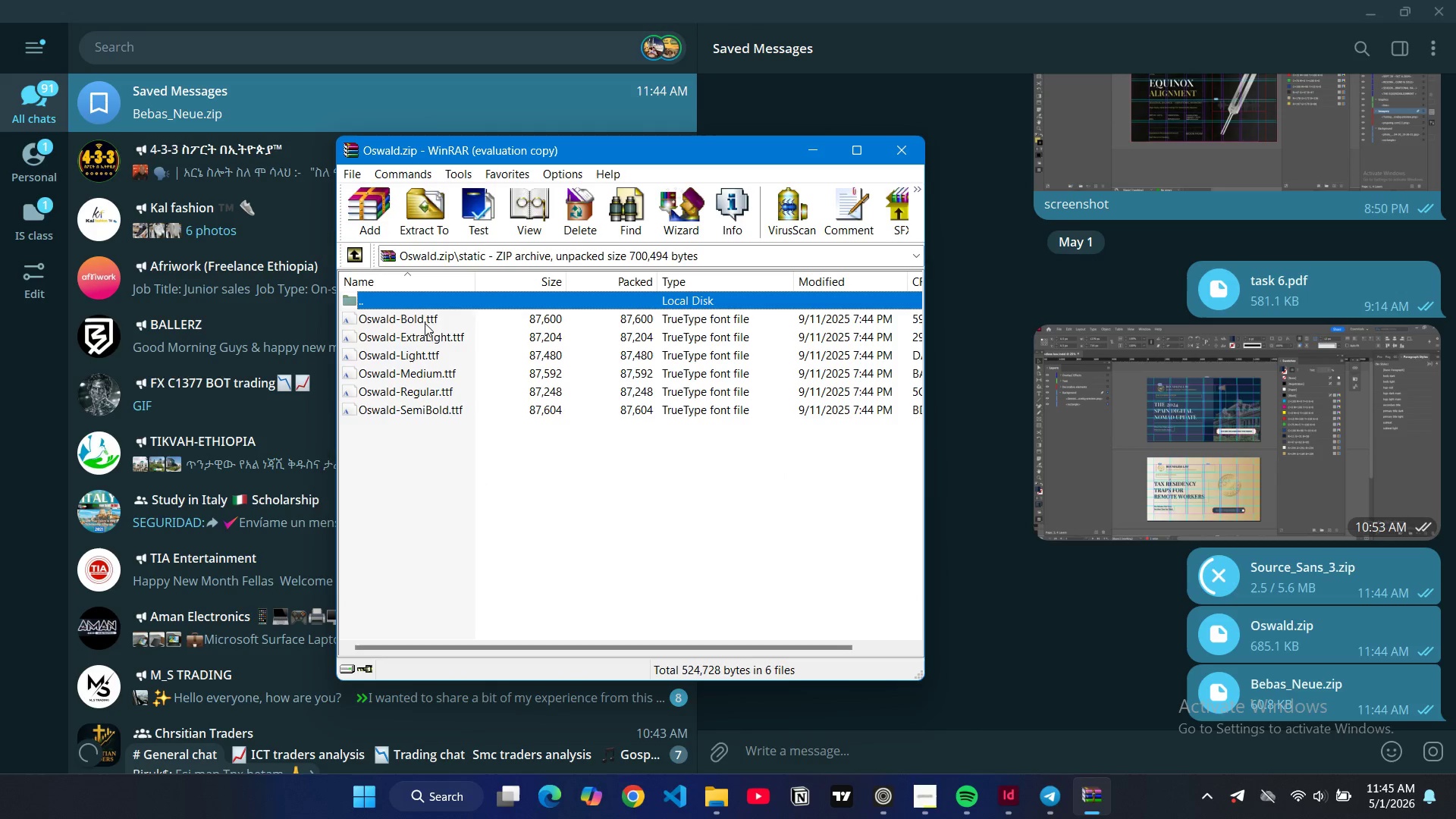 
double_click([424, 318])
 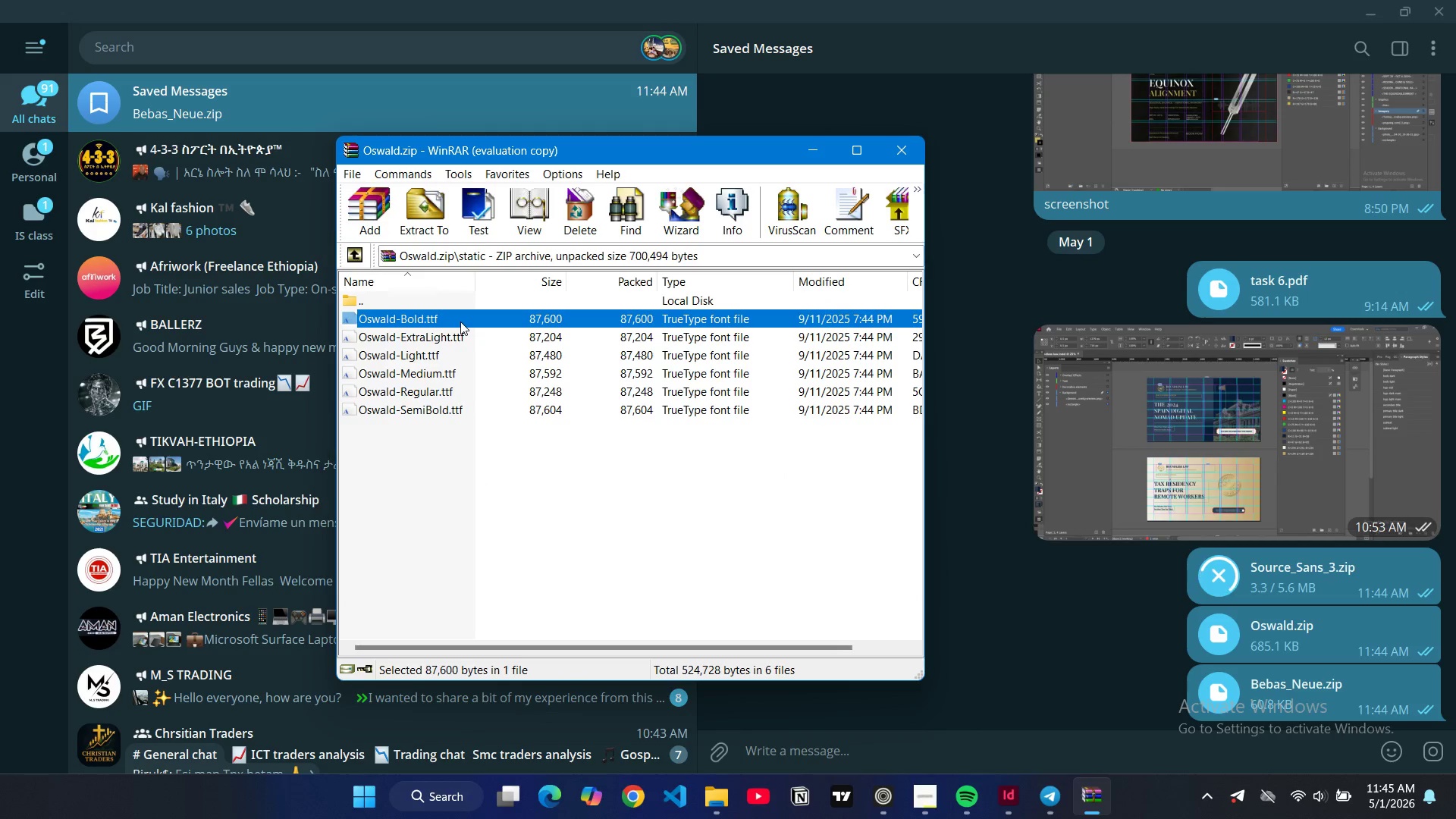 
double_click([447, 319])
 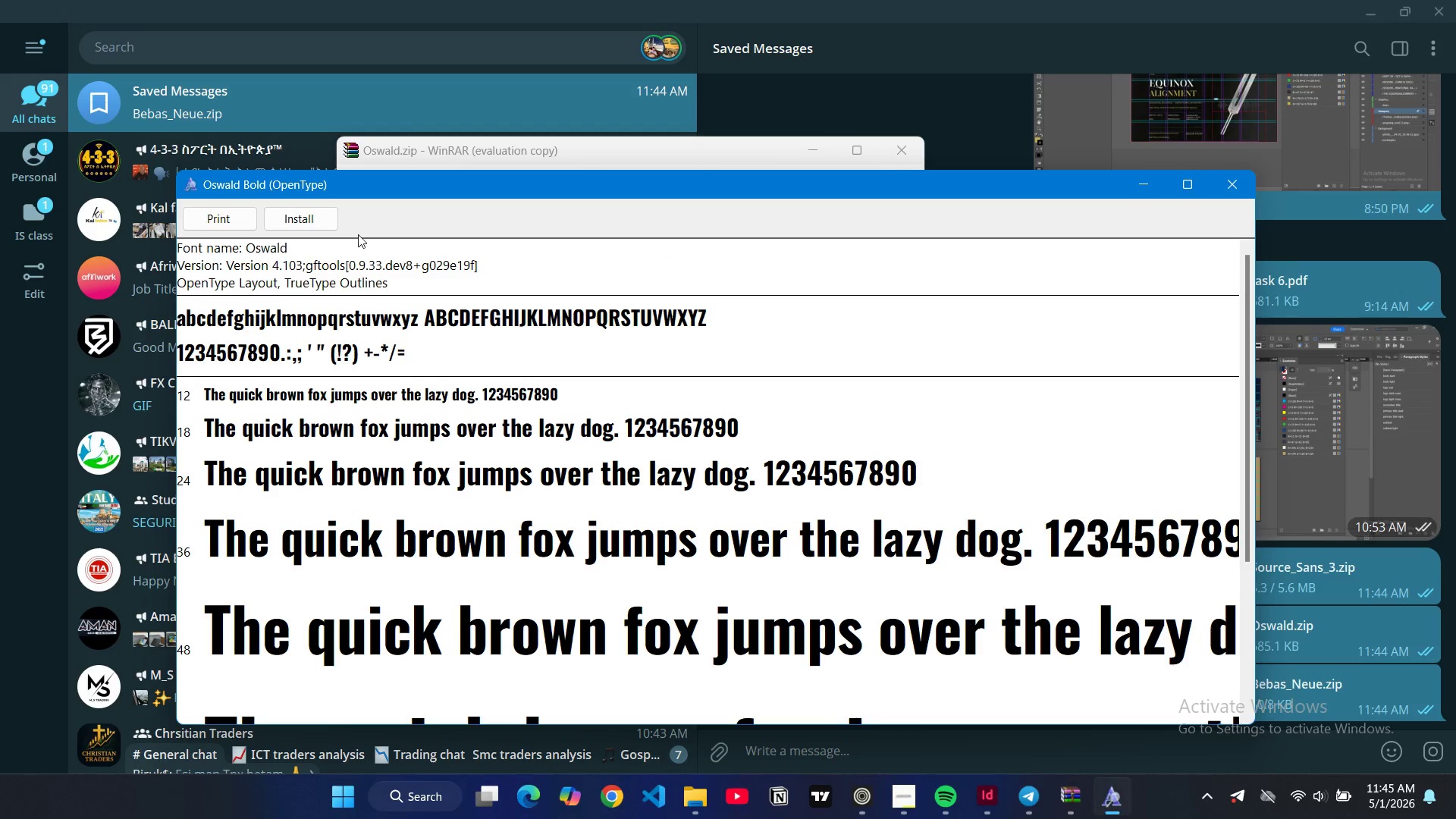 
left_click([337, 223])
 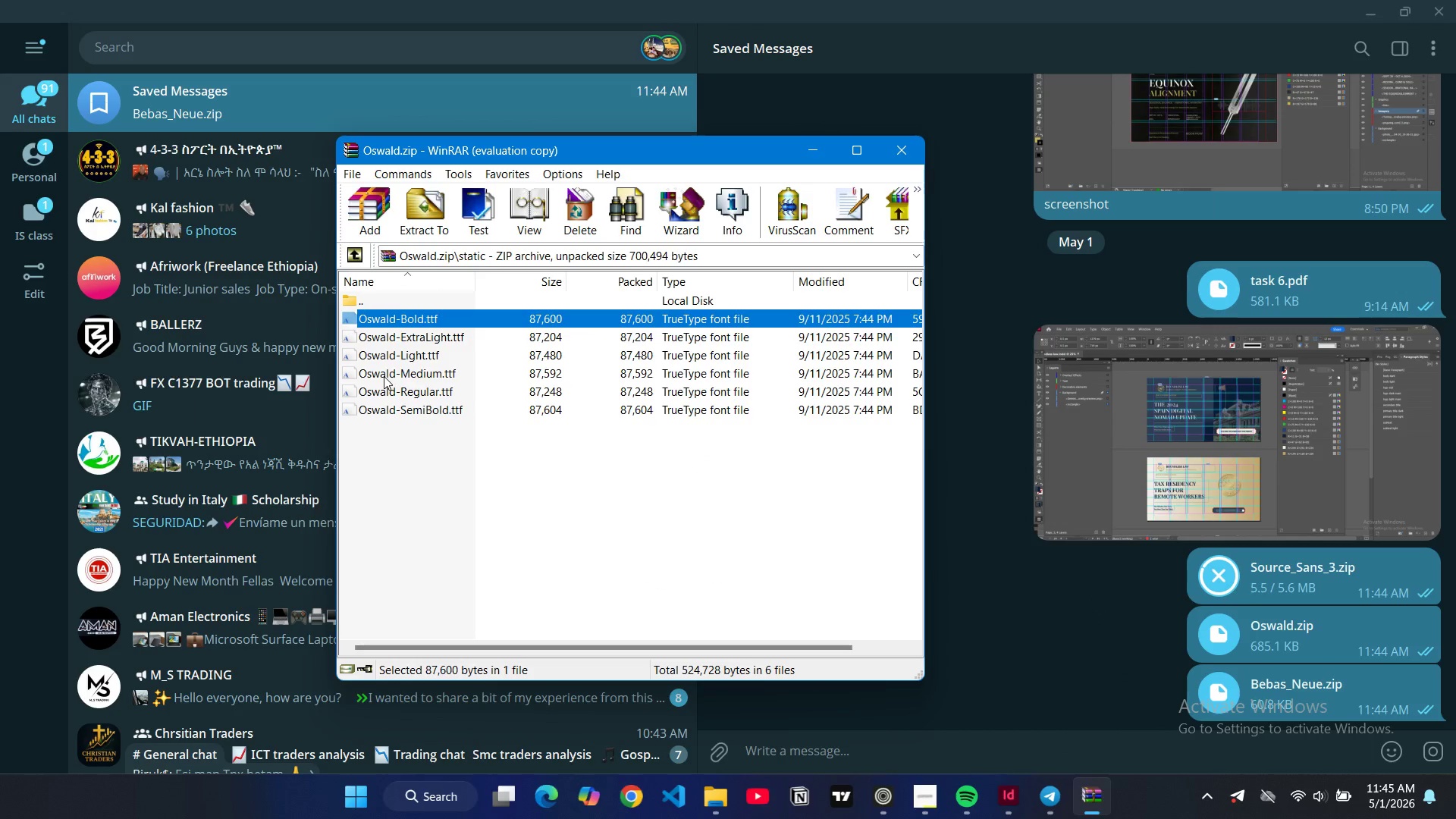 
double_click([420, 377])
 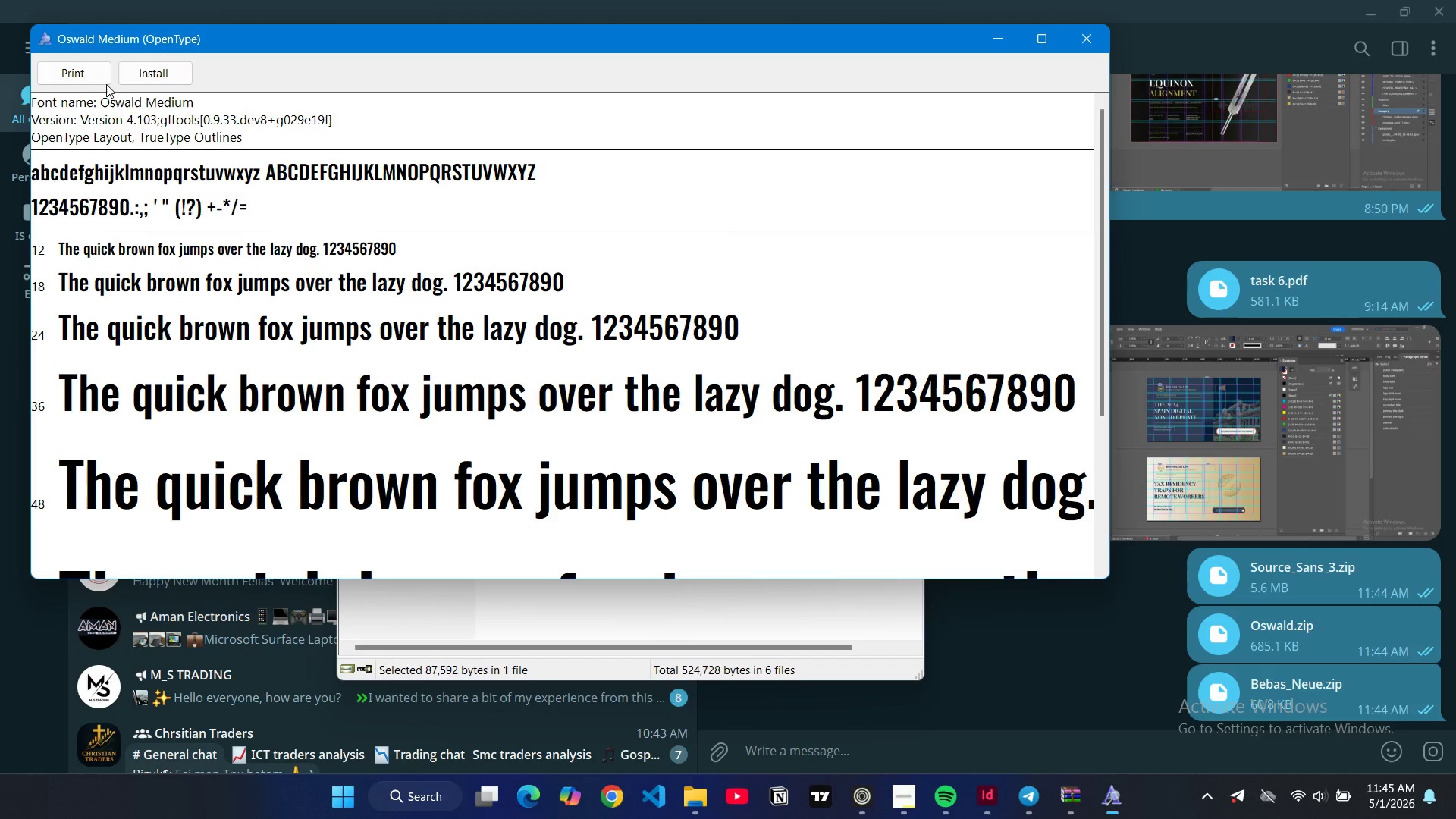 
left_click([138, 81])
 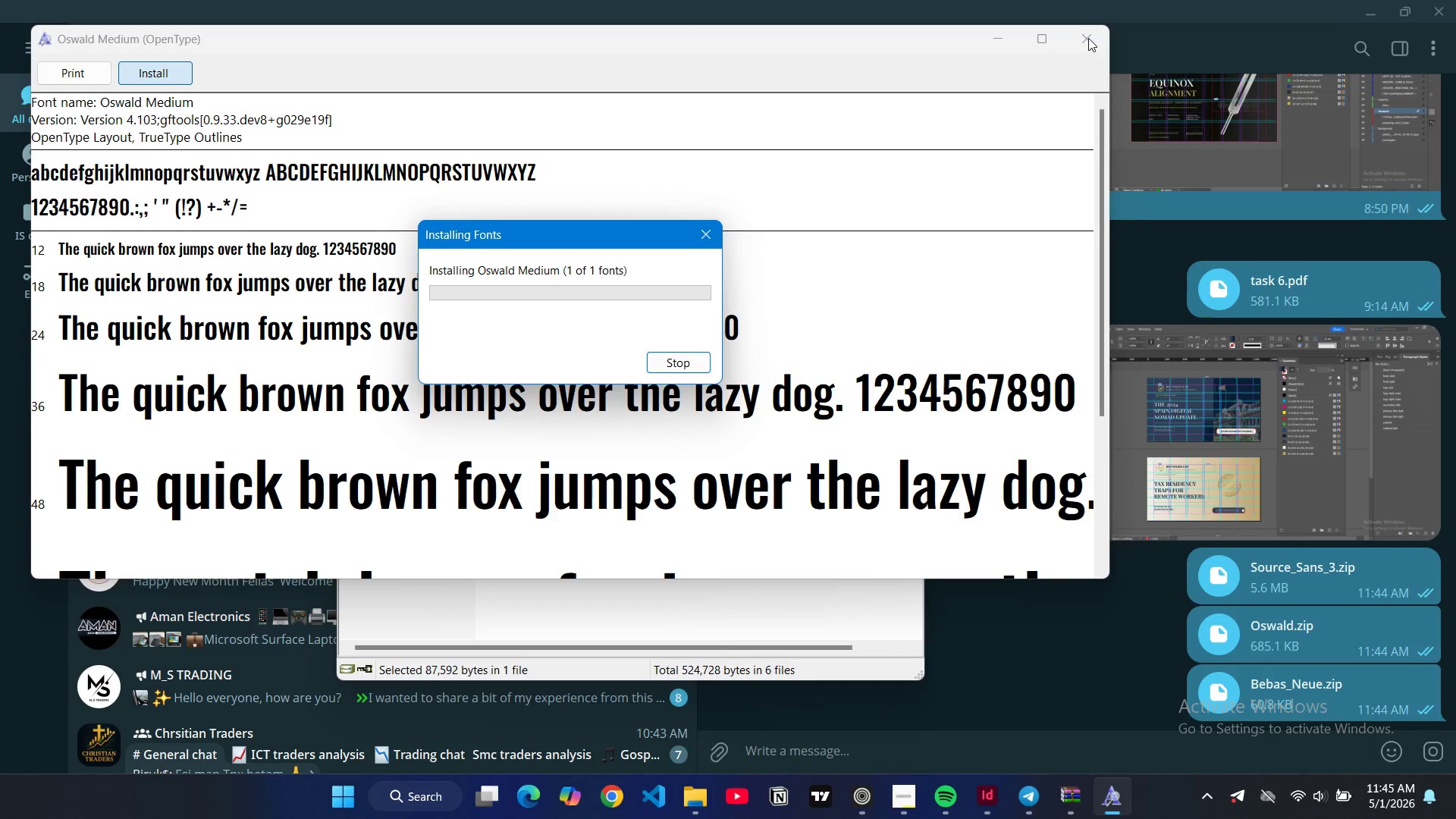 
left_click([1088, 38])
 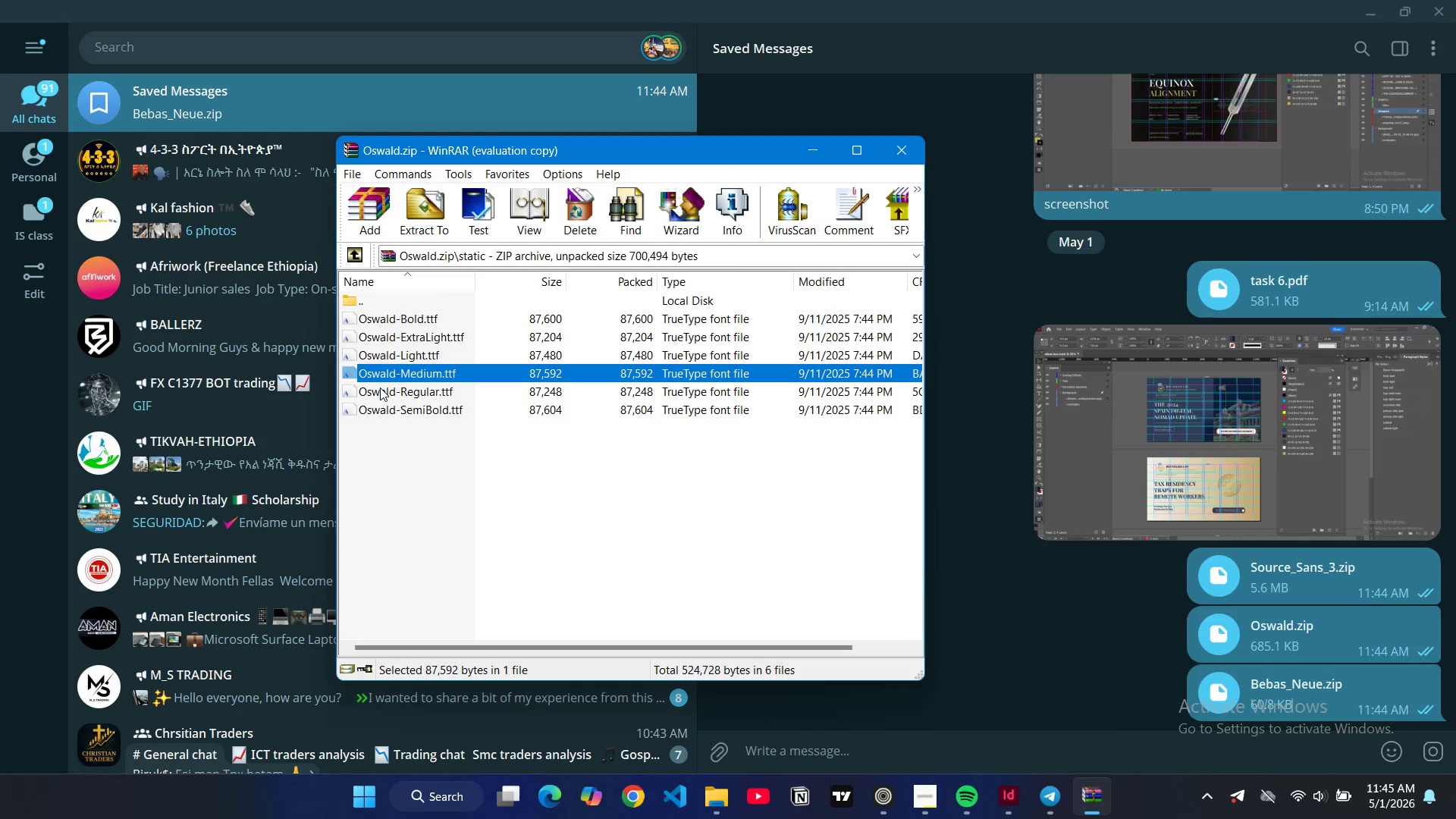 
double_click([380, 388])
 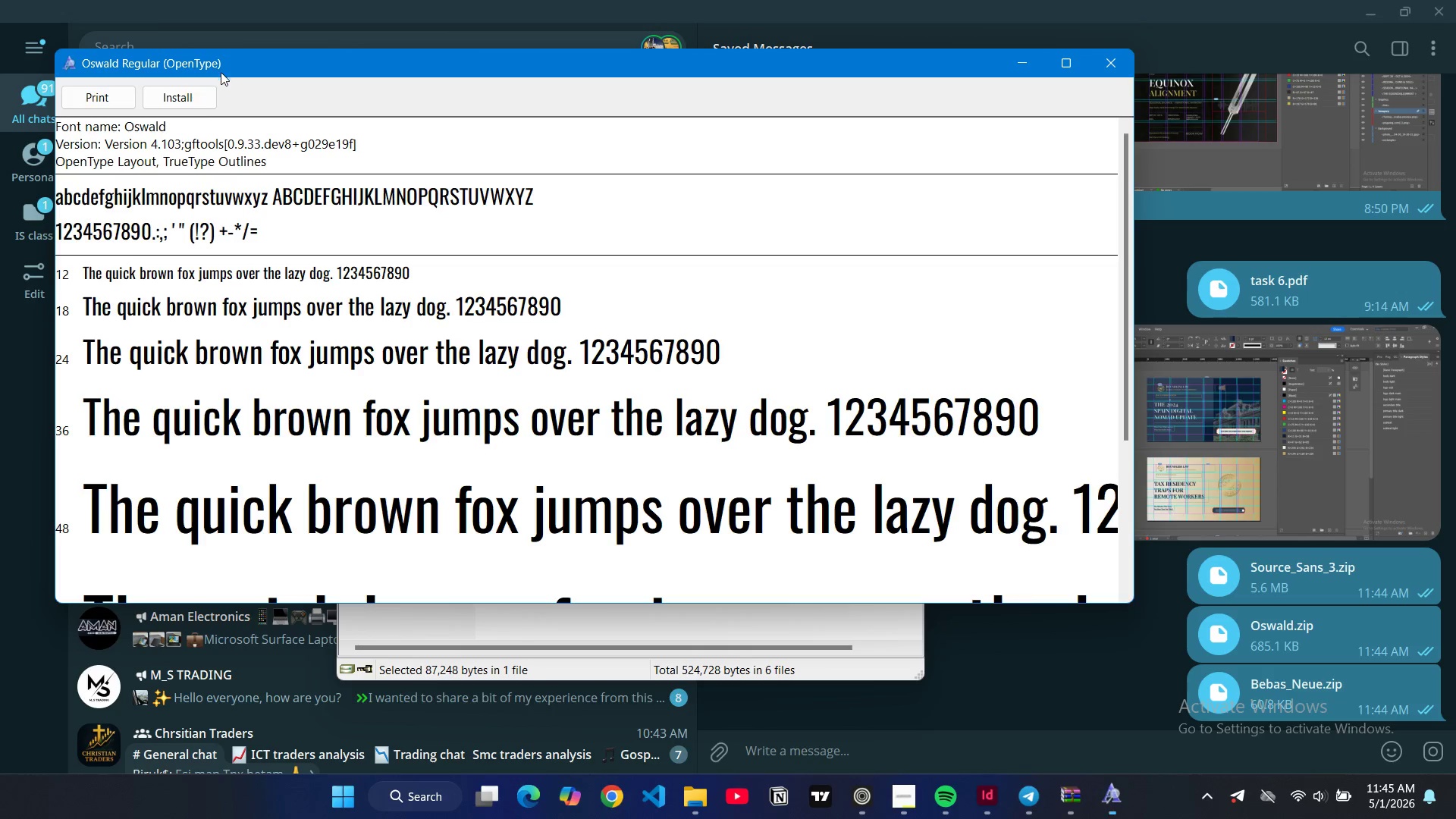 
left_click([196, 93])
 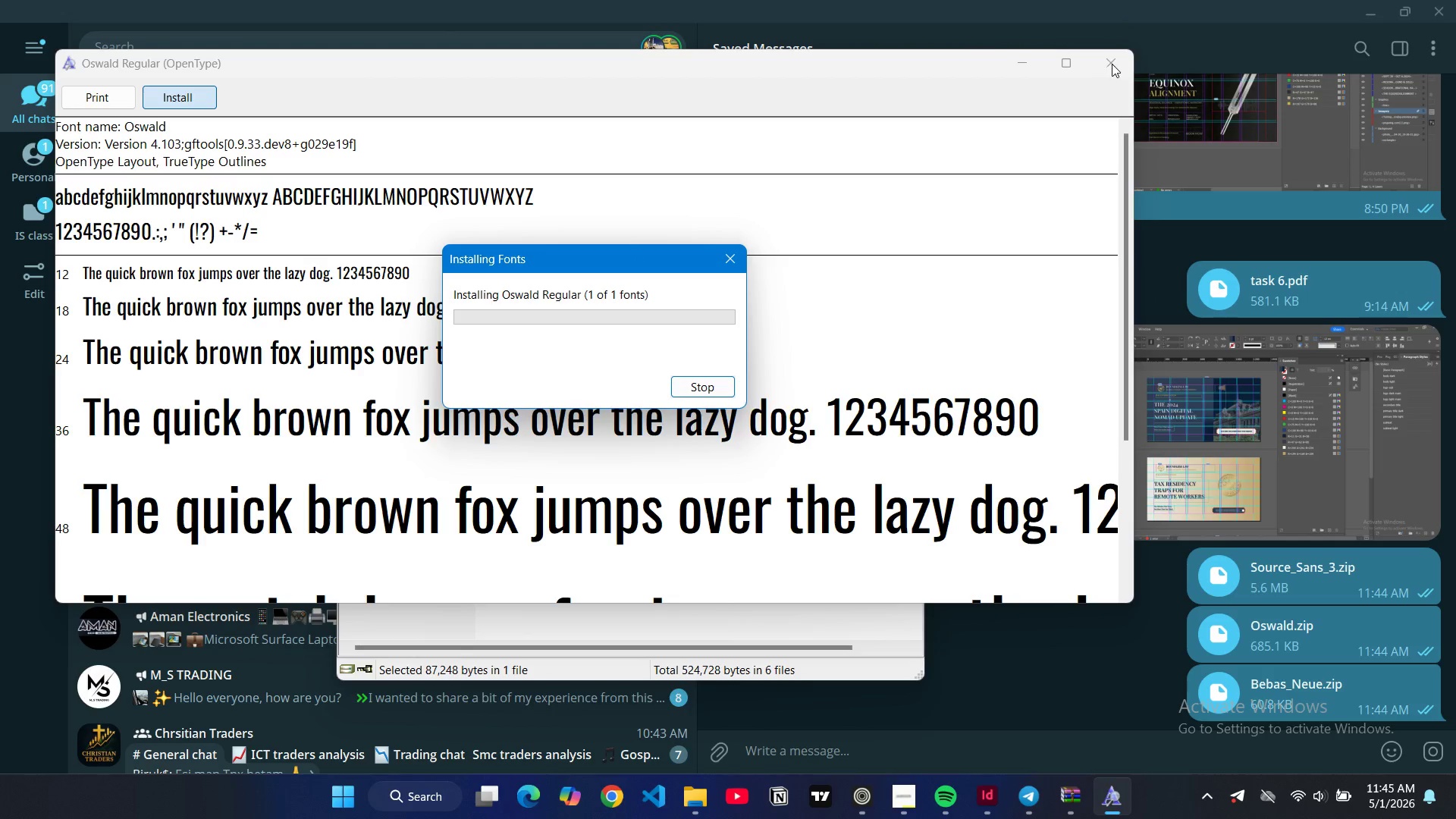 
left_click([1111, 64])
 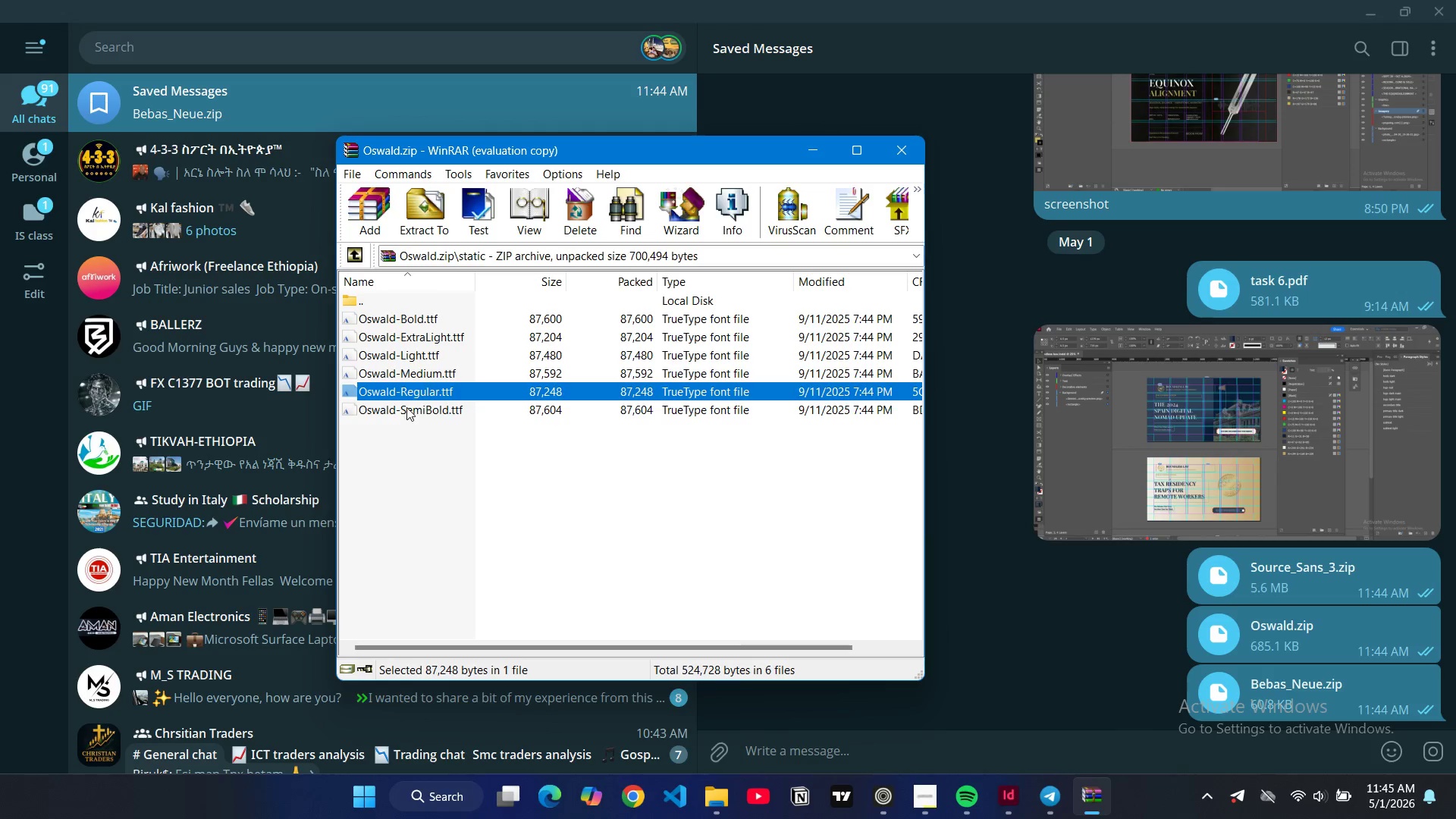 
double_click([406, 407])
 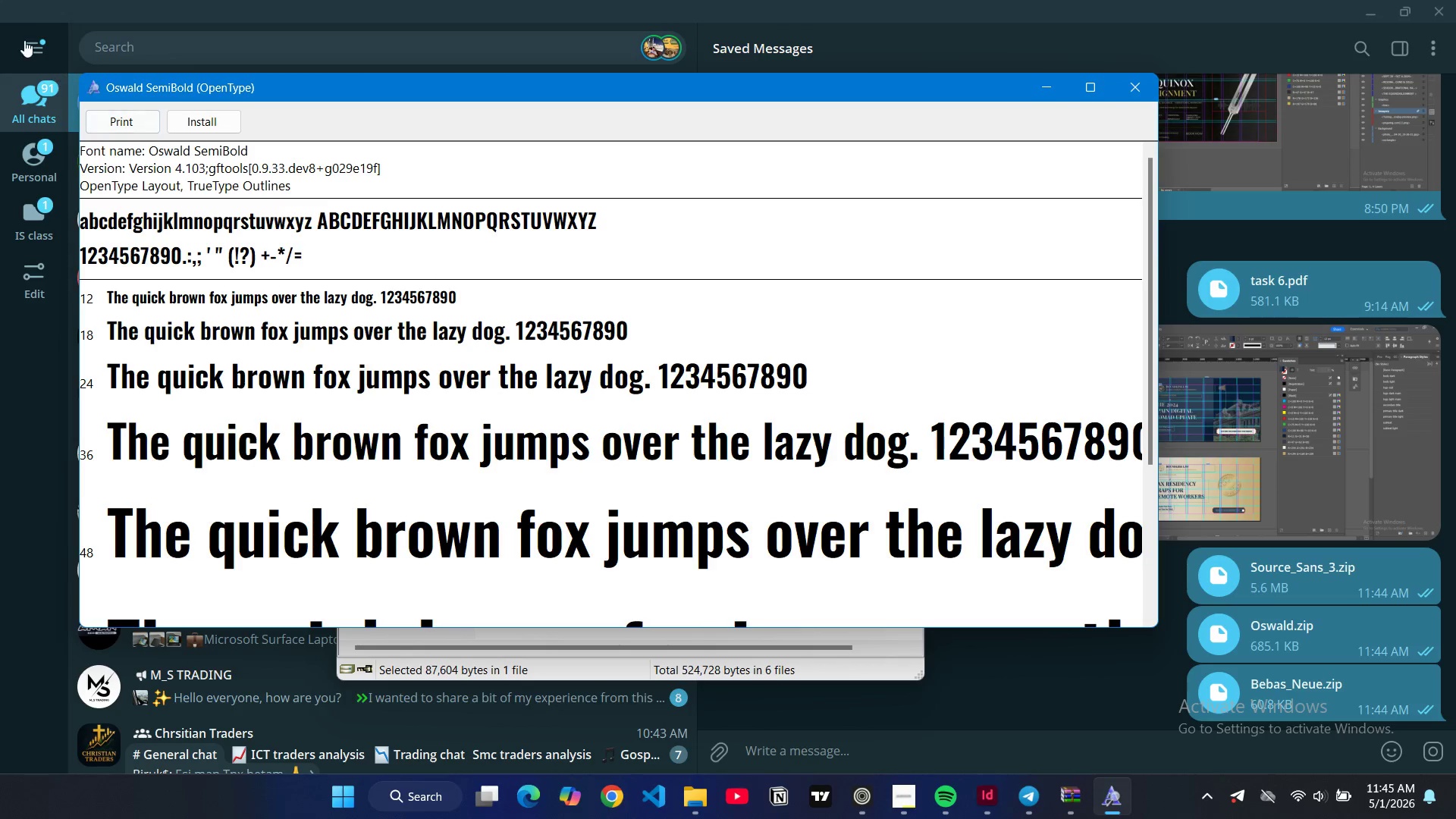 
left_click([209, 115])
 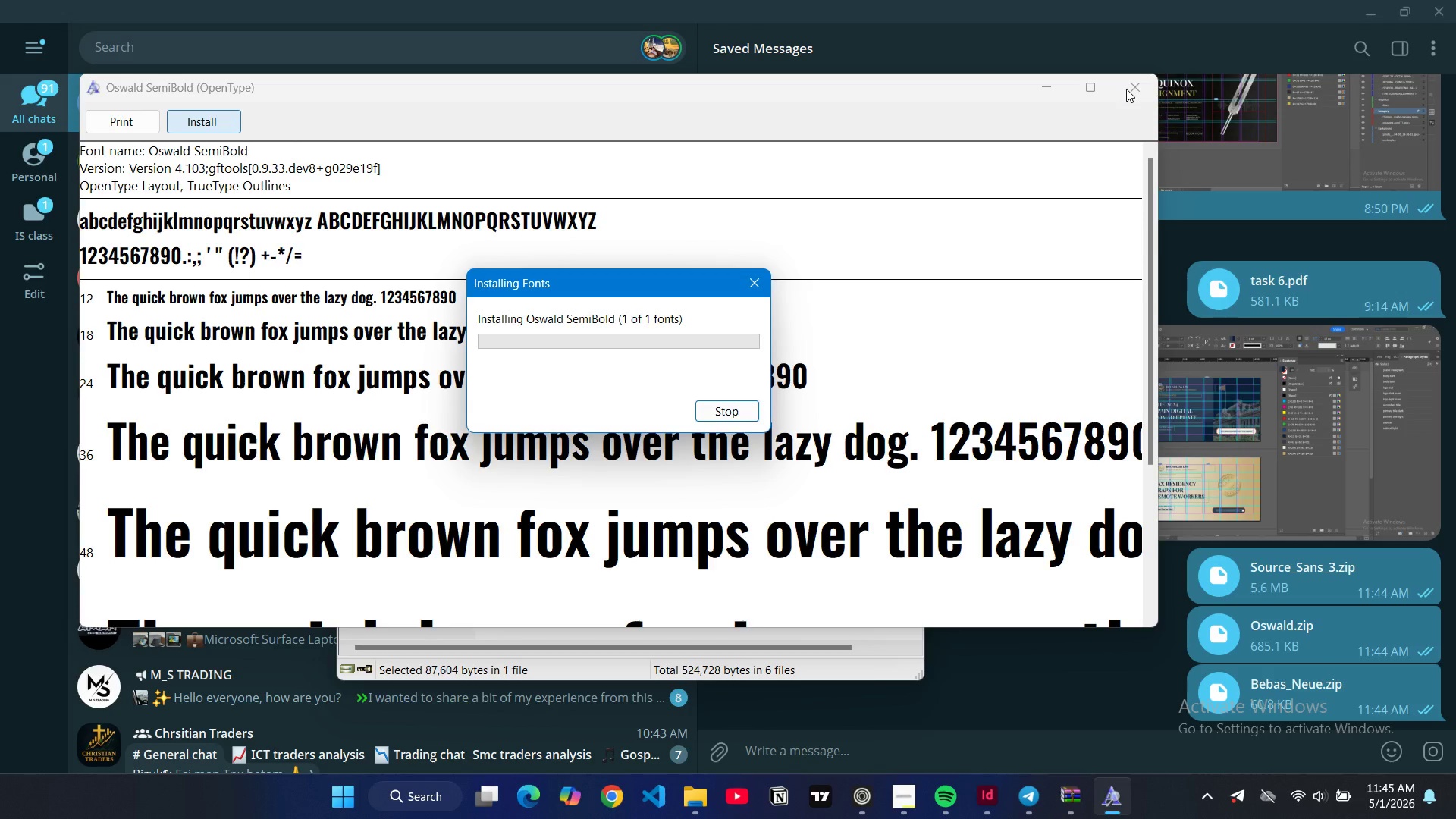 
left_click([1128, 89])
 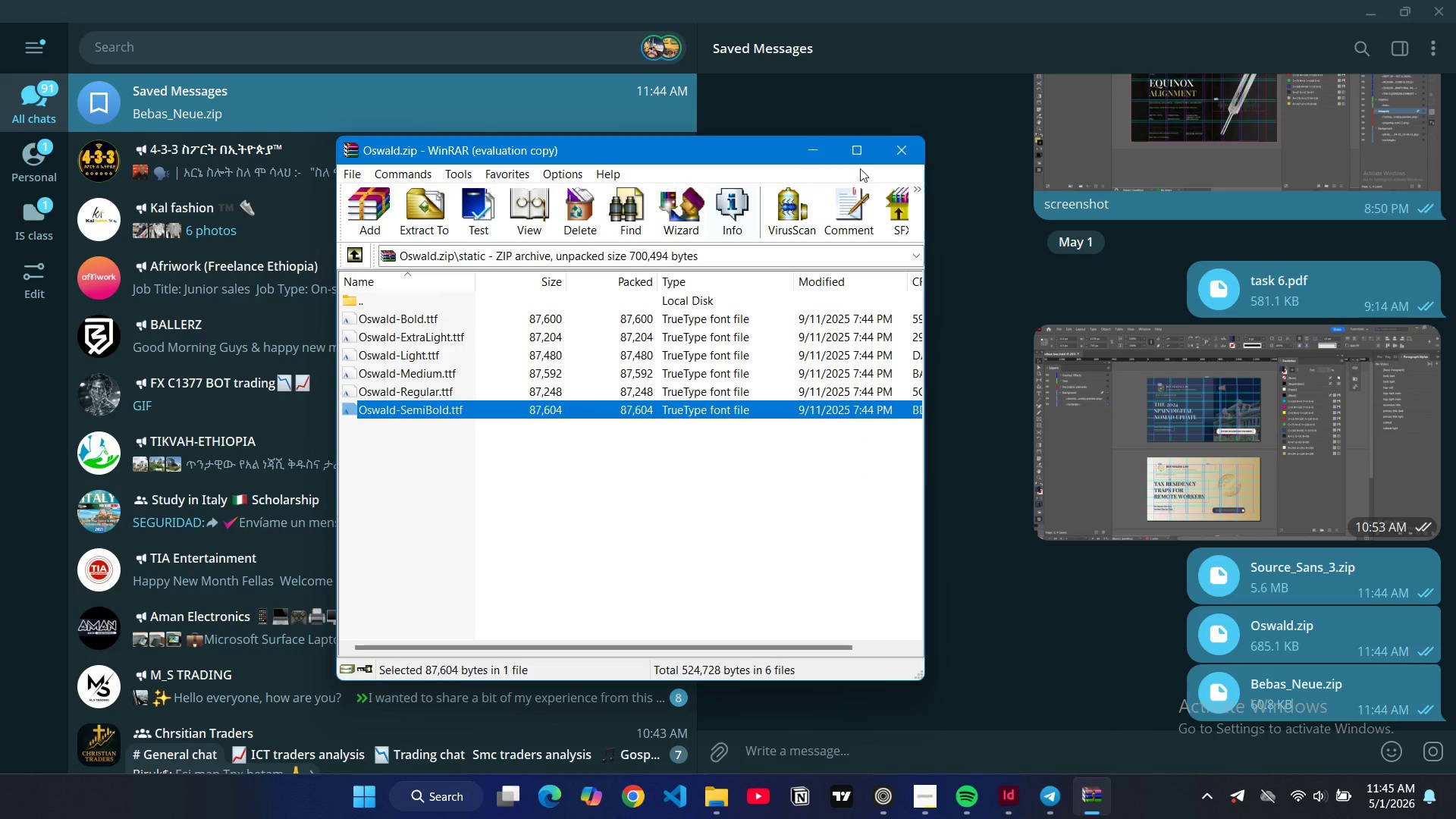 
left_click([896, 158])
 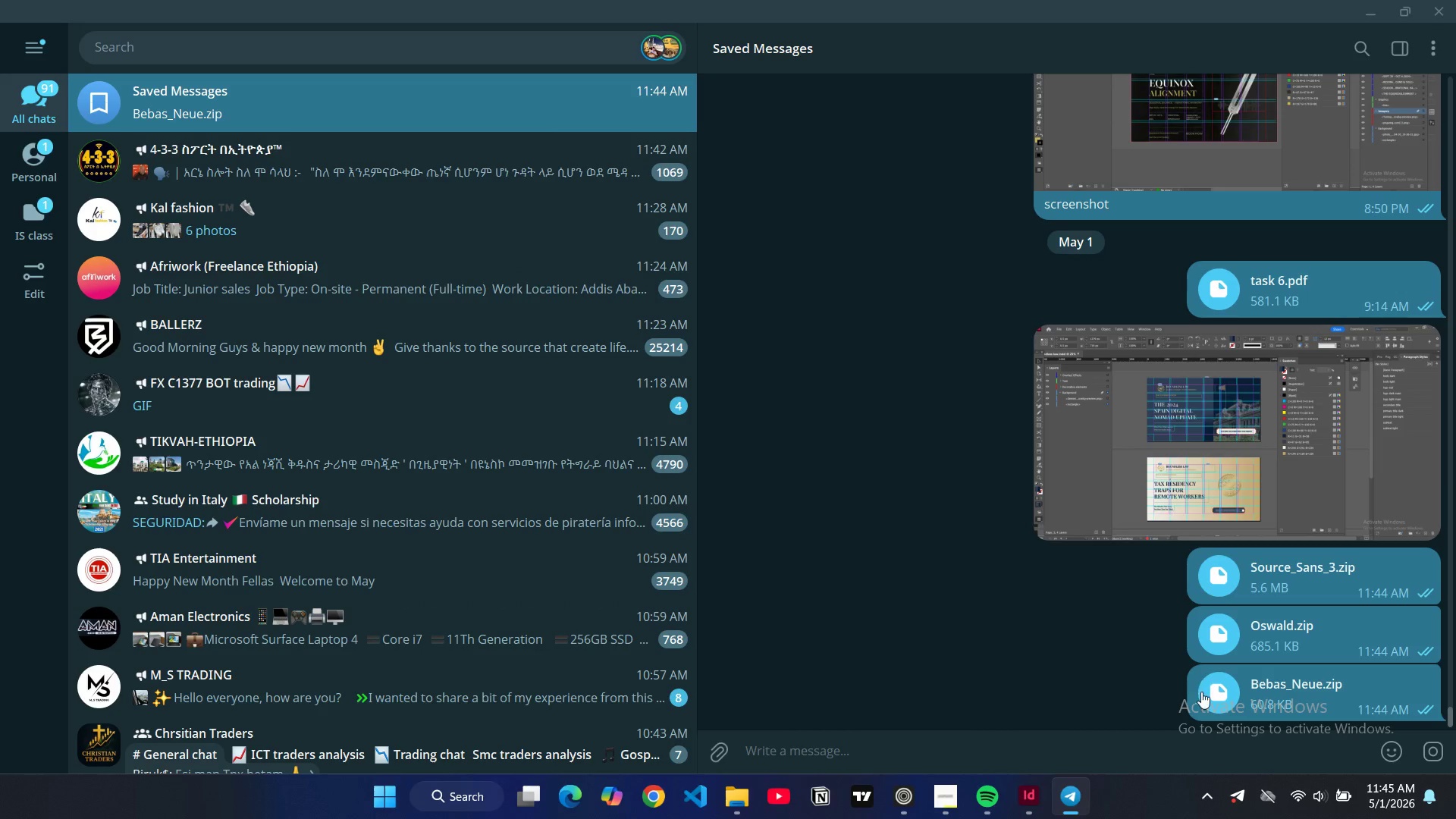 
left_click([1219, 698])
 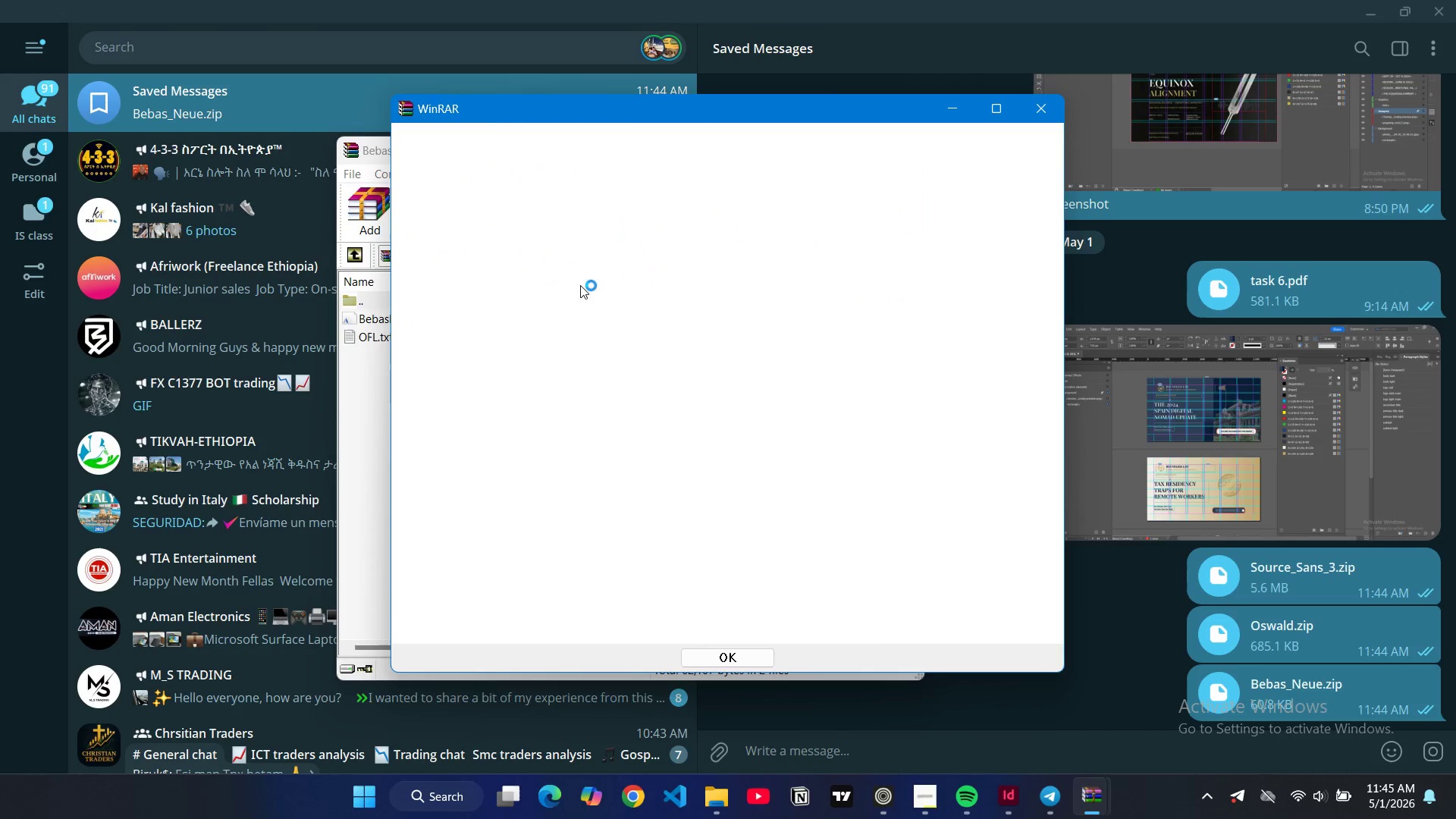 
left_click([1040, 105])
 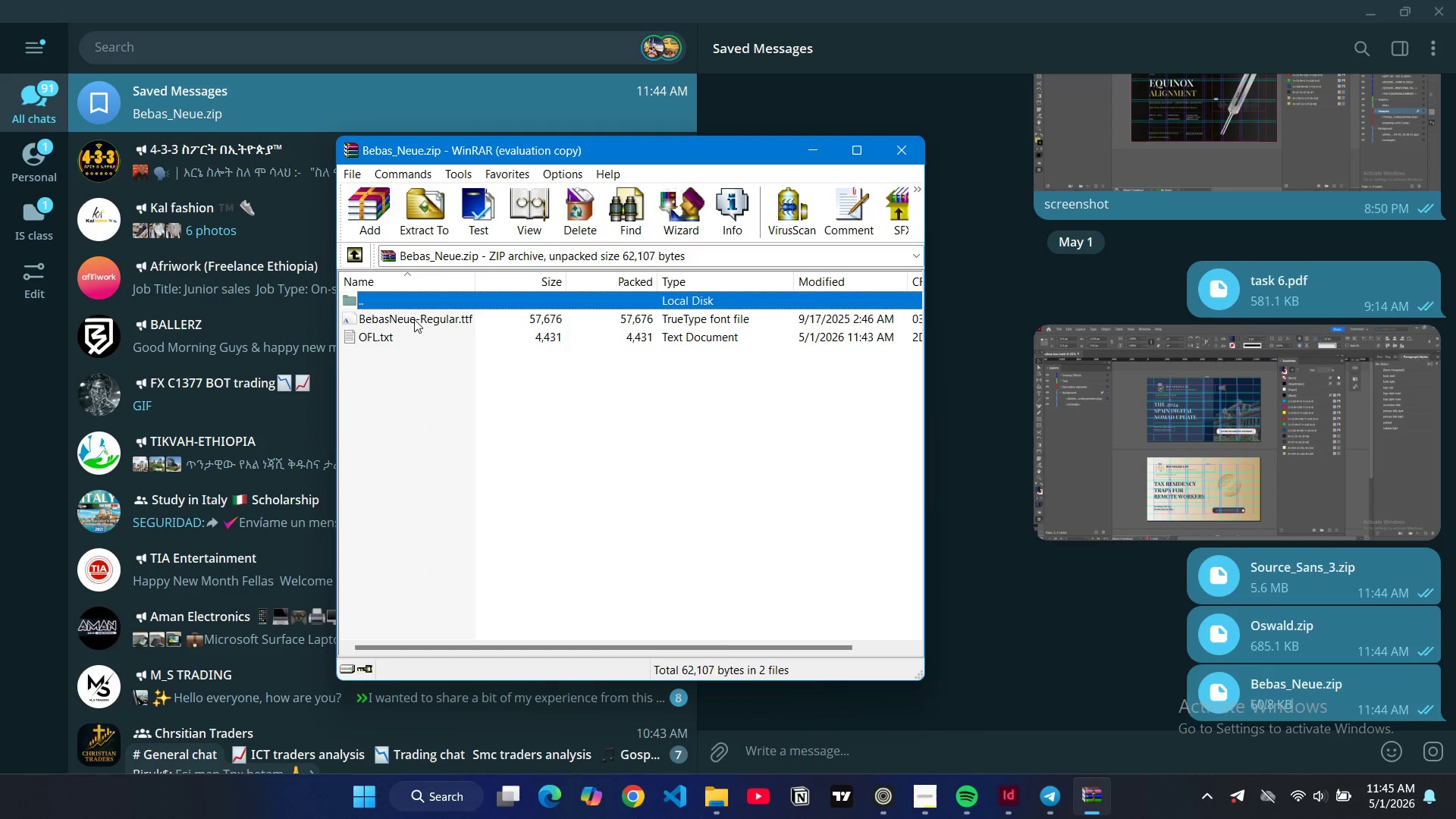 
double_click([414, 319])
 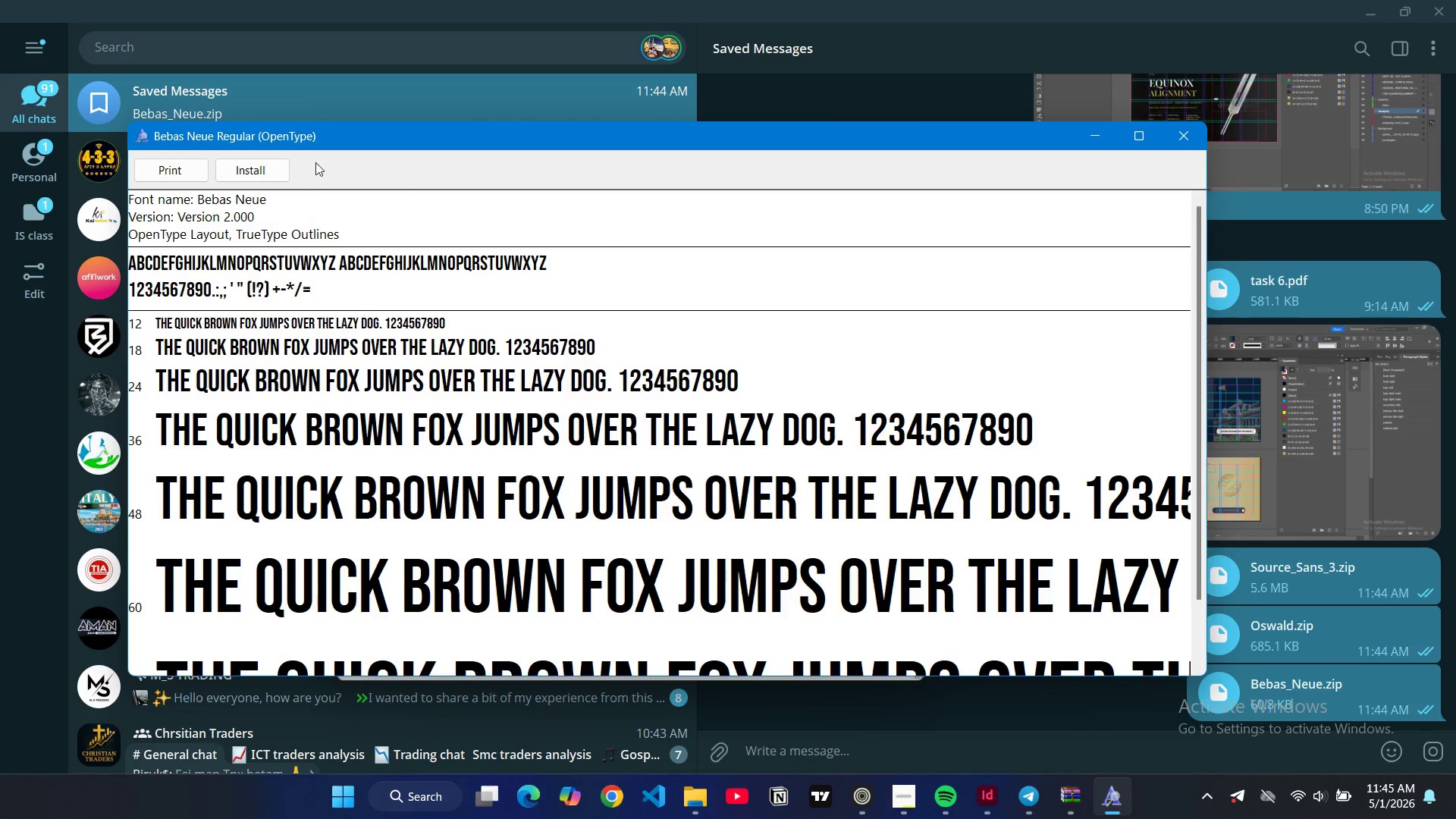 
left_click([268, 168])
 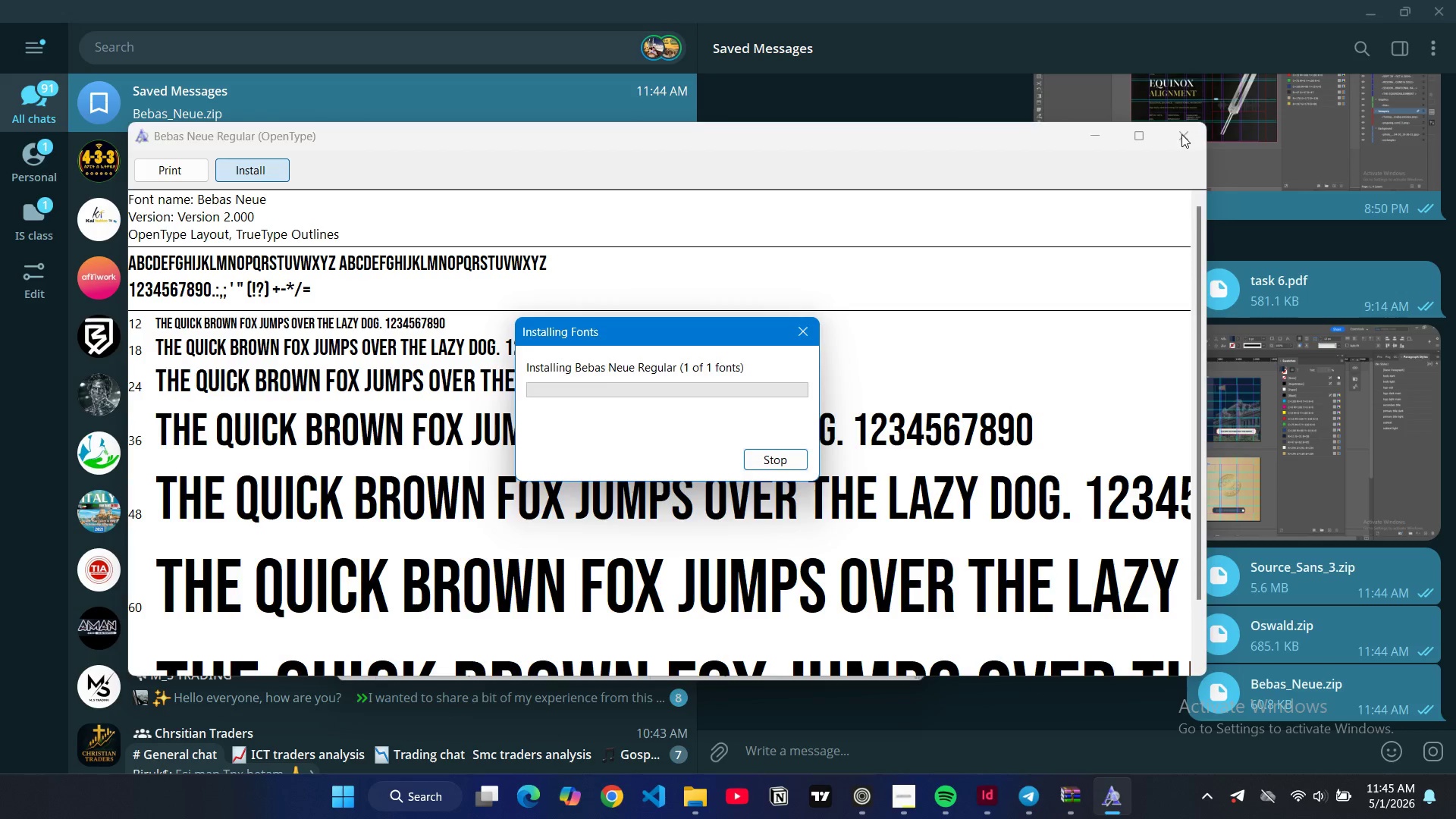 
left_click([1181, 134])
 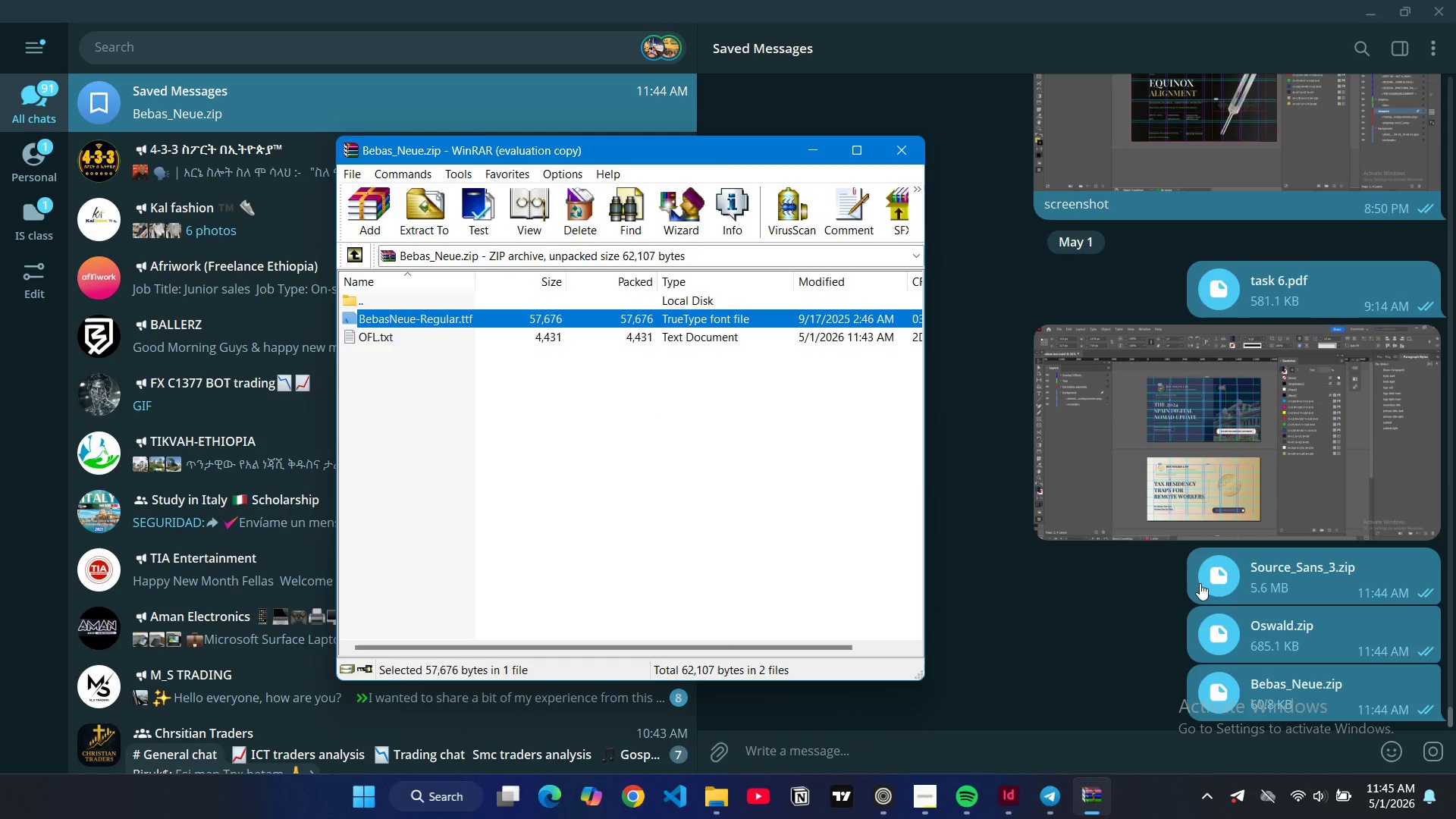 
left_click([1200, 582])
 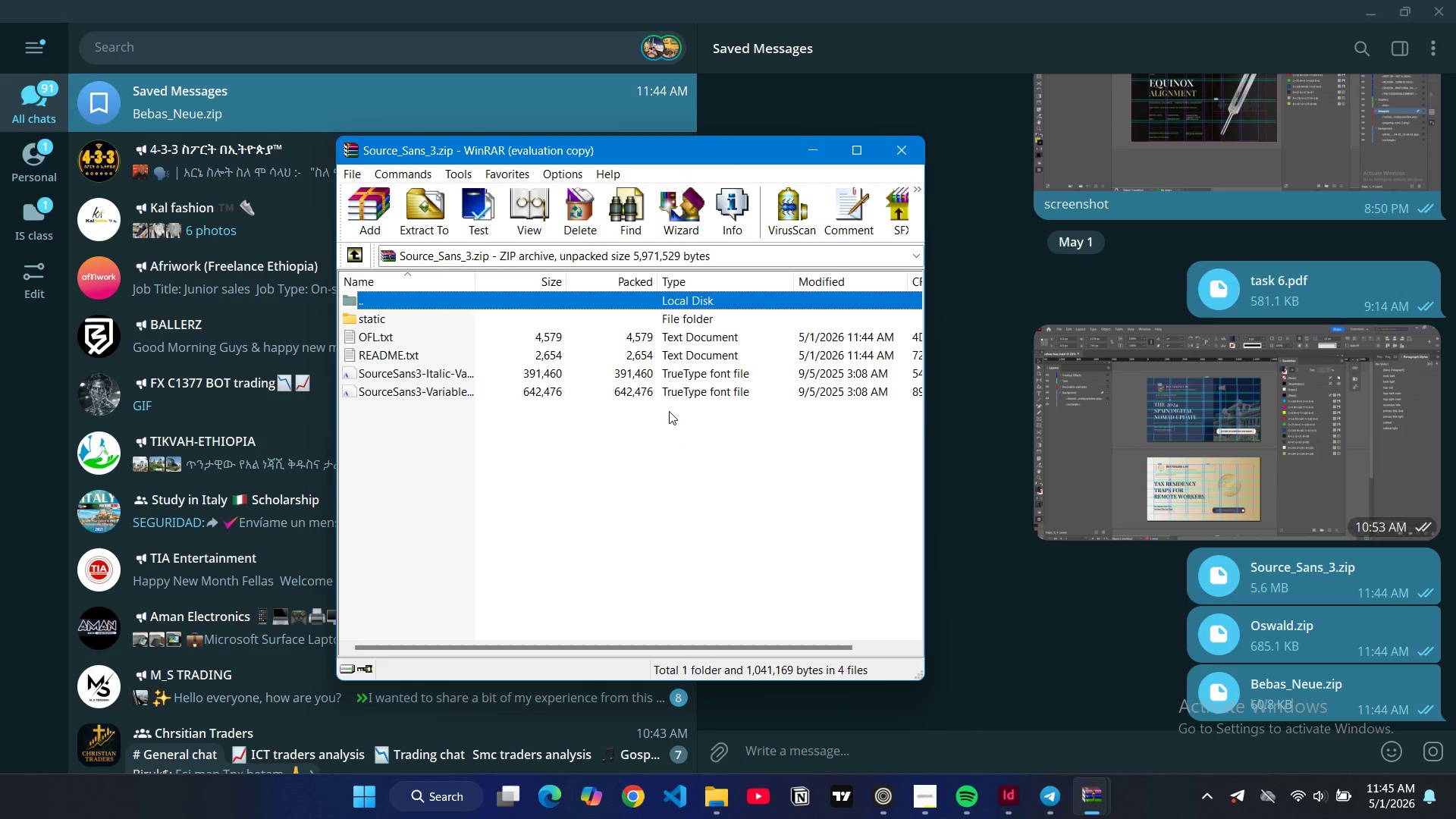 
mouse_move([479, 312])
 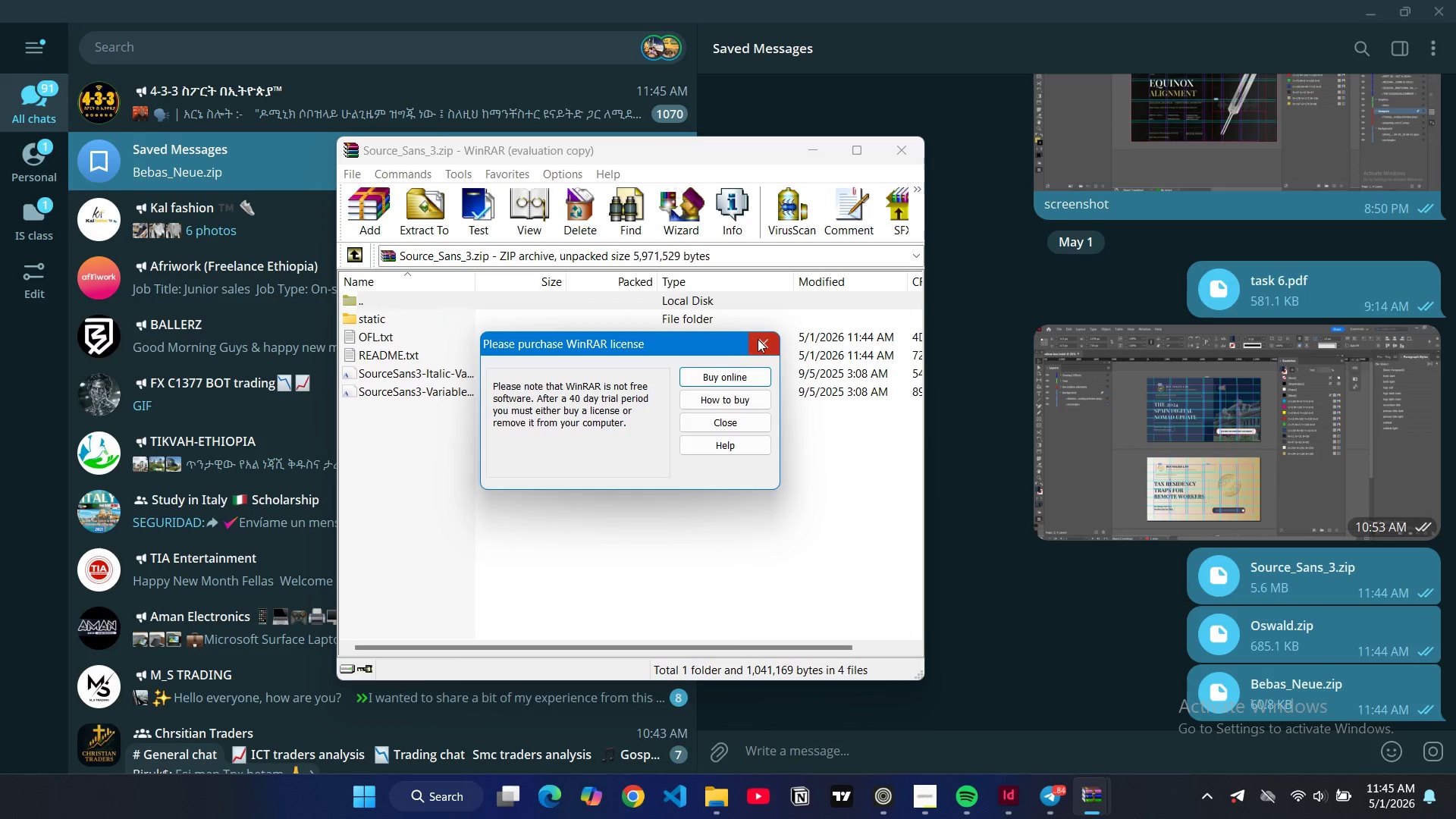 
left_click([758, 339])
 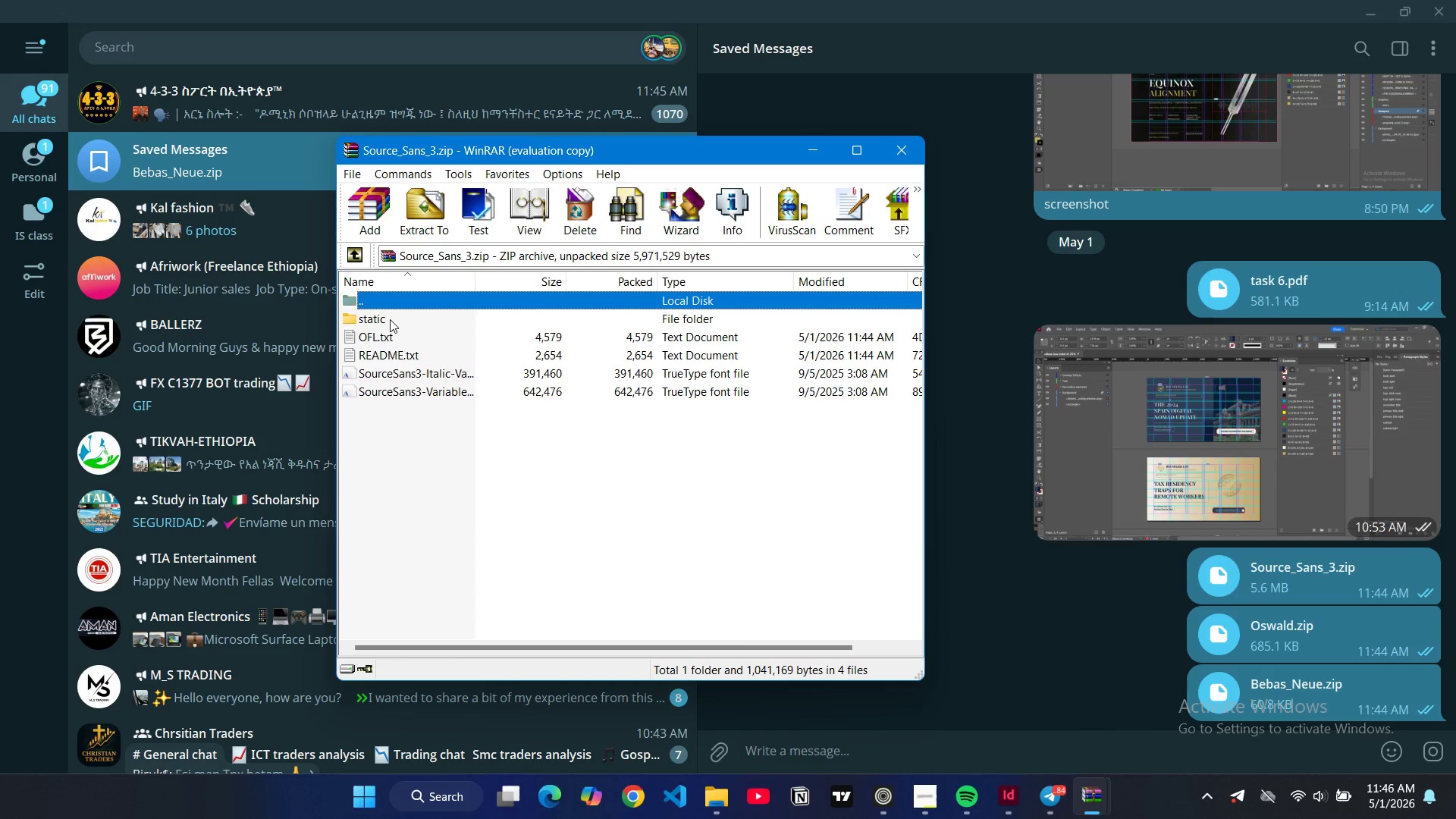 
double_click([390, 319])
 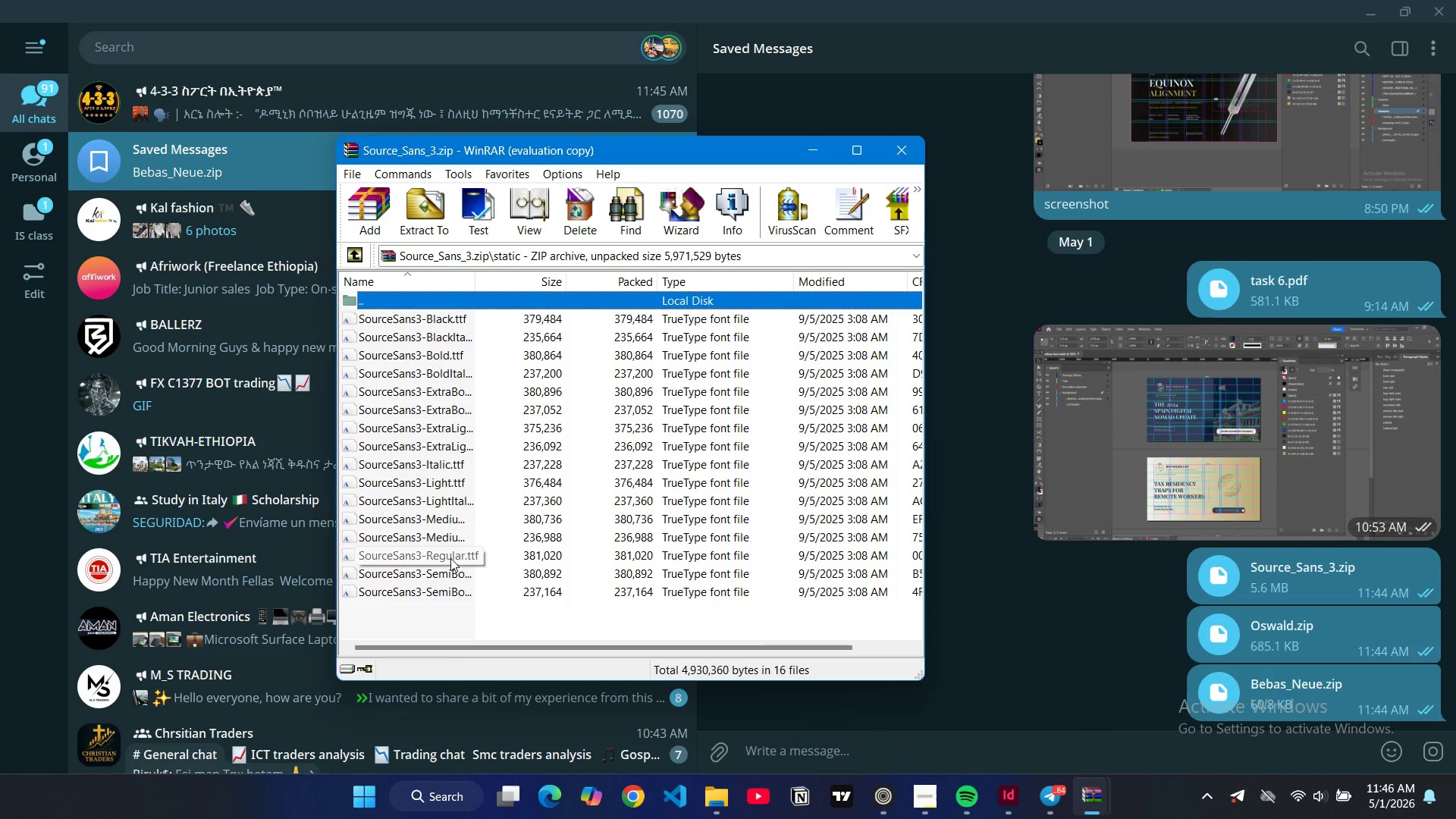 
double_click([449, 557])
 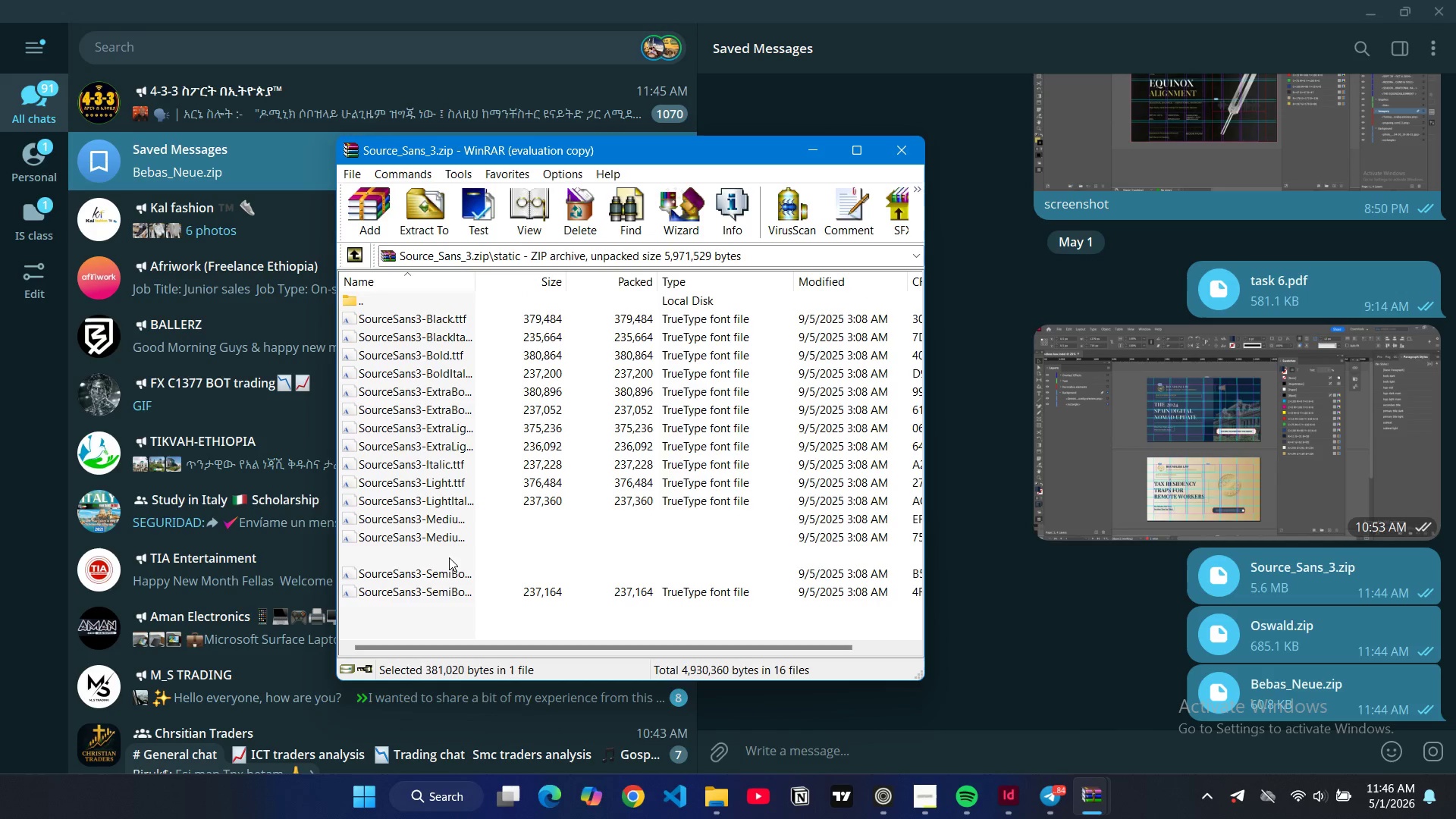 
triple_click([449, 557])
 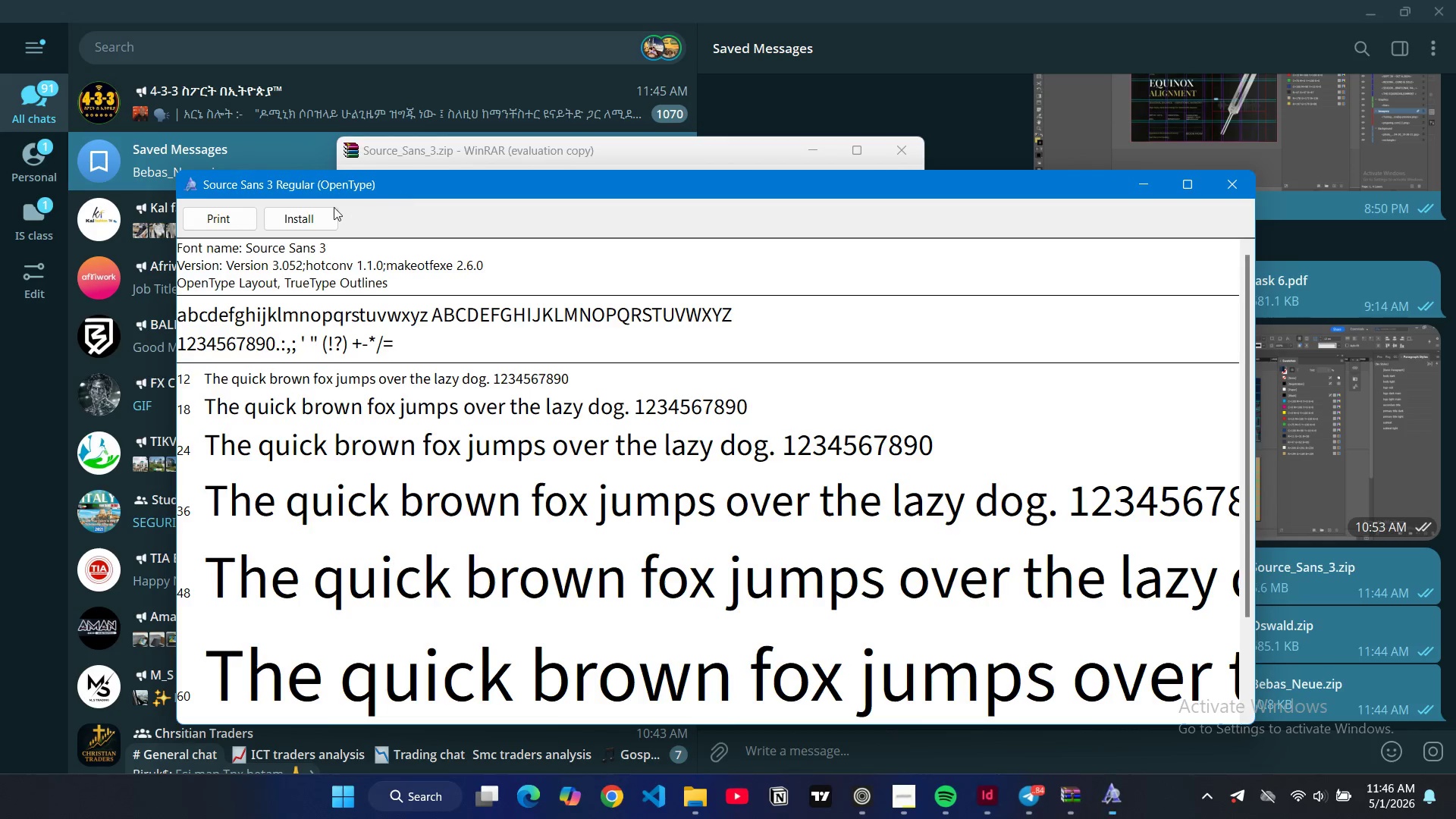 
left_click([320, 222])
 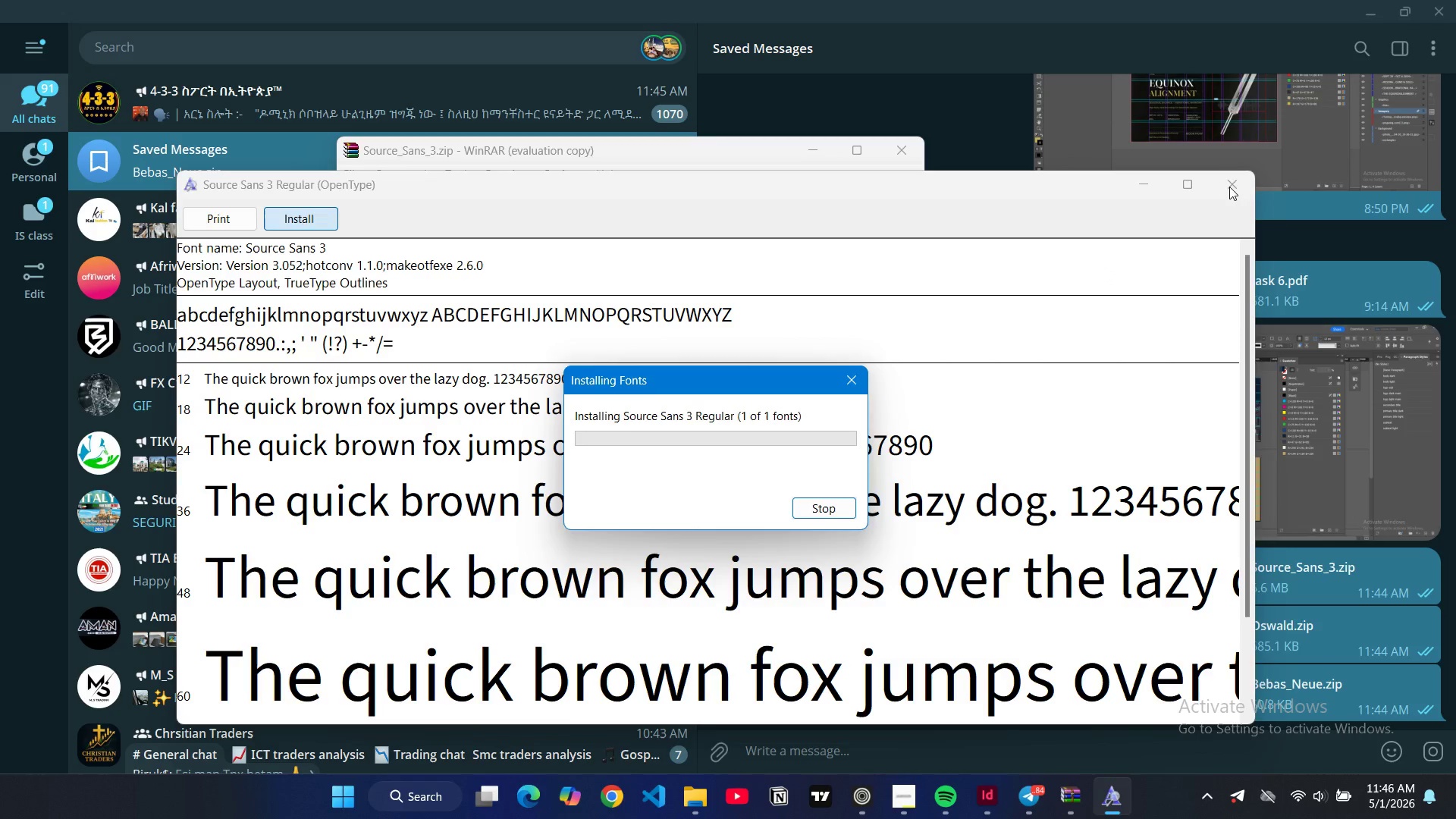 
left_click([1228, 184])
 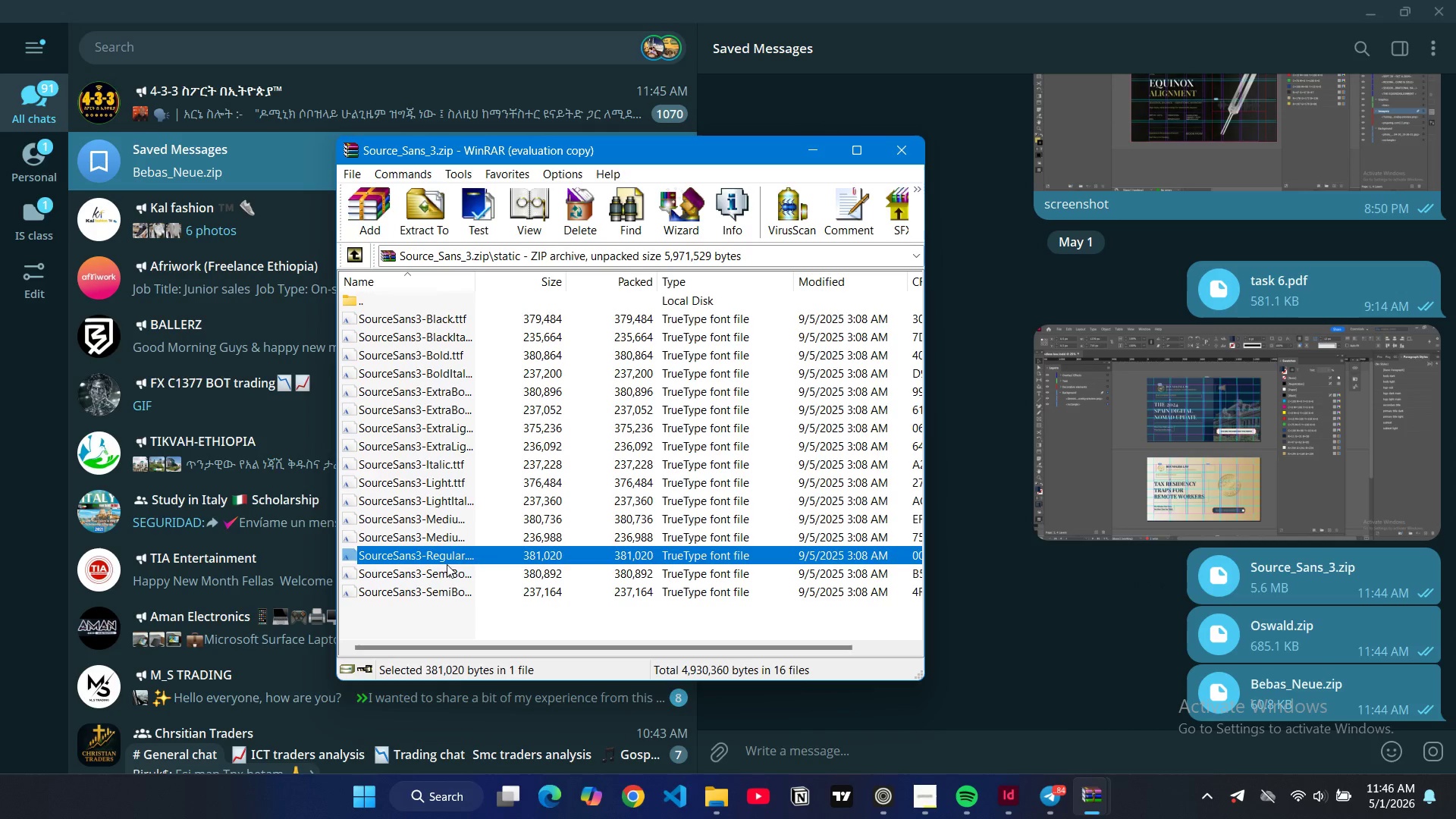 
left_click([445, 572])
 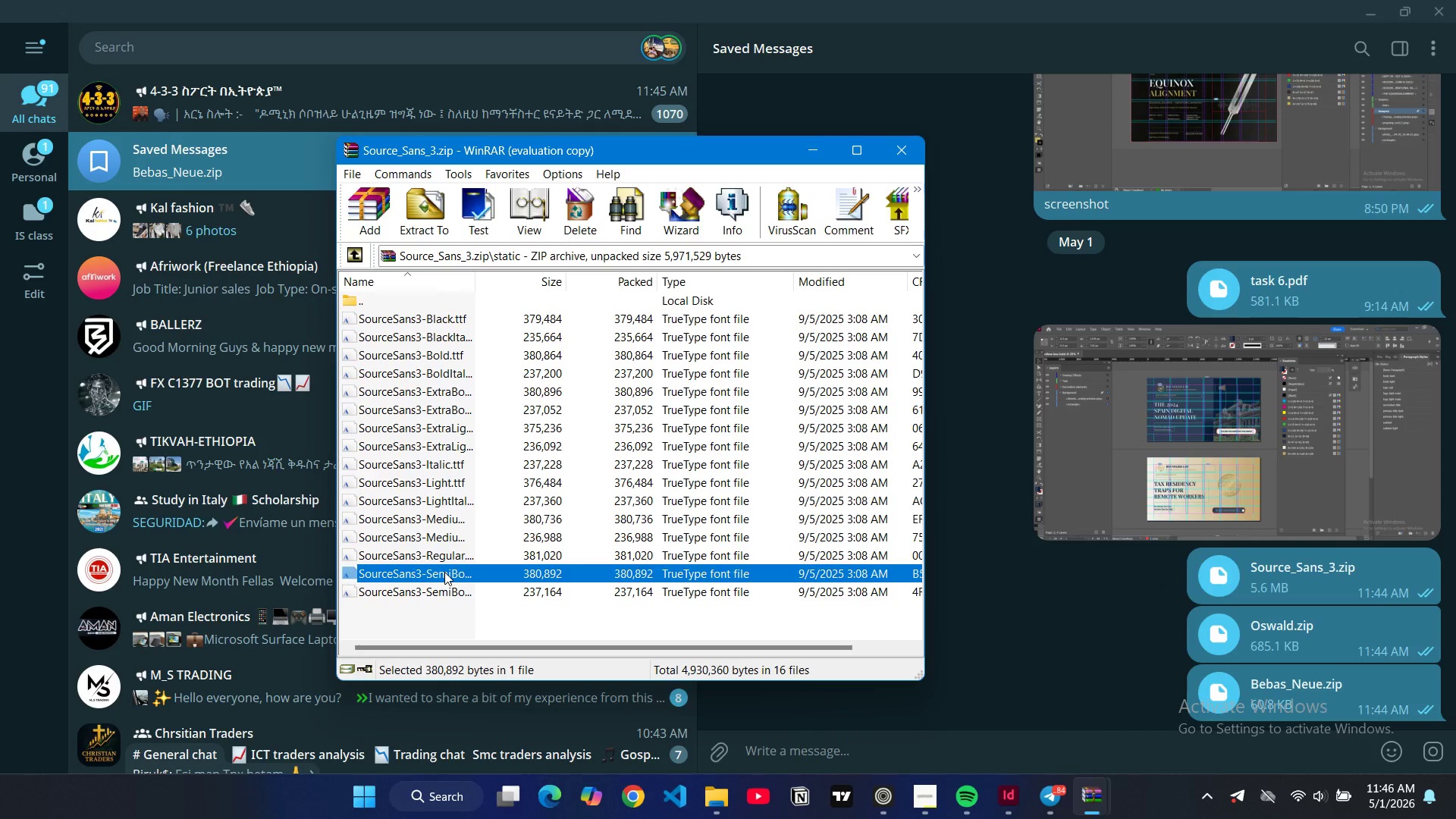 
double_click([444, 572])
 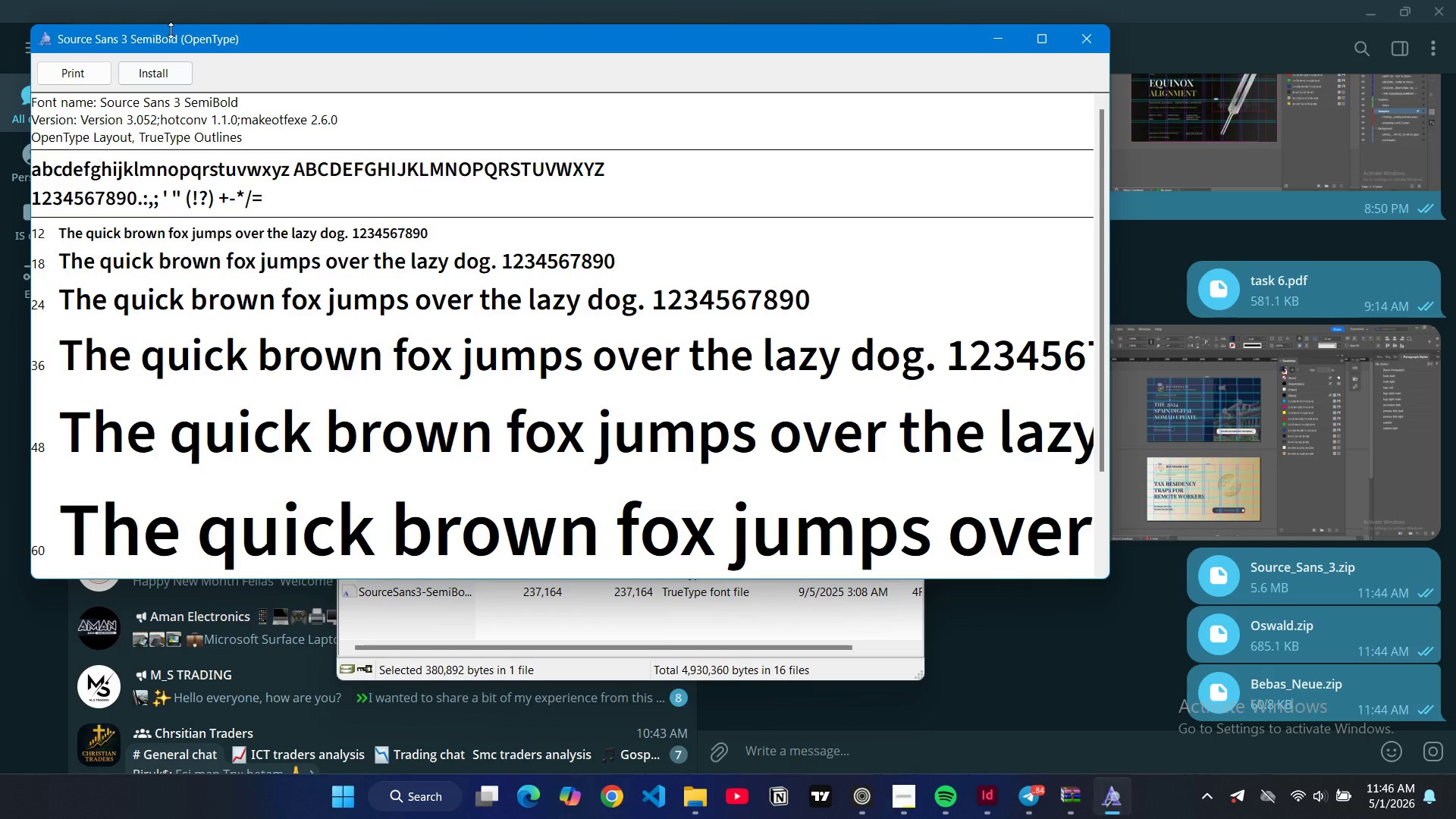 
left_click([165, 70])
 